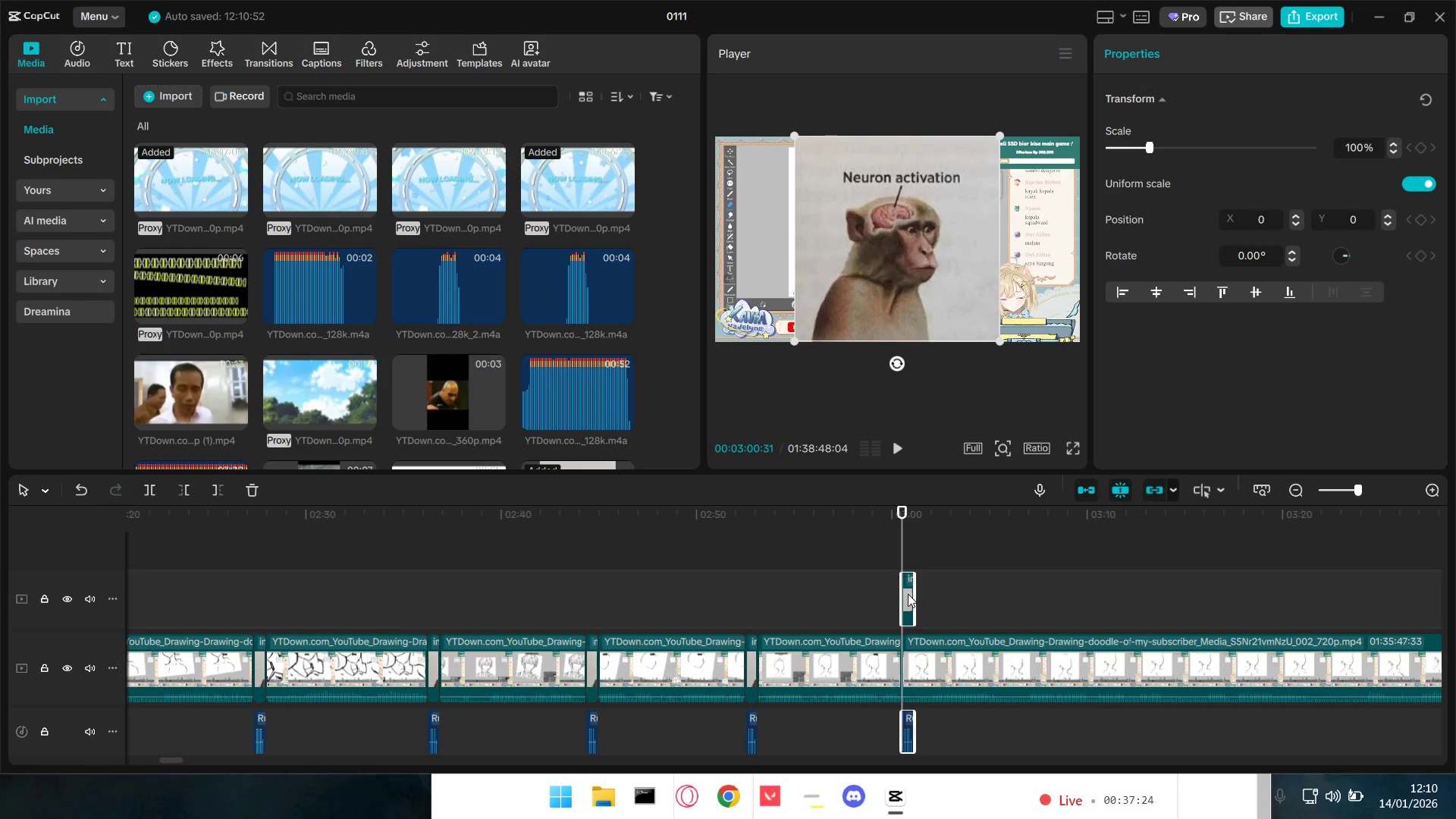 
left_click_drag(start_coordinate=[908, 594], to_coordinate=[906, 641])
 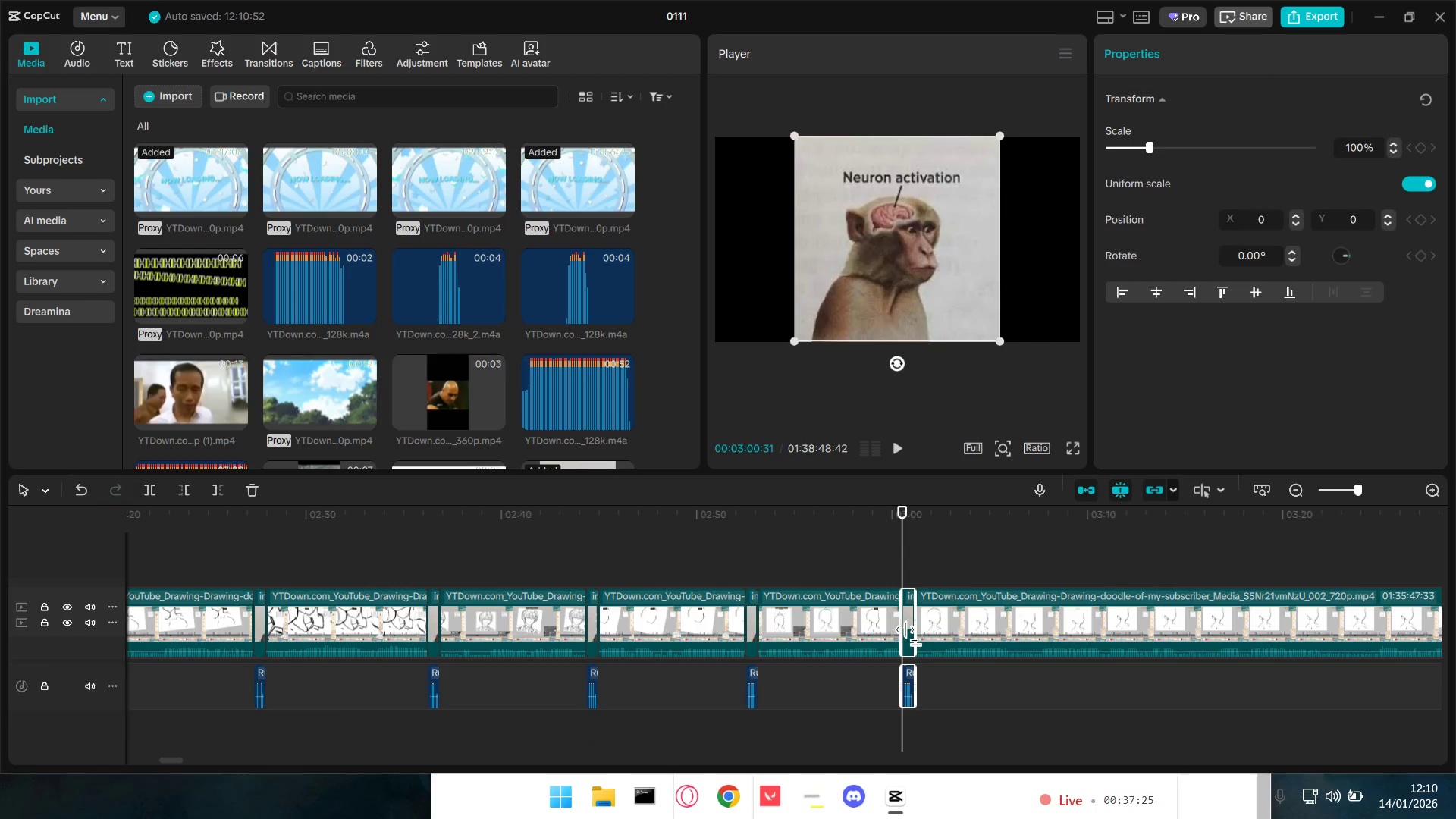 
key(Space)
 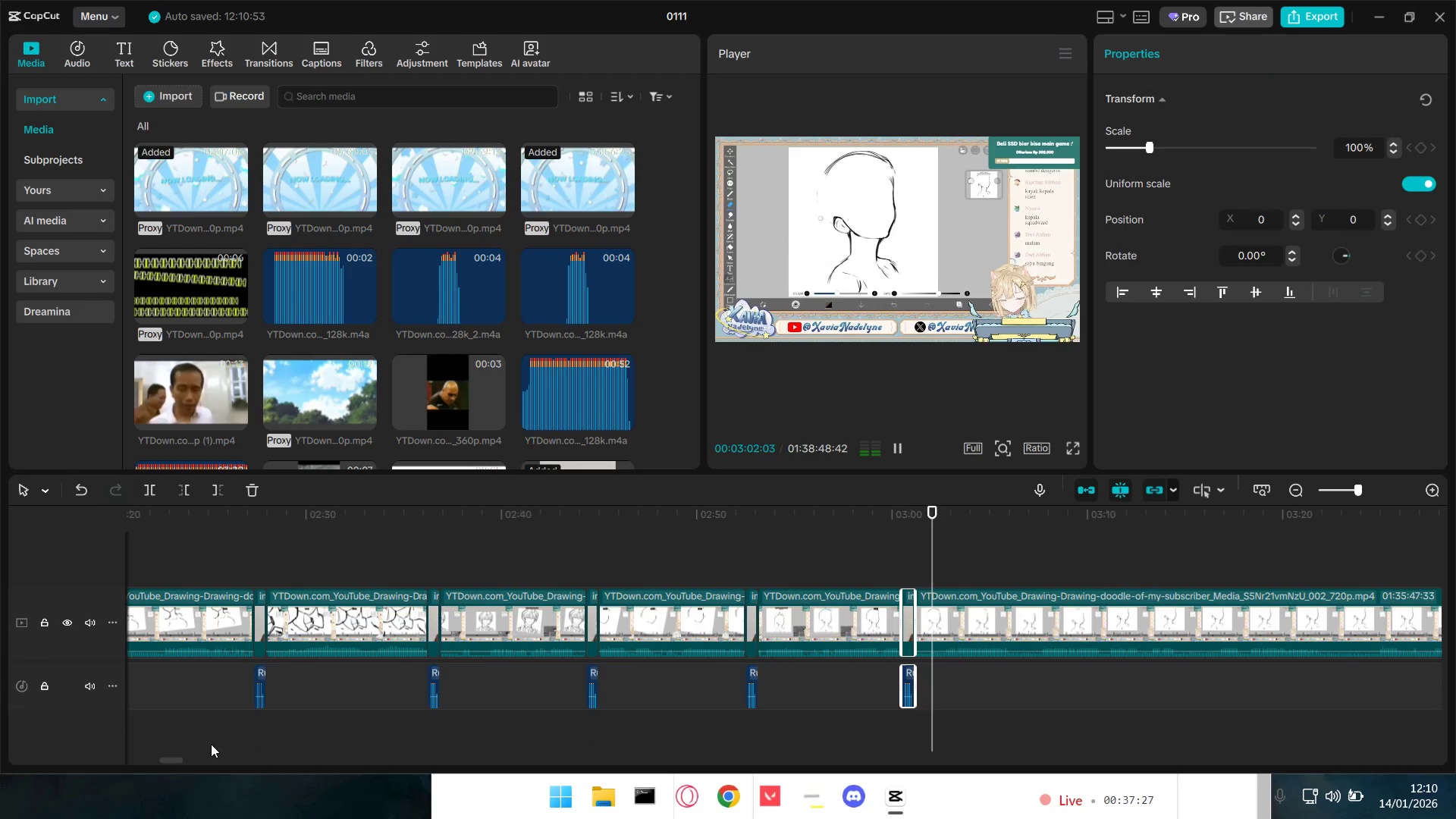 
left_click_drag(start_coordinate=[174, 760], to_coordinate=[178, 759])
 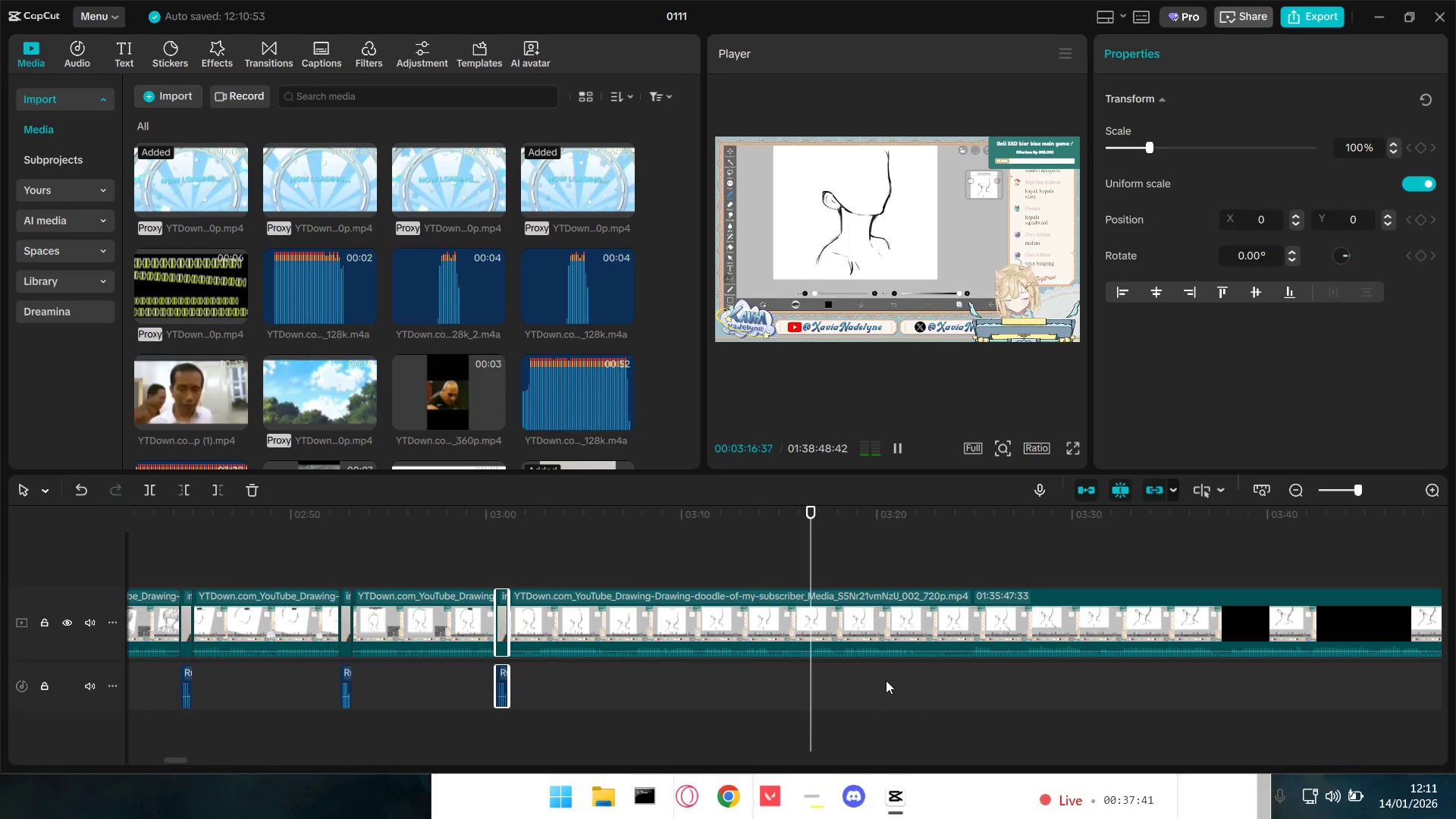 
wait(17.55)
 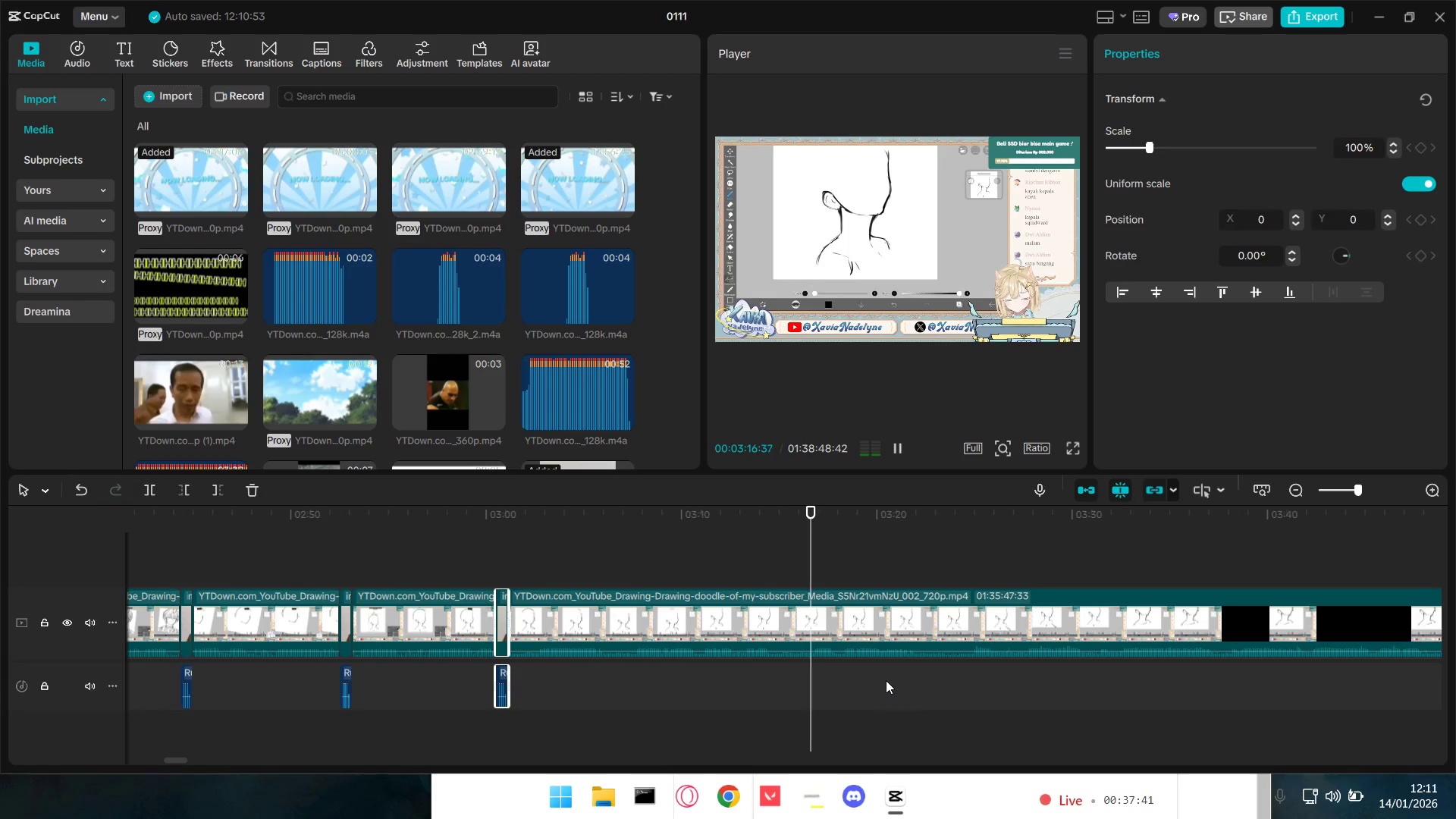 
left_click_drag(start_coordinate=[174, 760], to_coordinate=[181, 761])
 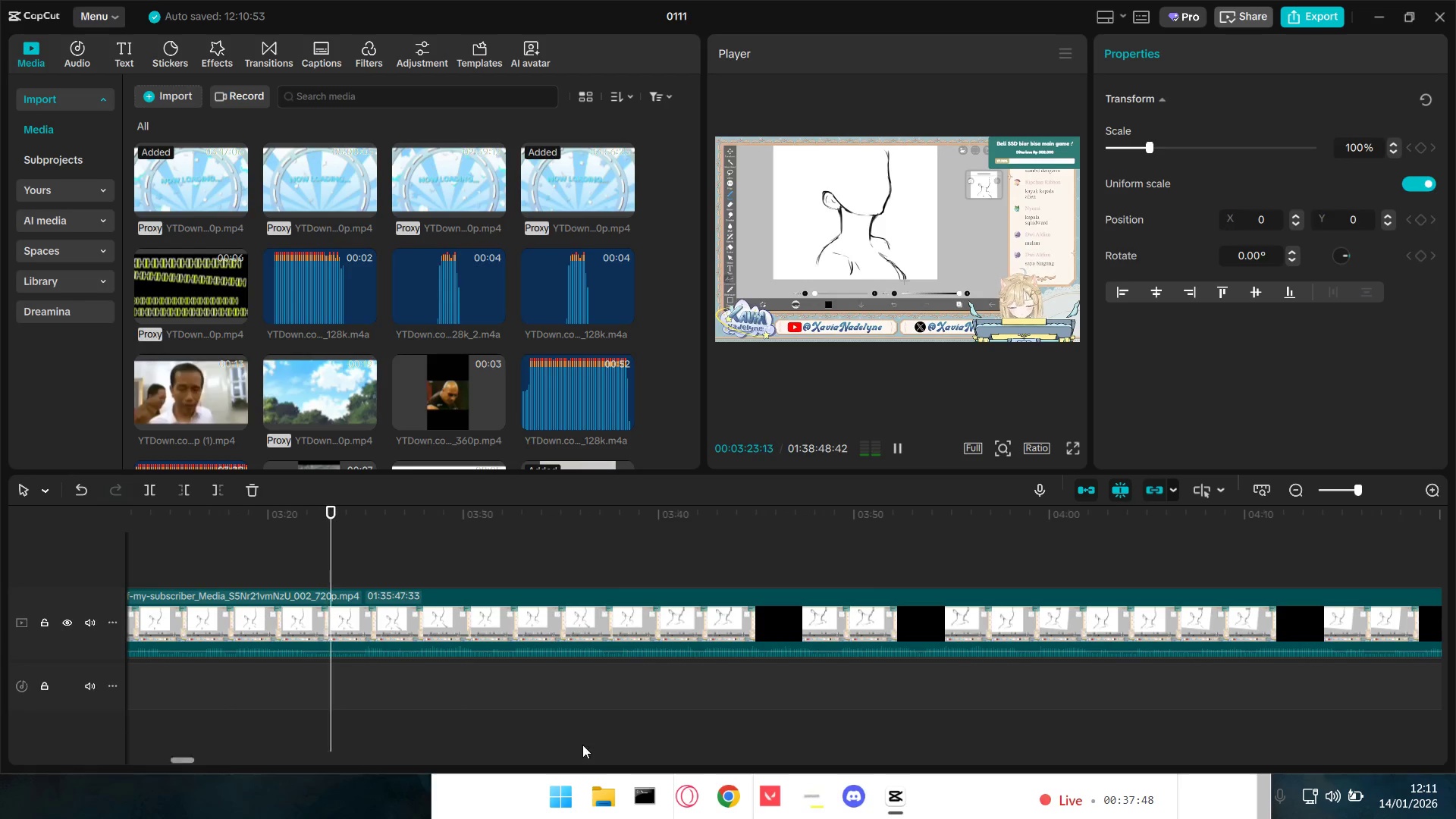 
hold_key(key=ControlLeft, duration=1.5)
hold_key(key=ControlLeft, duration=1.52)
scroll: coordinate [719, 744], scroll_direction: down, amount: 13.0
 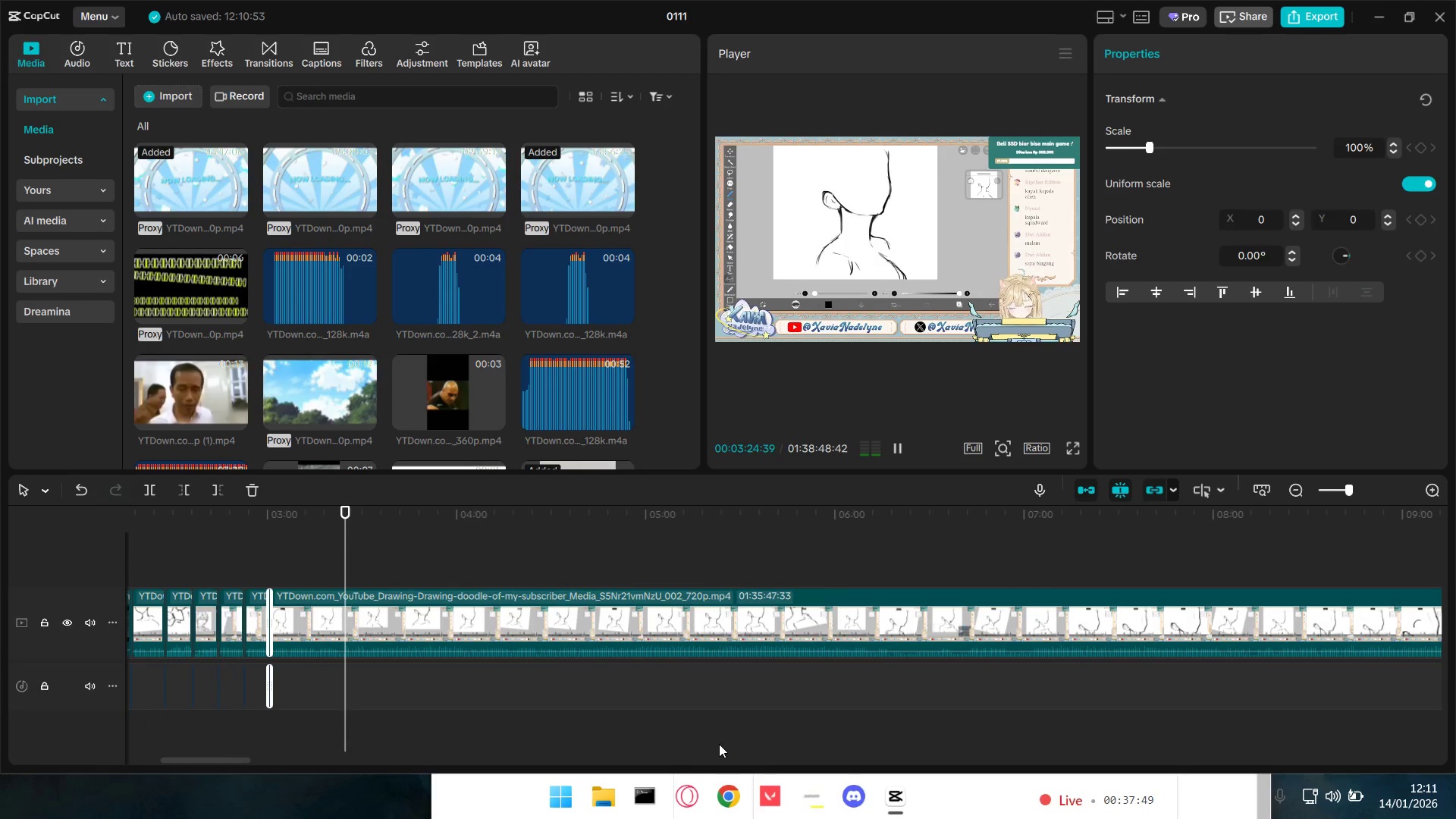 
hold_key(key=ControlLeft, duration=1.5)
 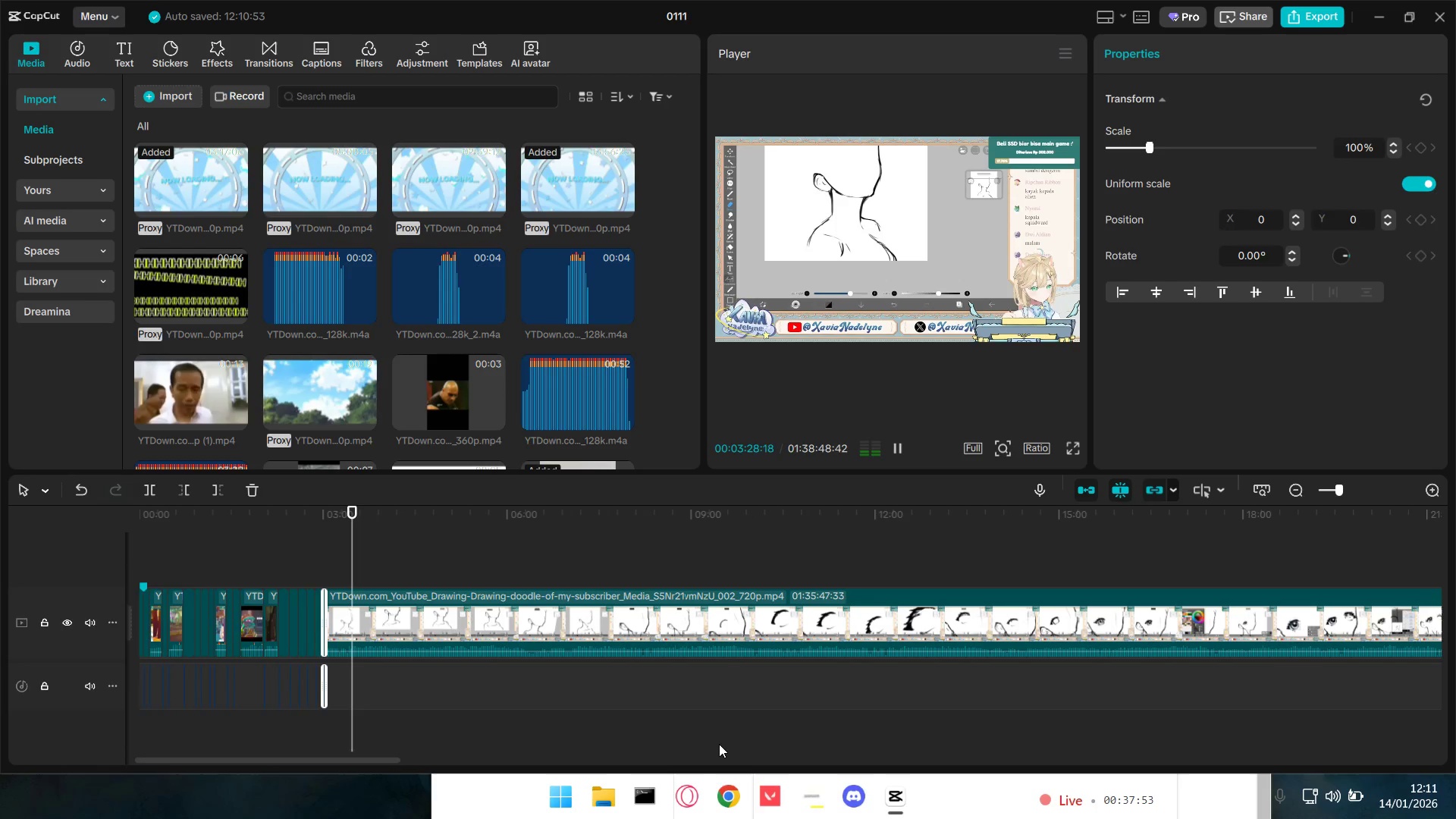 
hold_key(key=ControlLeft, duration=1.52)
 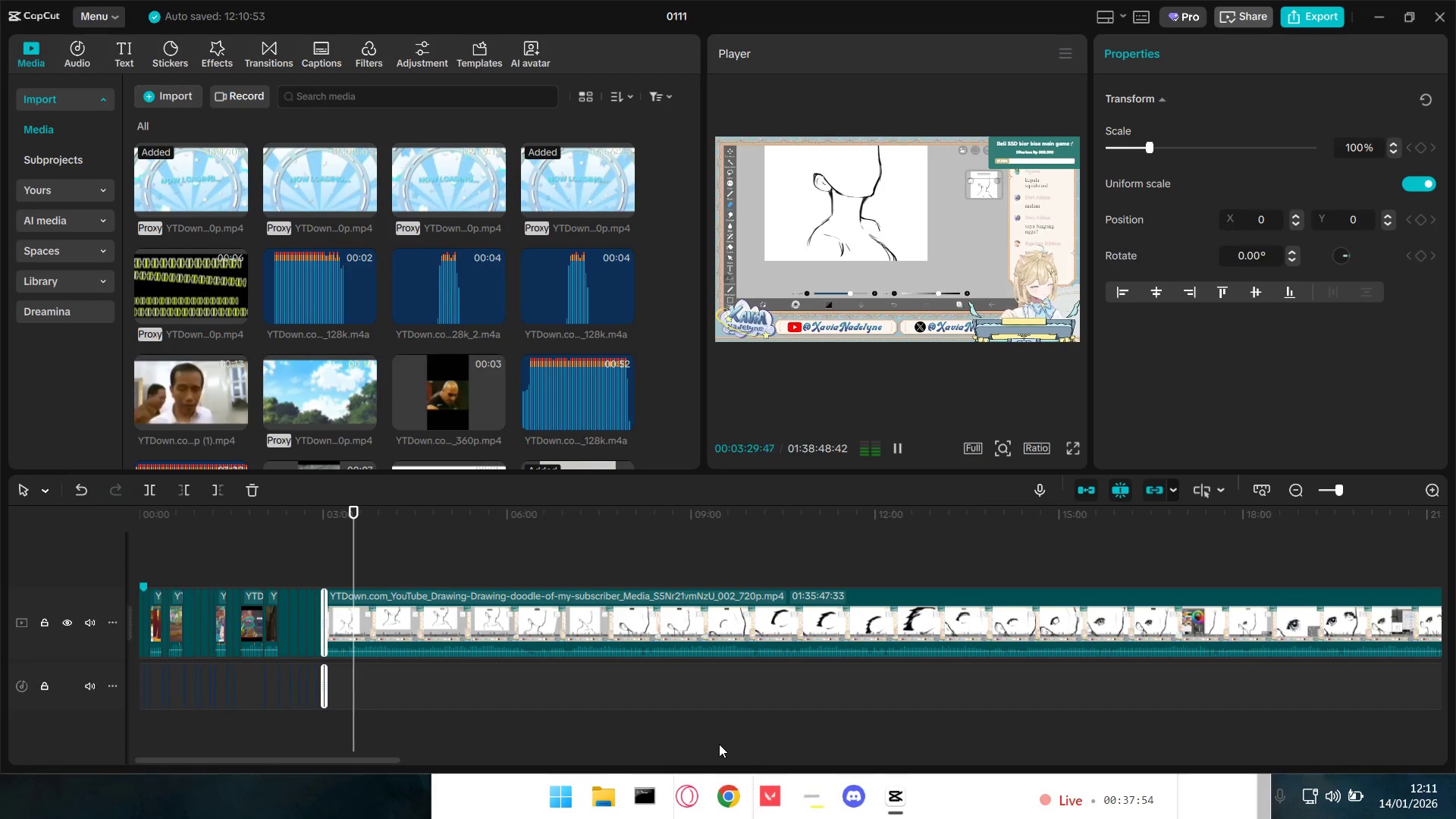 
hold_key(key=ControlLeft, duration=1.51)
hold_key(key=ControlLeft, duration=0.78)
scroll: coordinate [719, 744], scroll_direction: up, amount: 8.0
 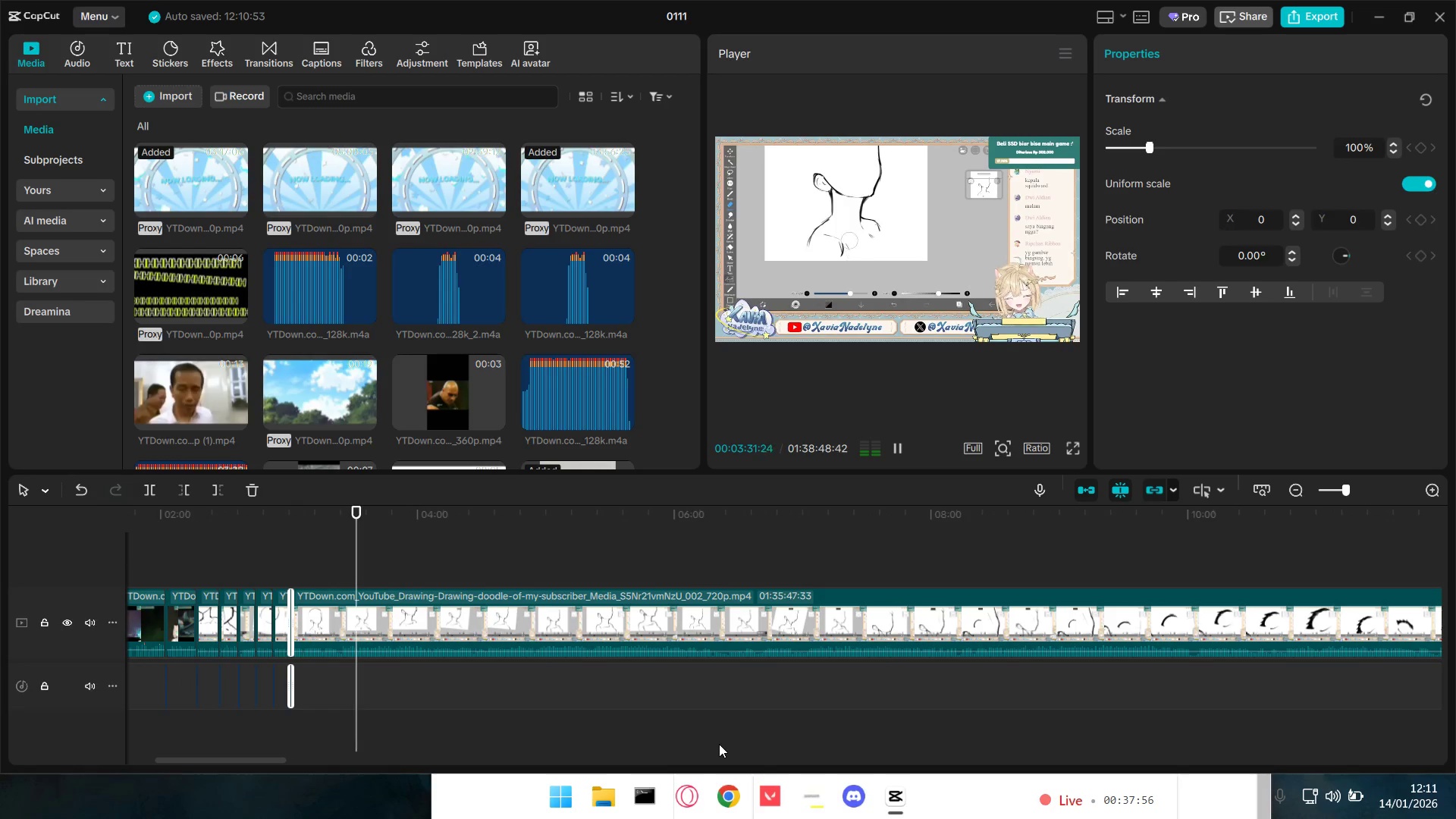 
hold_key(key=ControlLeft, duration=0.72)
scroll: coordinate [422, 697], scroll_direction: up, amount: 6.0
 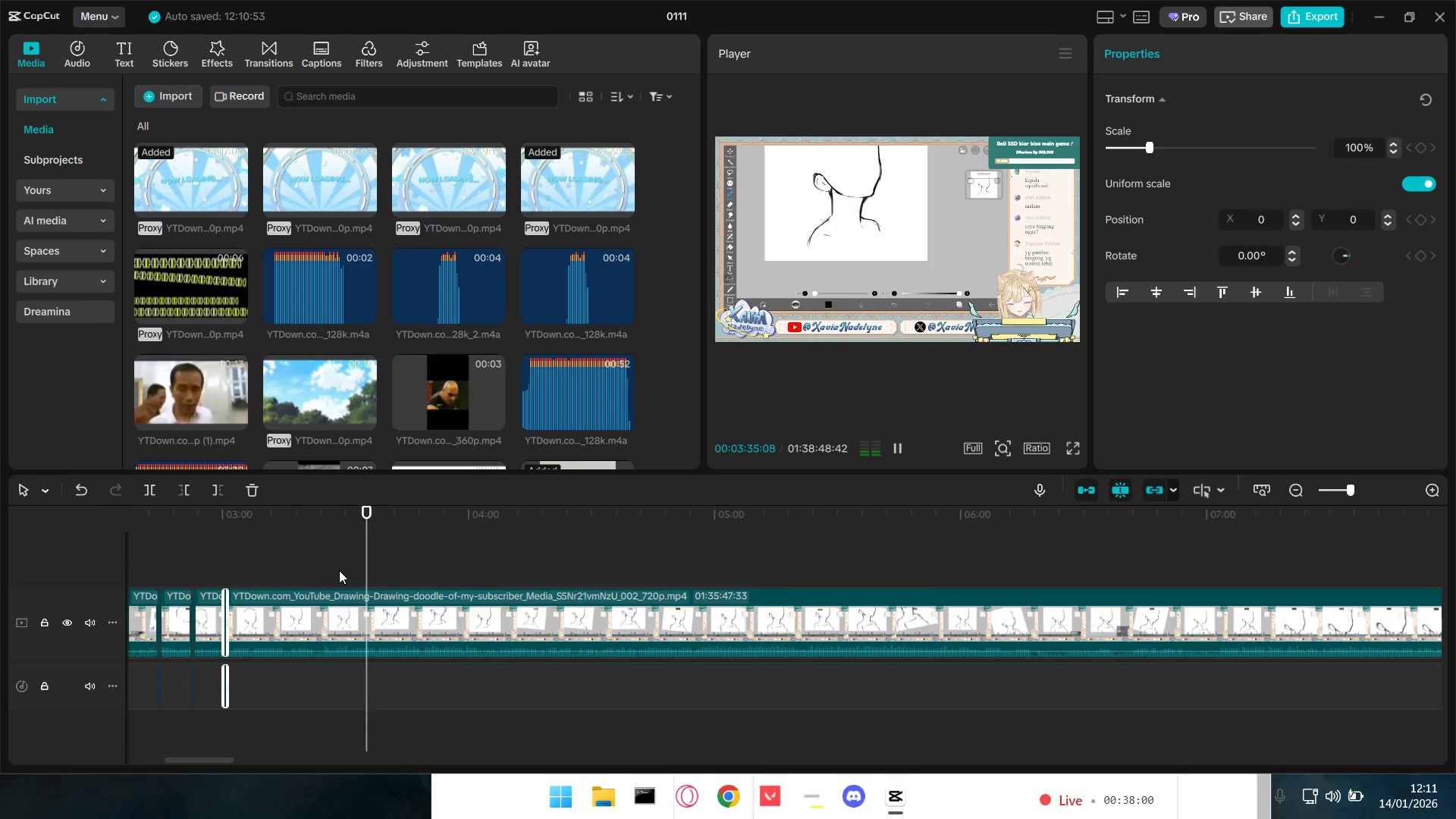 
left_click([347, 571])
 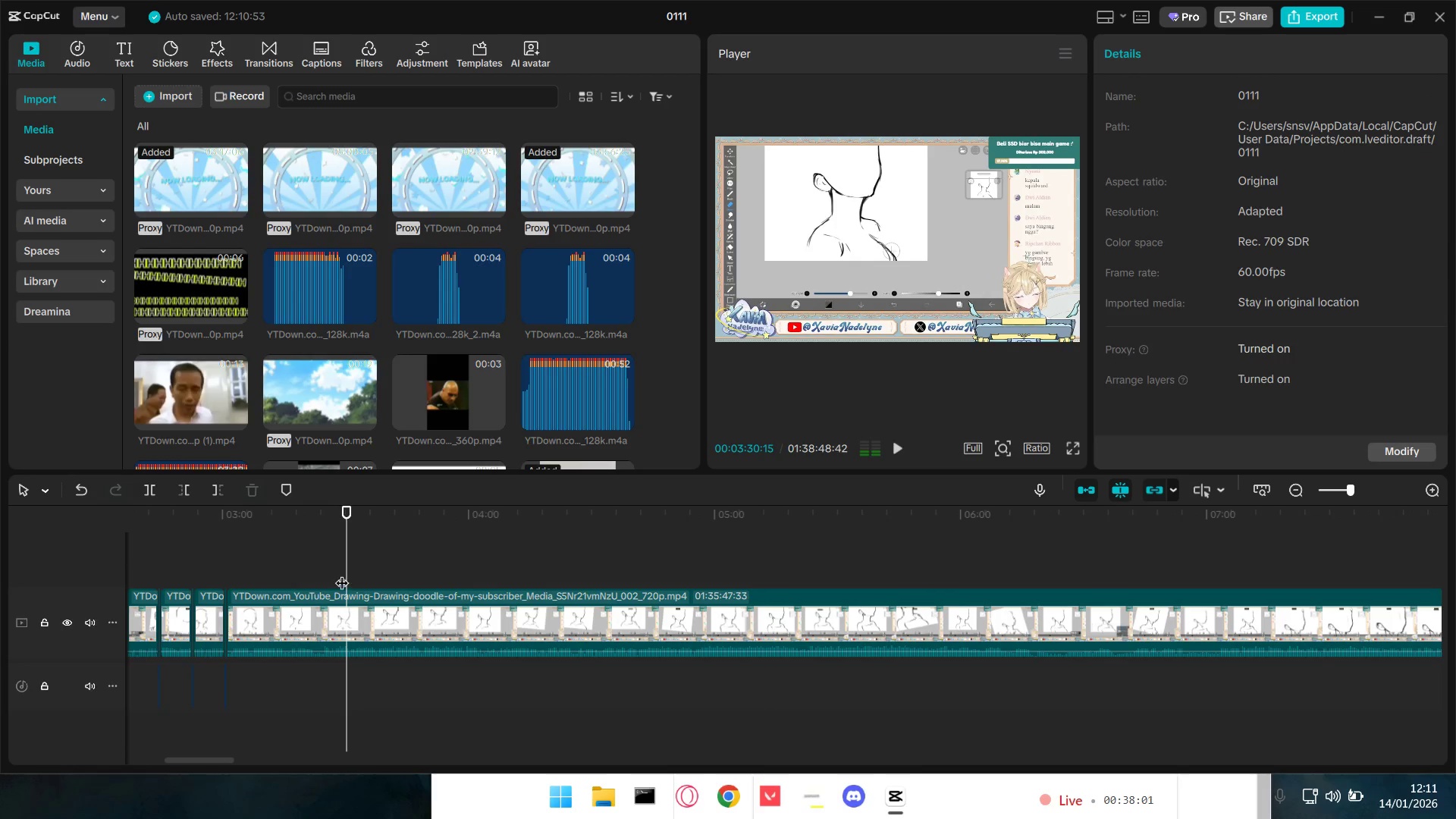 
key(Space)
 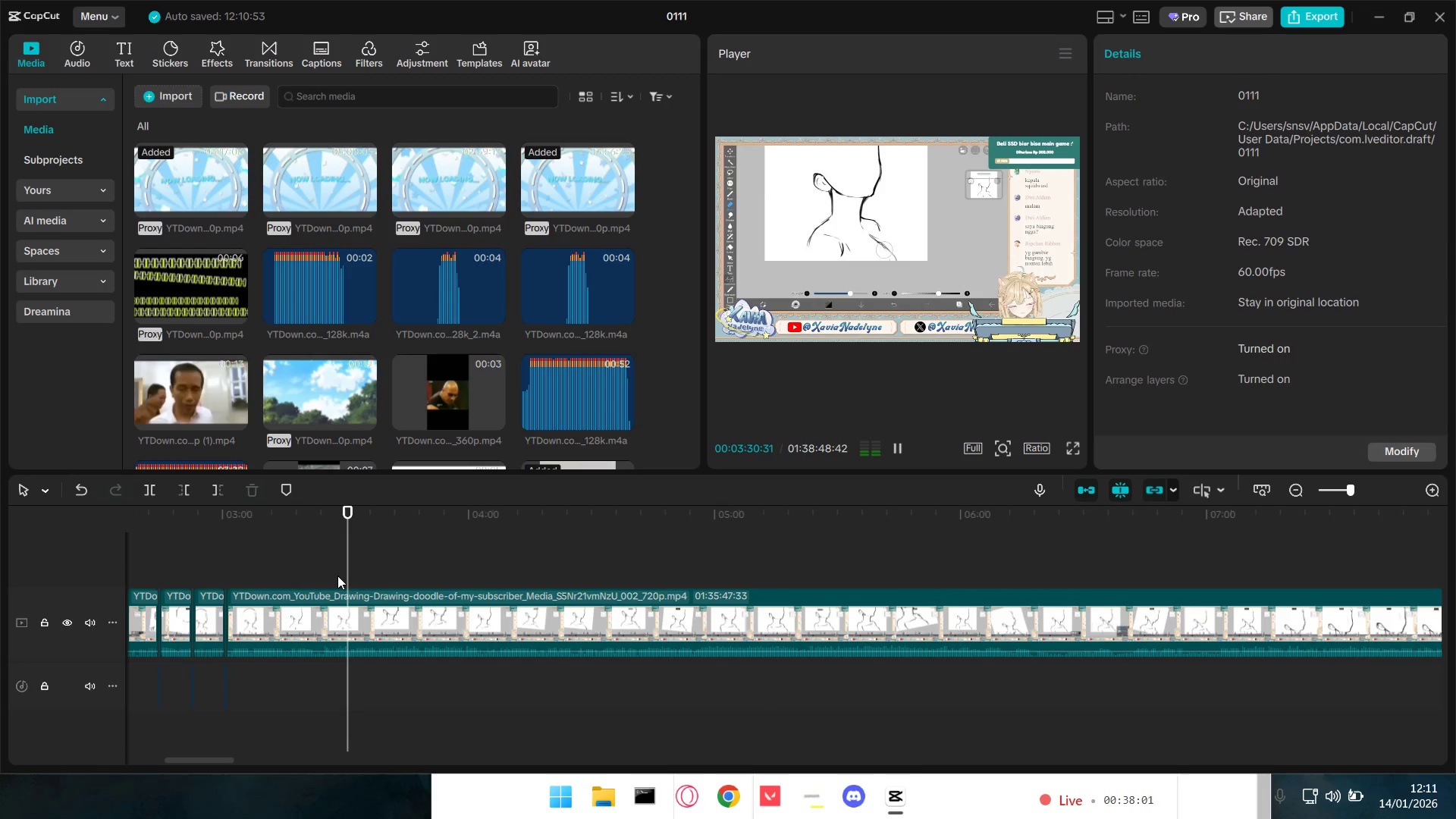 
key(Space)
 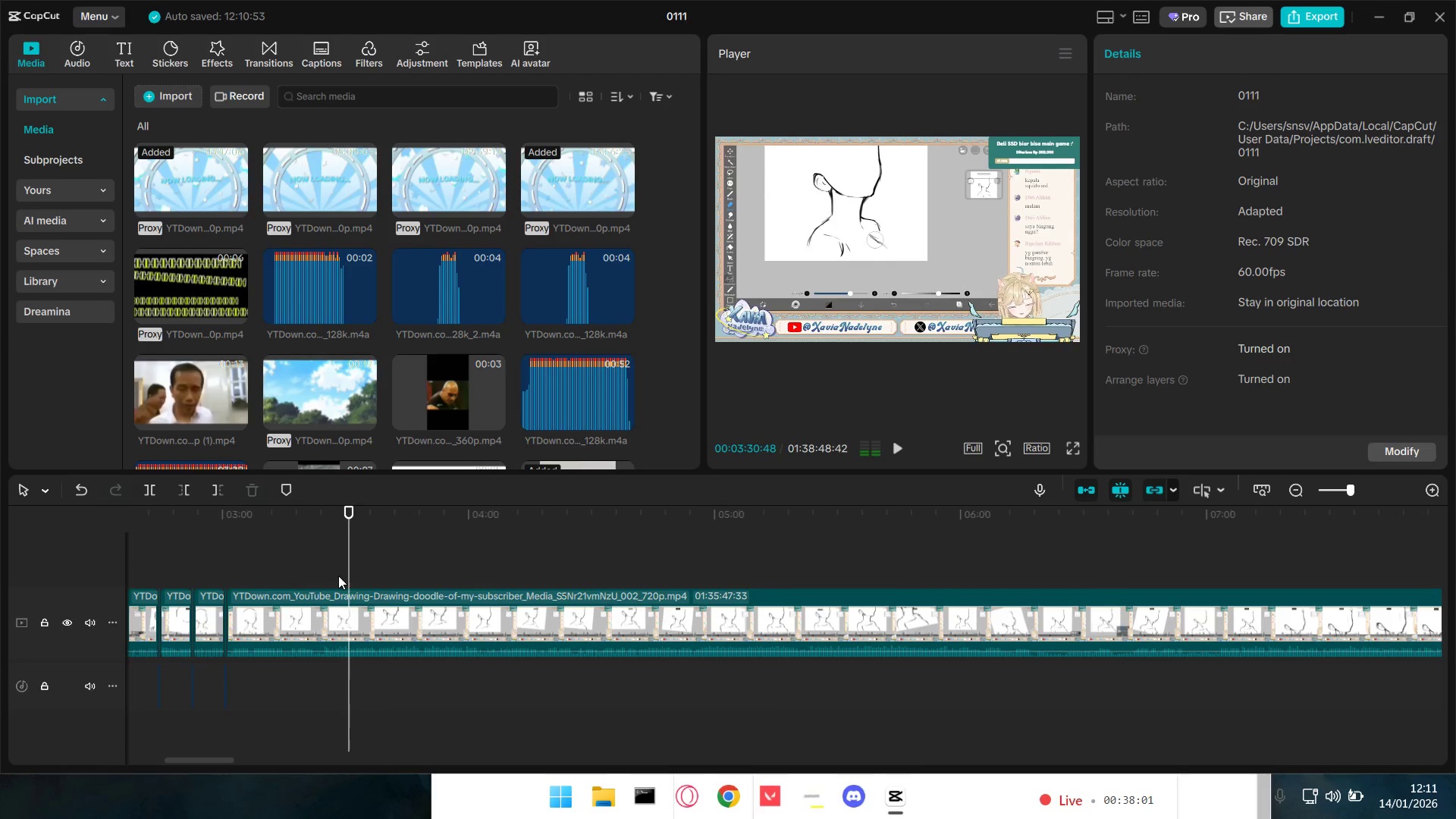 
key(Space)
 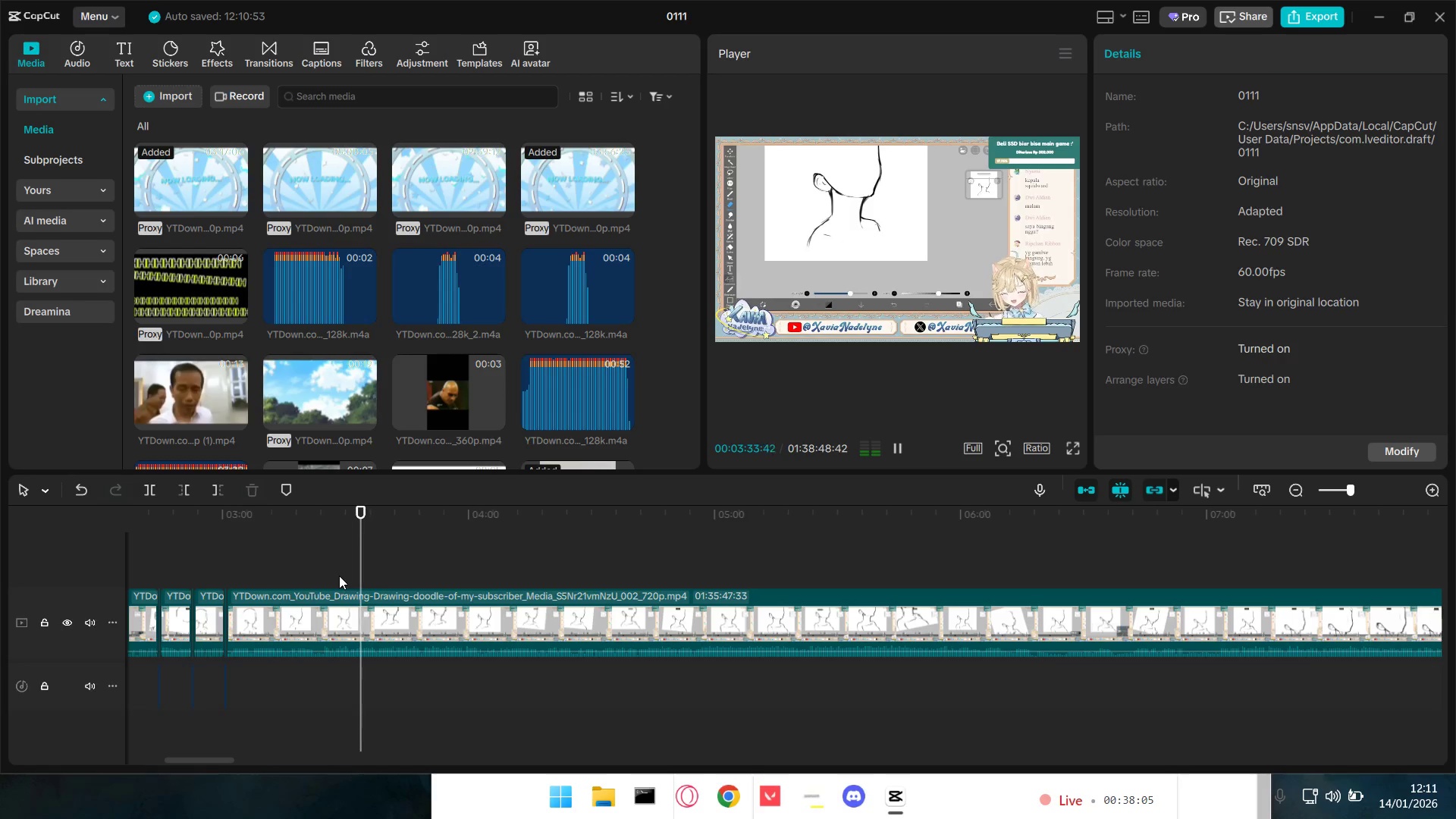 
double_click([323, 568])
 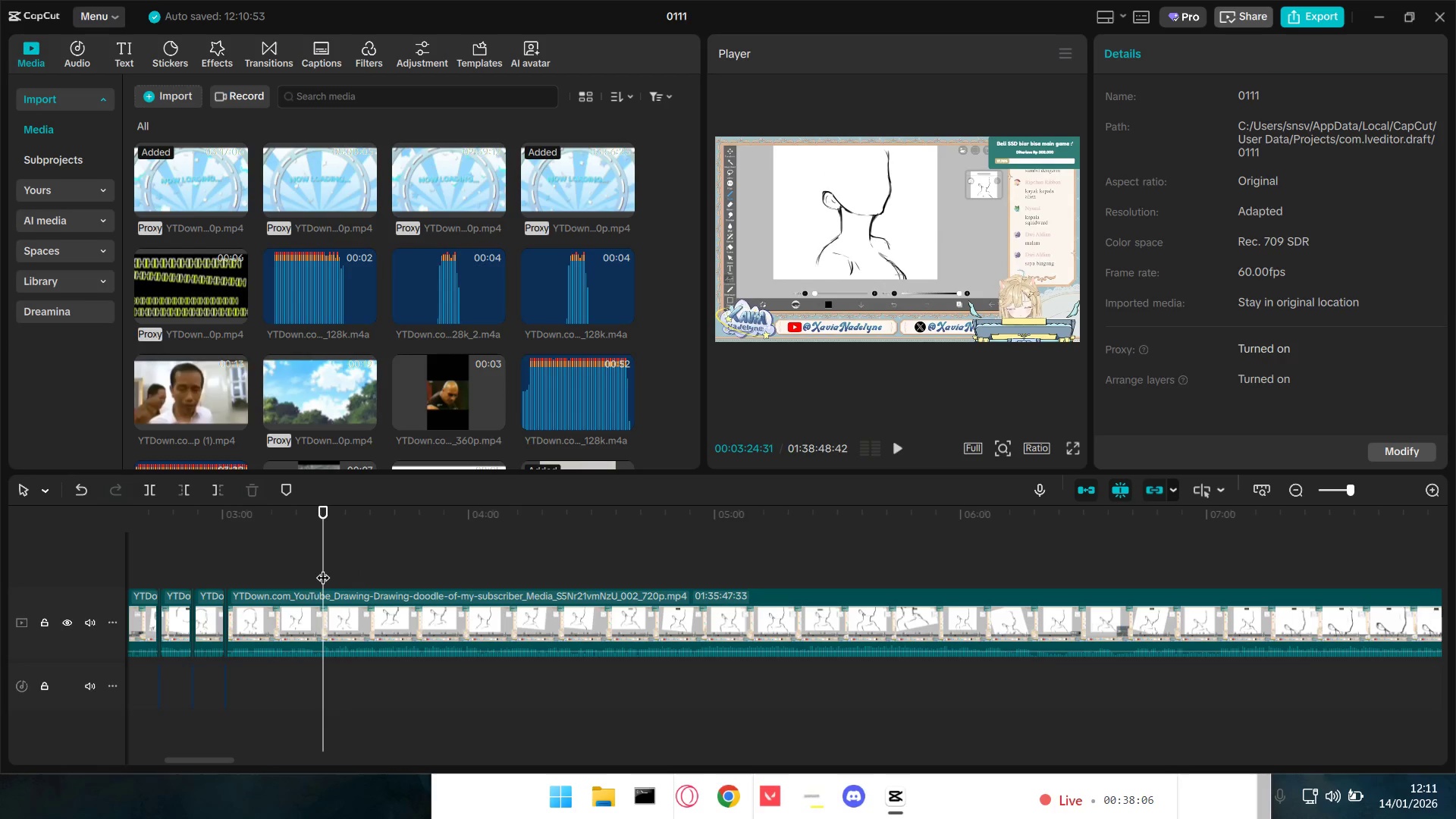 
key(Space)
 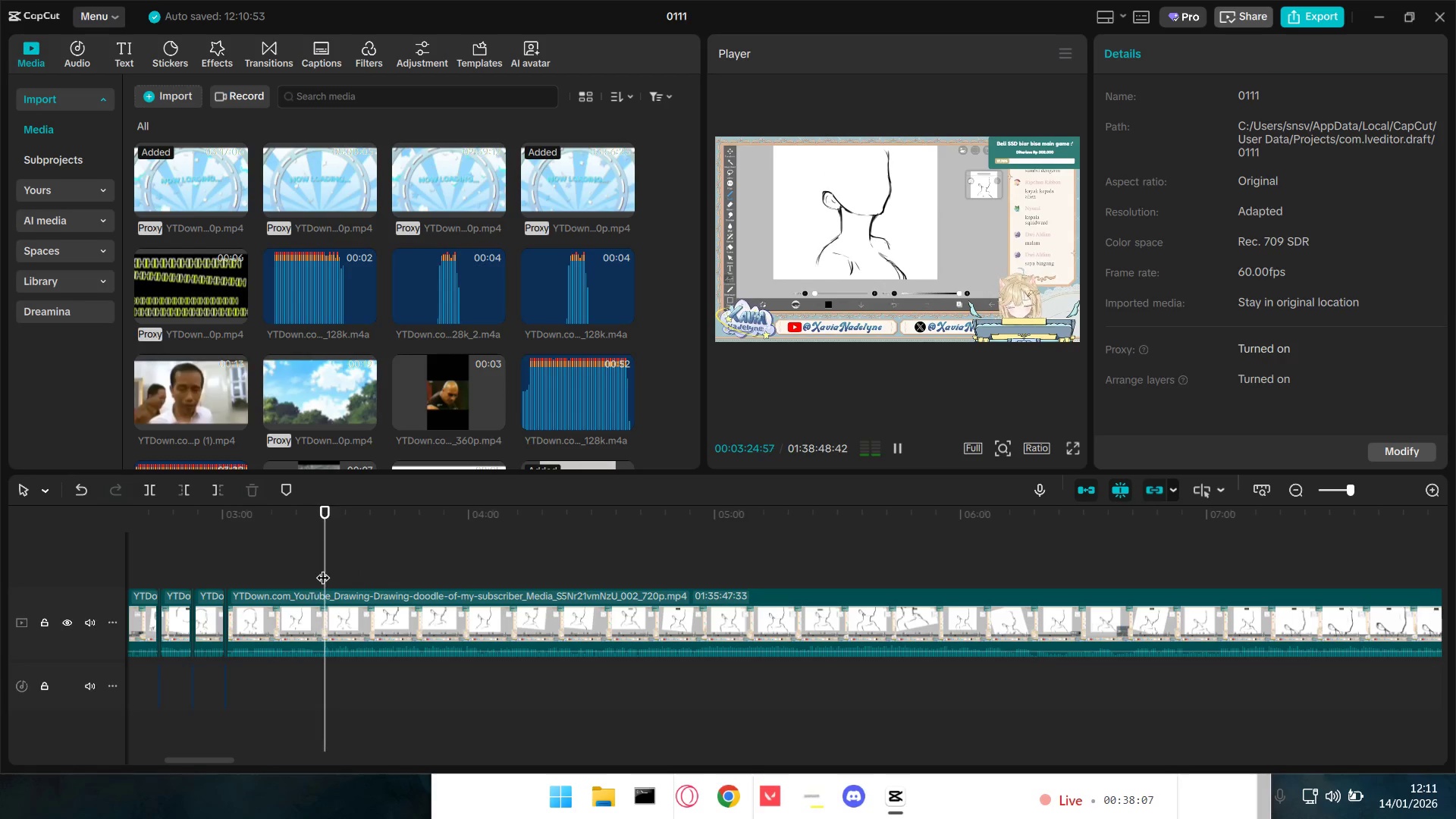 
key(Space)
 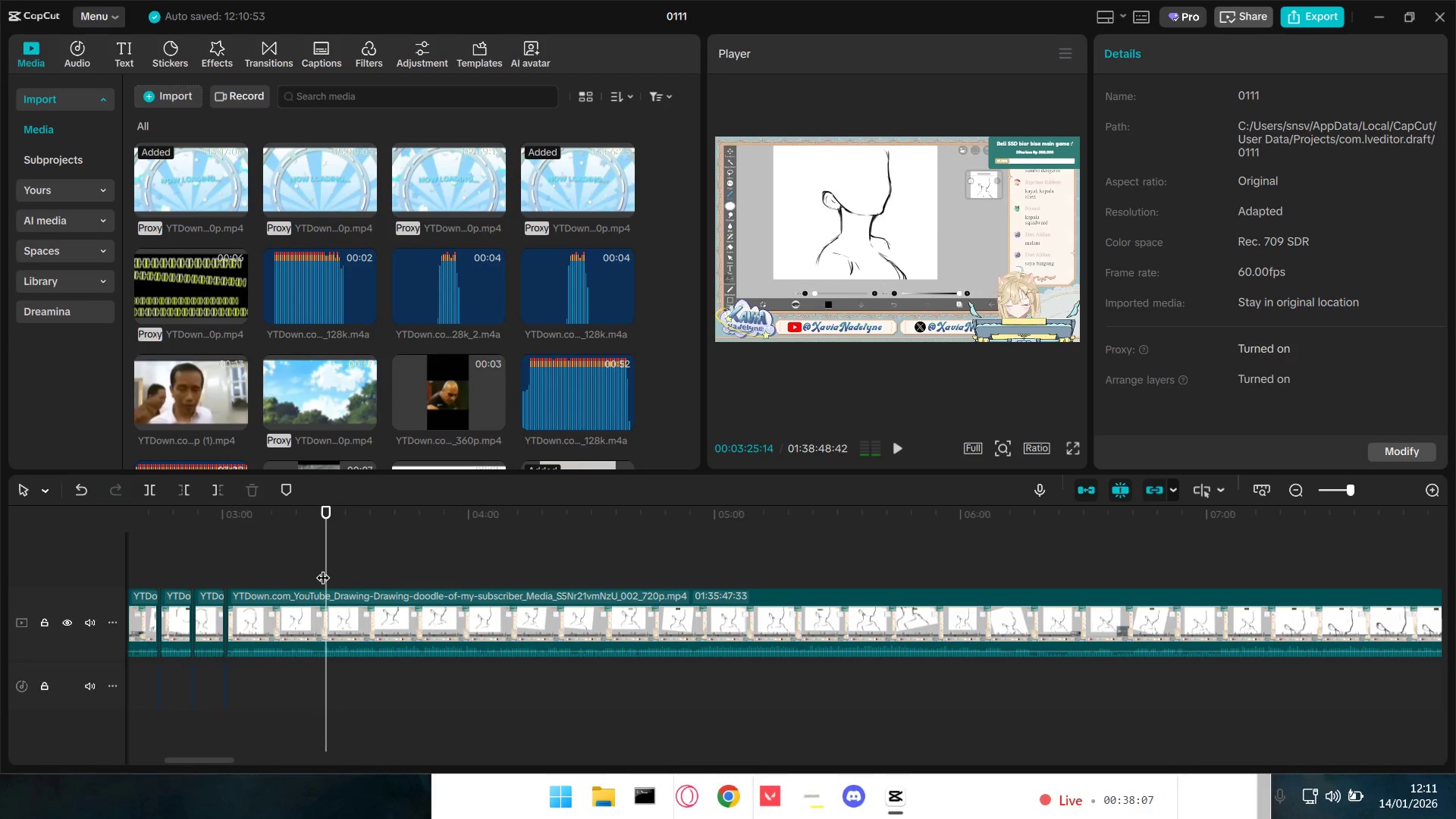 
key(Space)
 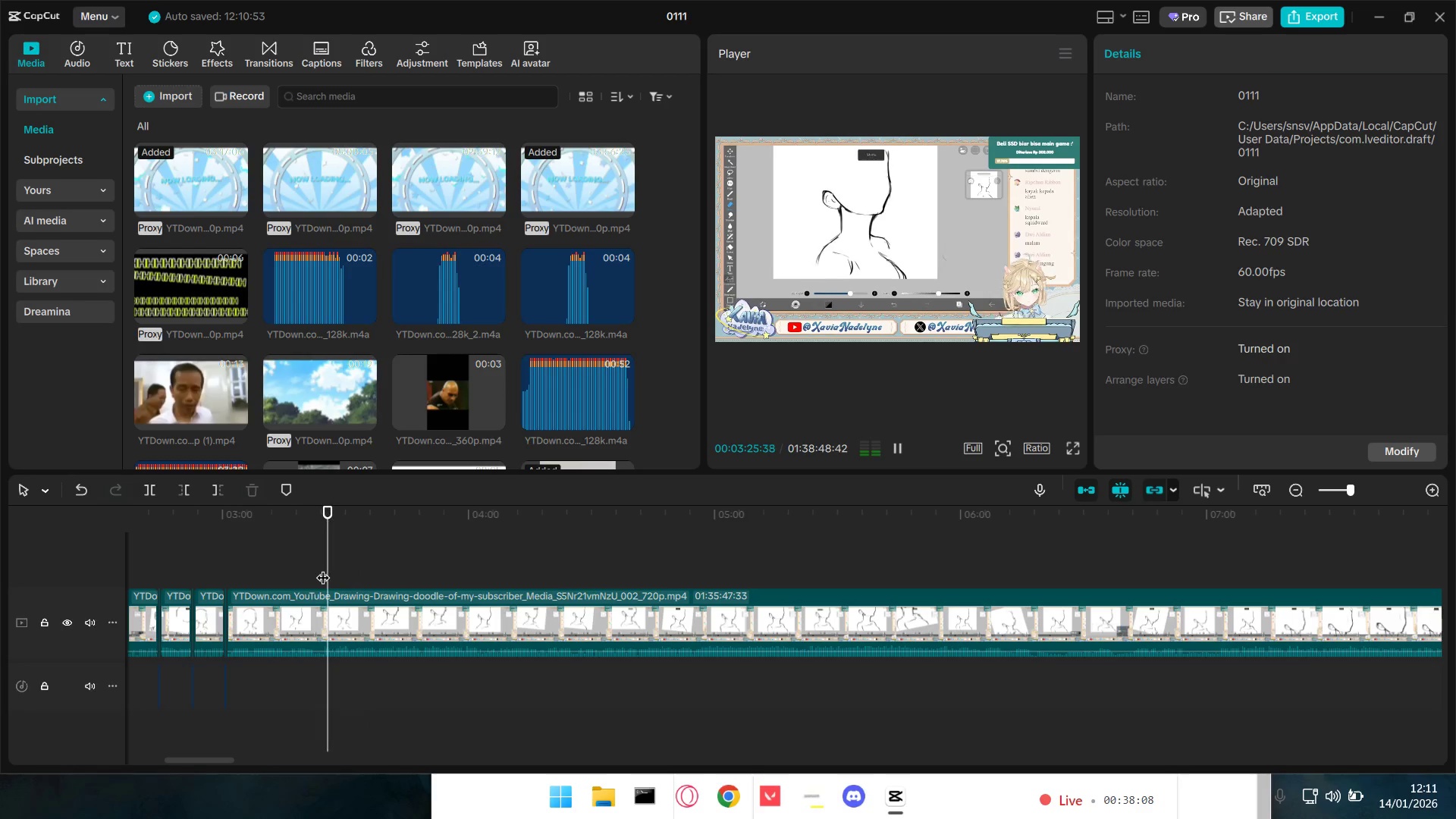 
key(Space)
 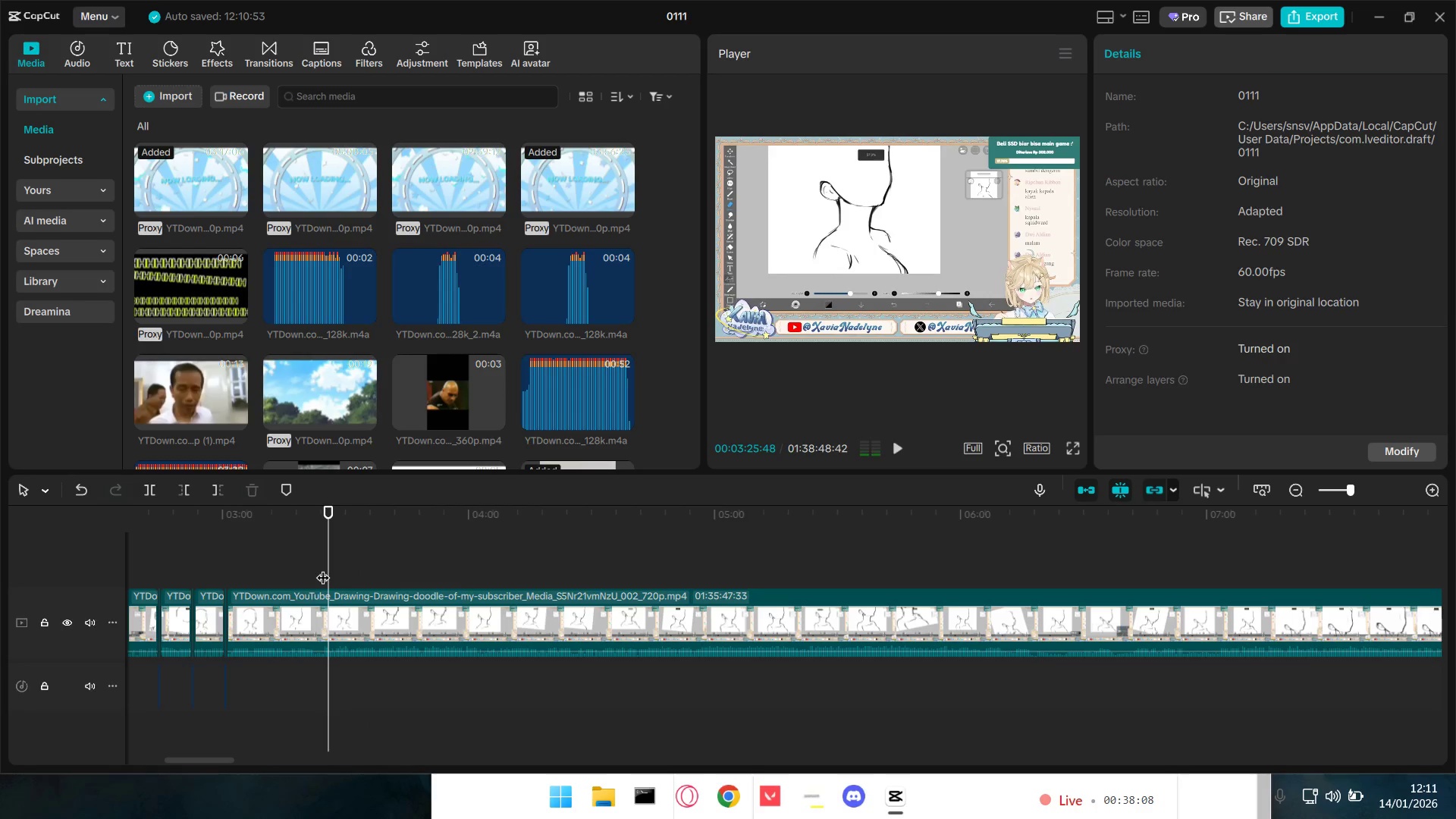 
key(Space)
 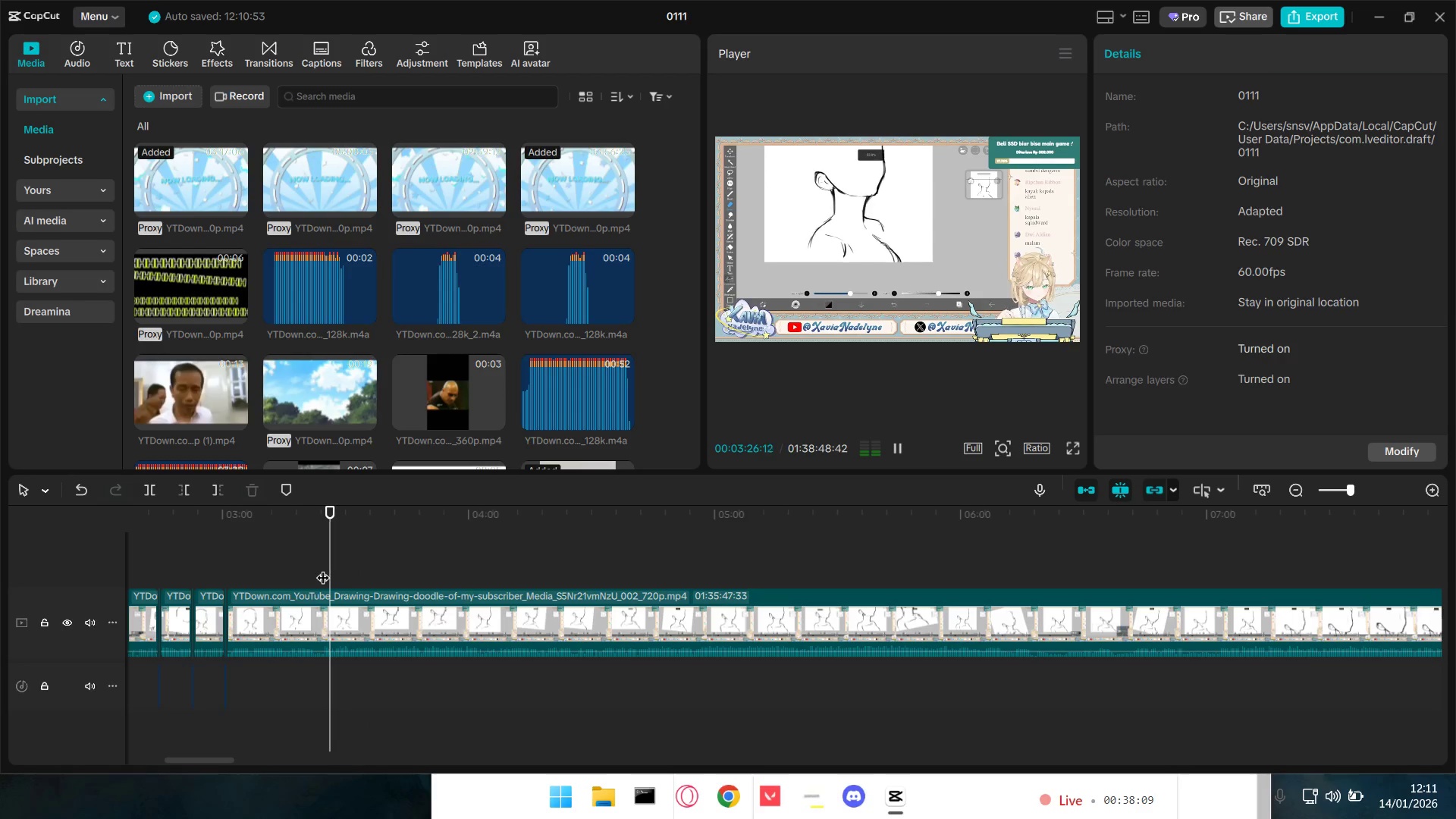 
key(Space)
 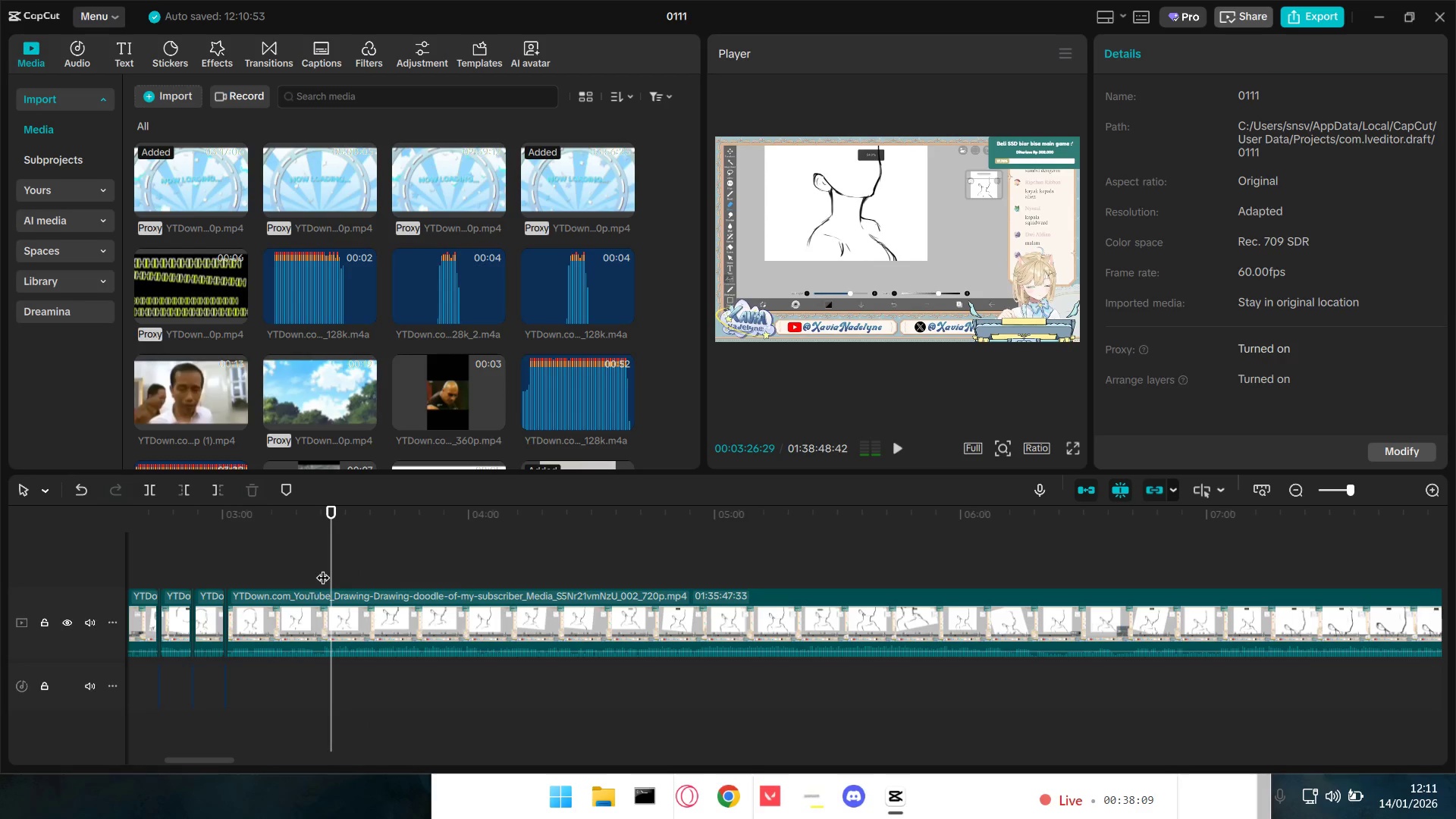 
key(Q)
 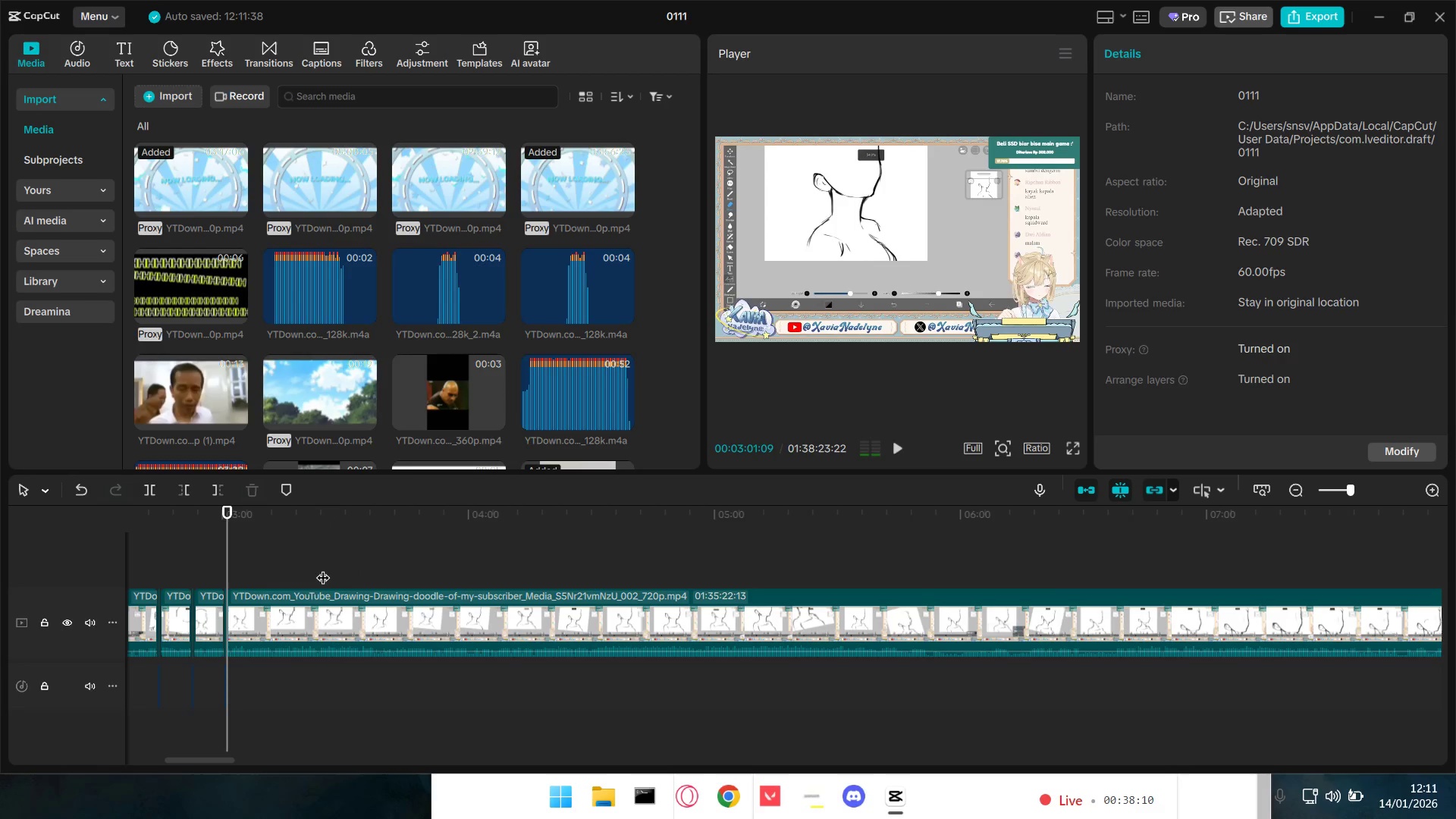 
key(Space)
 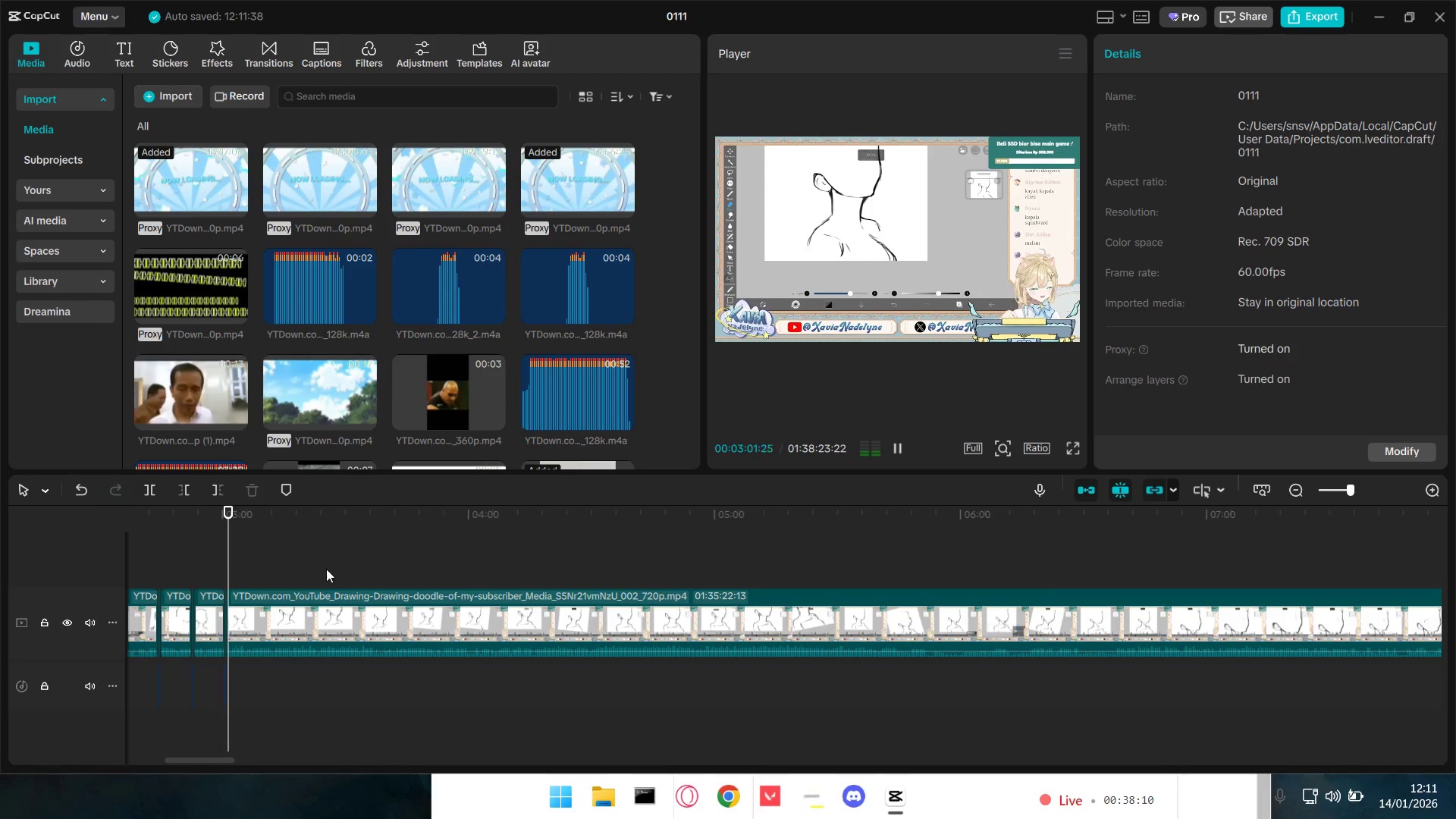 
hold_key(key=ControlLeft, duration=1.33)
scroll: coordinate [351, 711], scroll_direction: up, amount: 11.0
 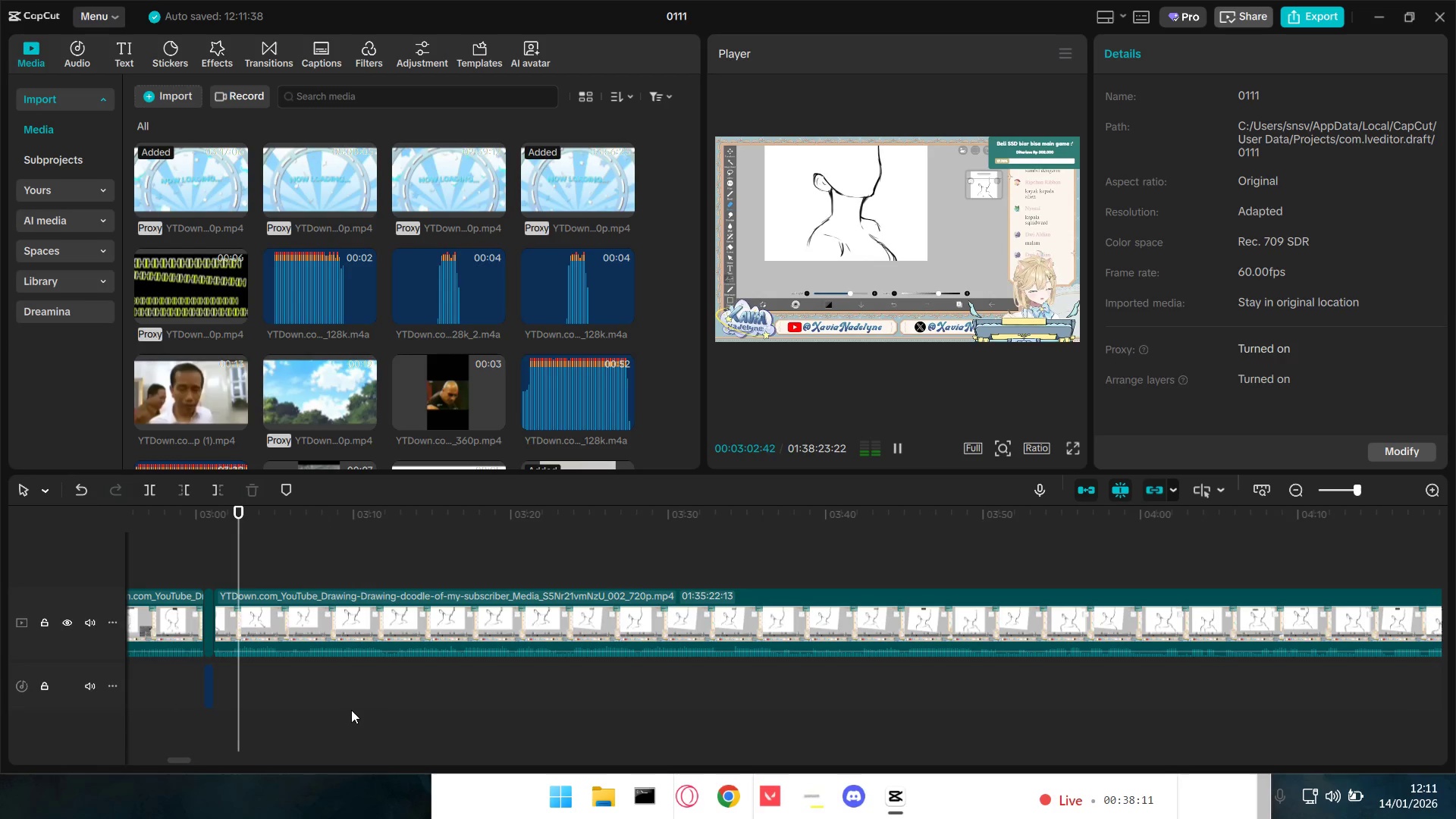 
hold_key(key=ControlLeft, duration=11.33)
left_click([291, 560])
 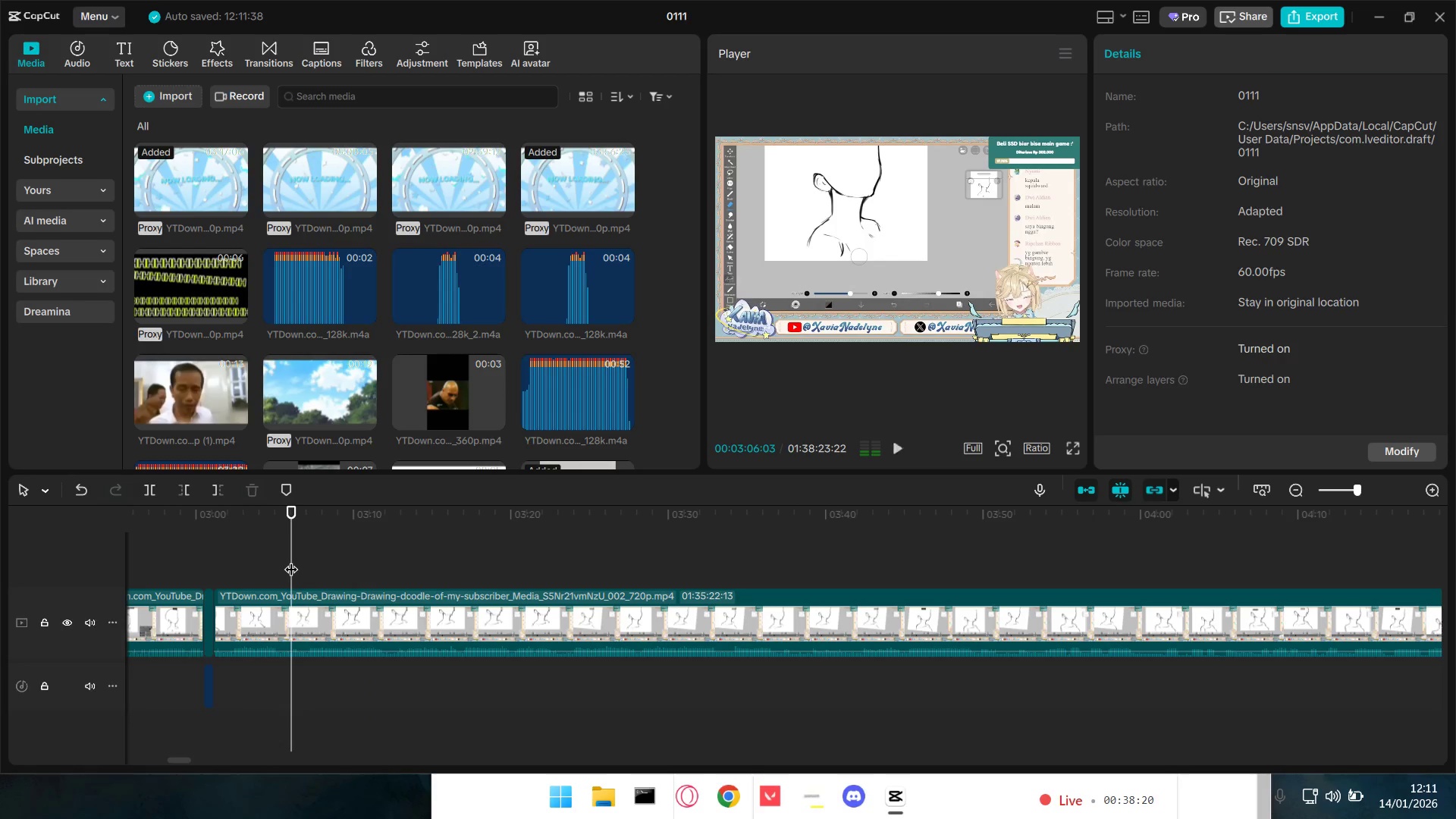 
key(Space)
 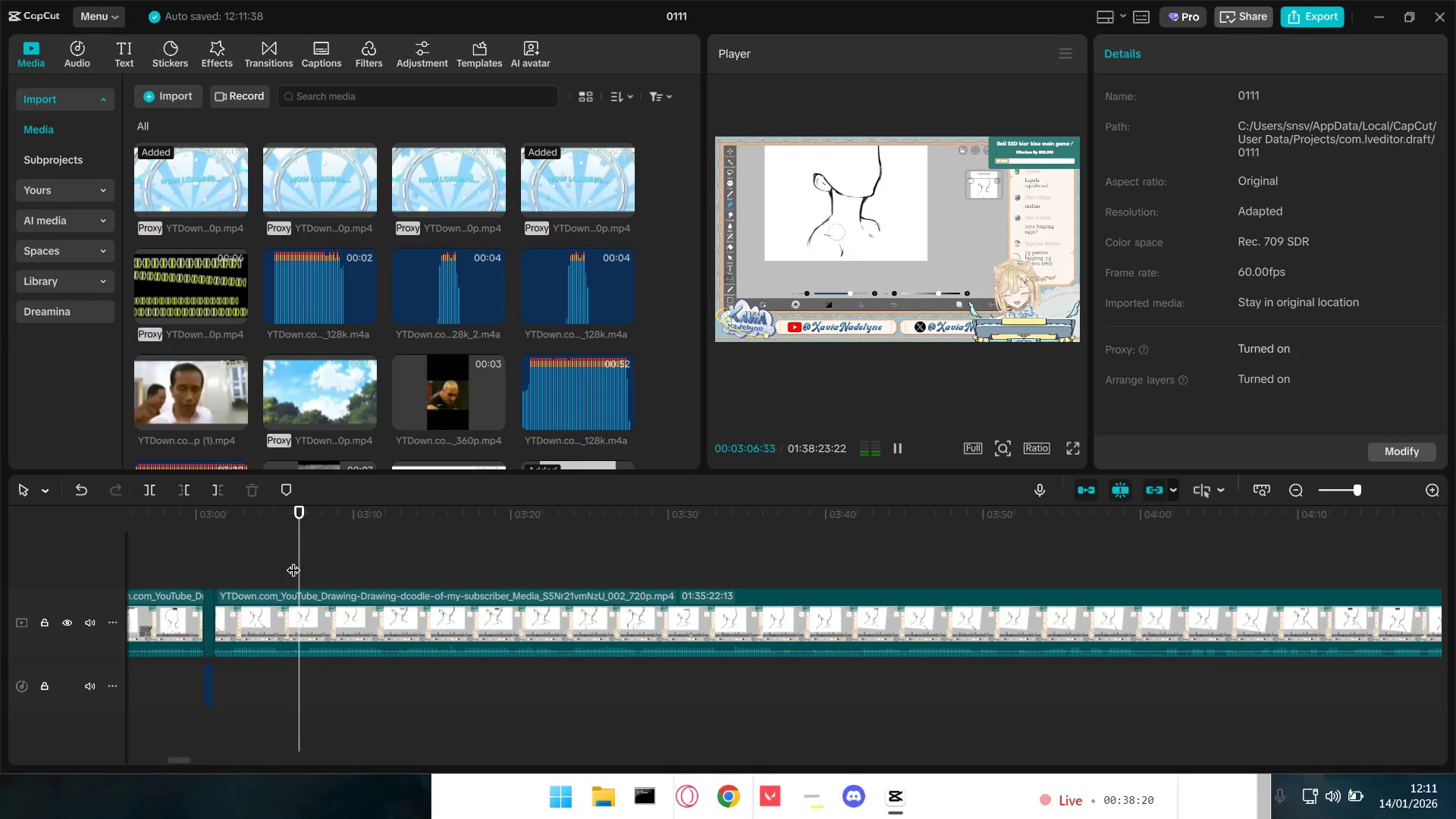 
key(Space)
 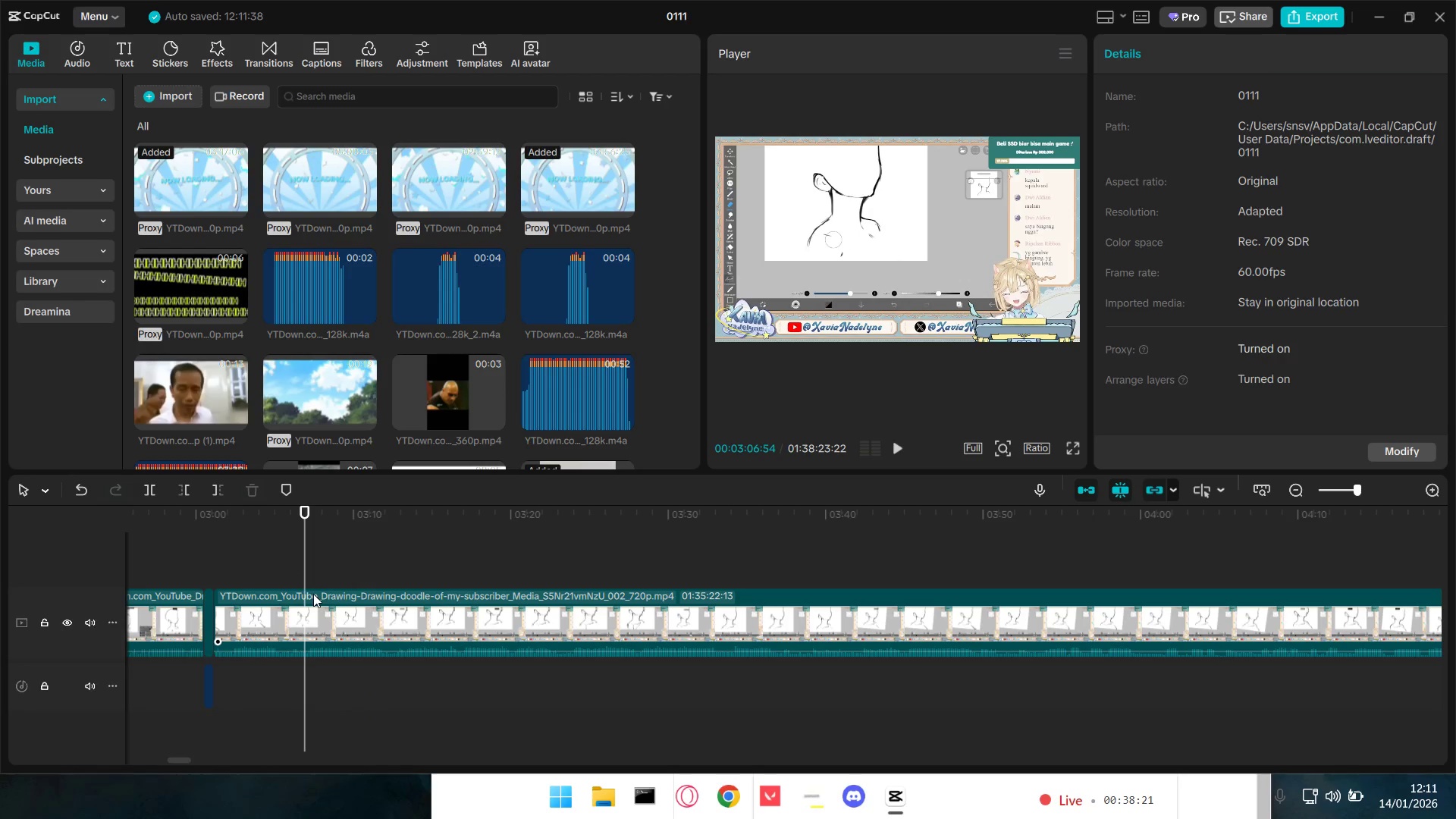 
left_click([309, 599])
 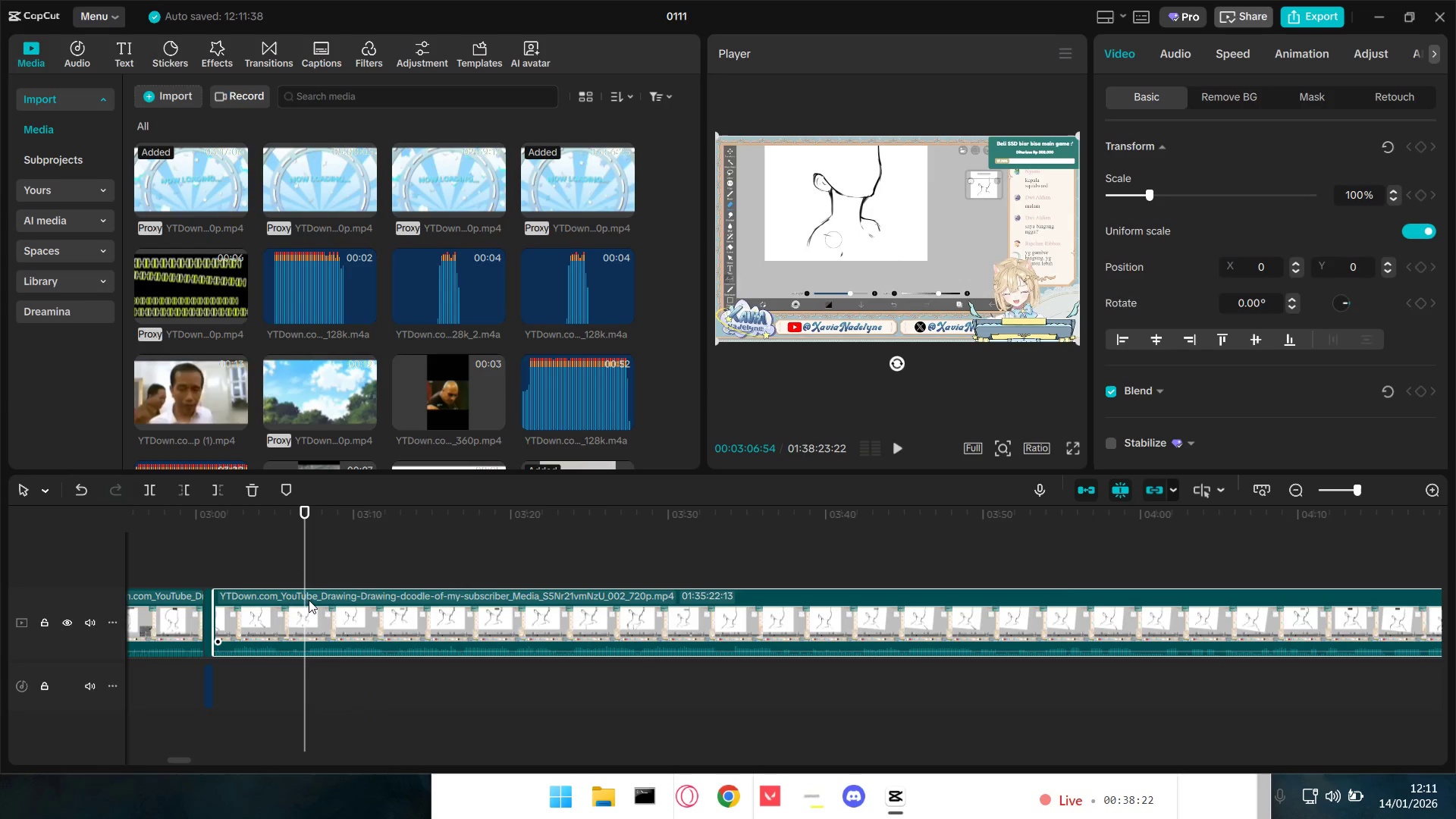 
key(Shift+E)
 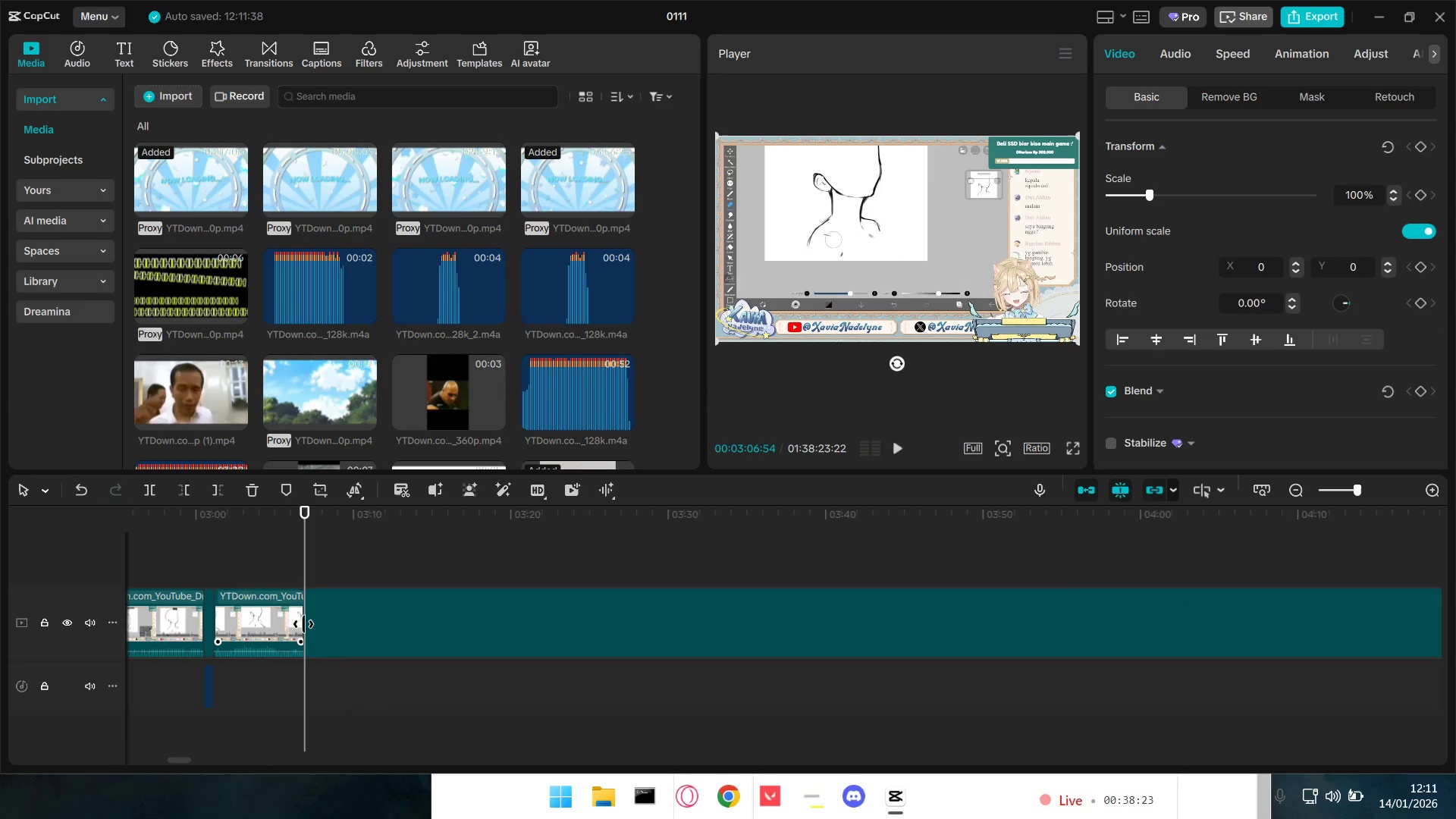 
key(Control+V)
 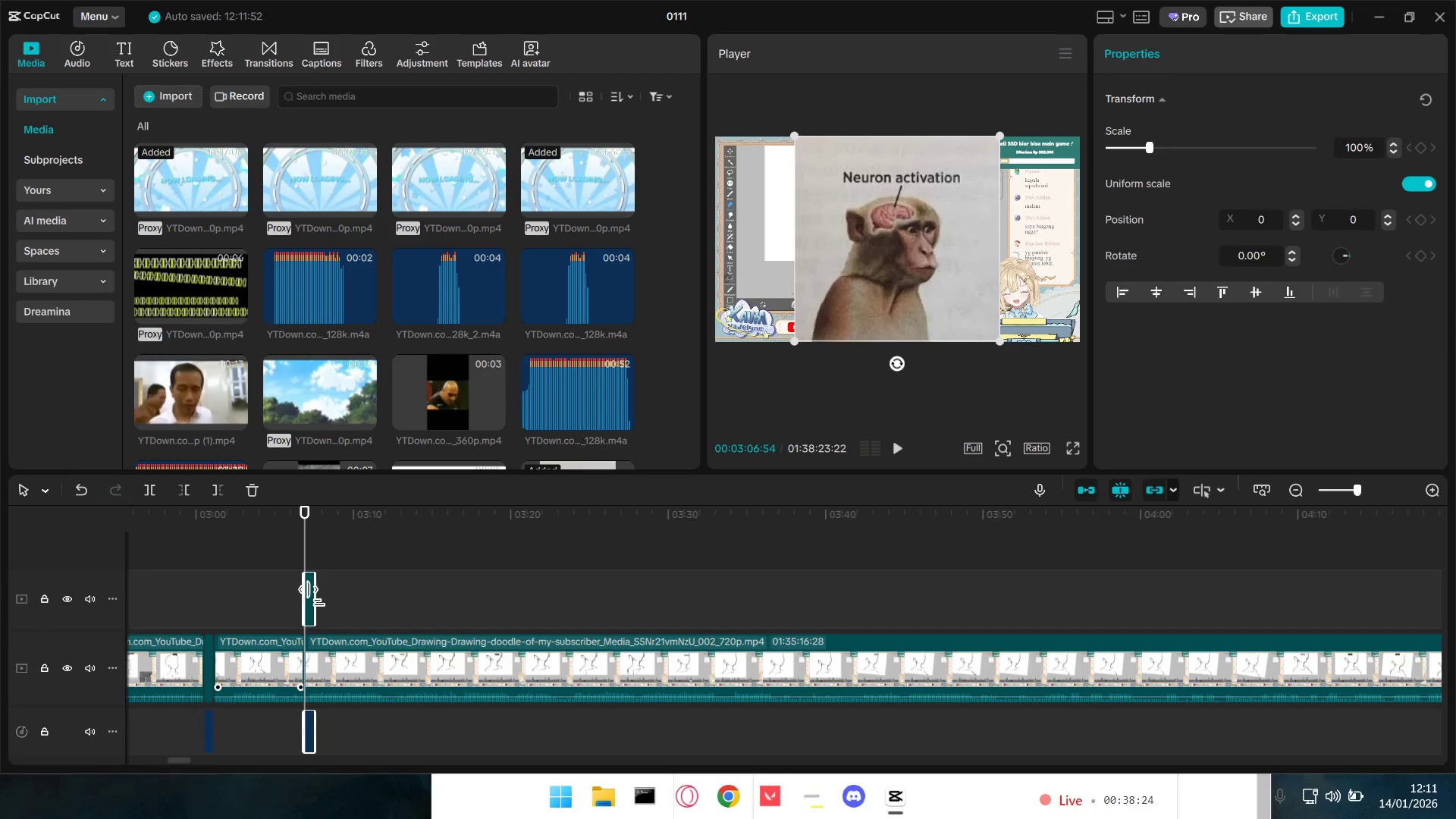 
hold_key(key=ControlLeft, duration=0.59)
scroll: coordinate [291, 584], scroll_direction: up, amount: 8.0
 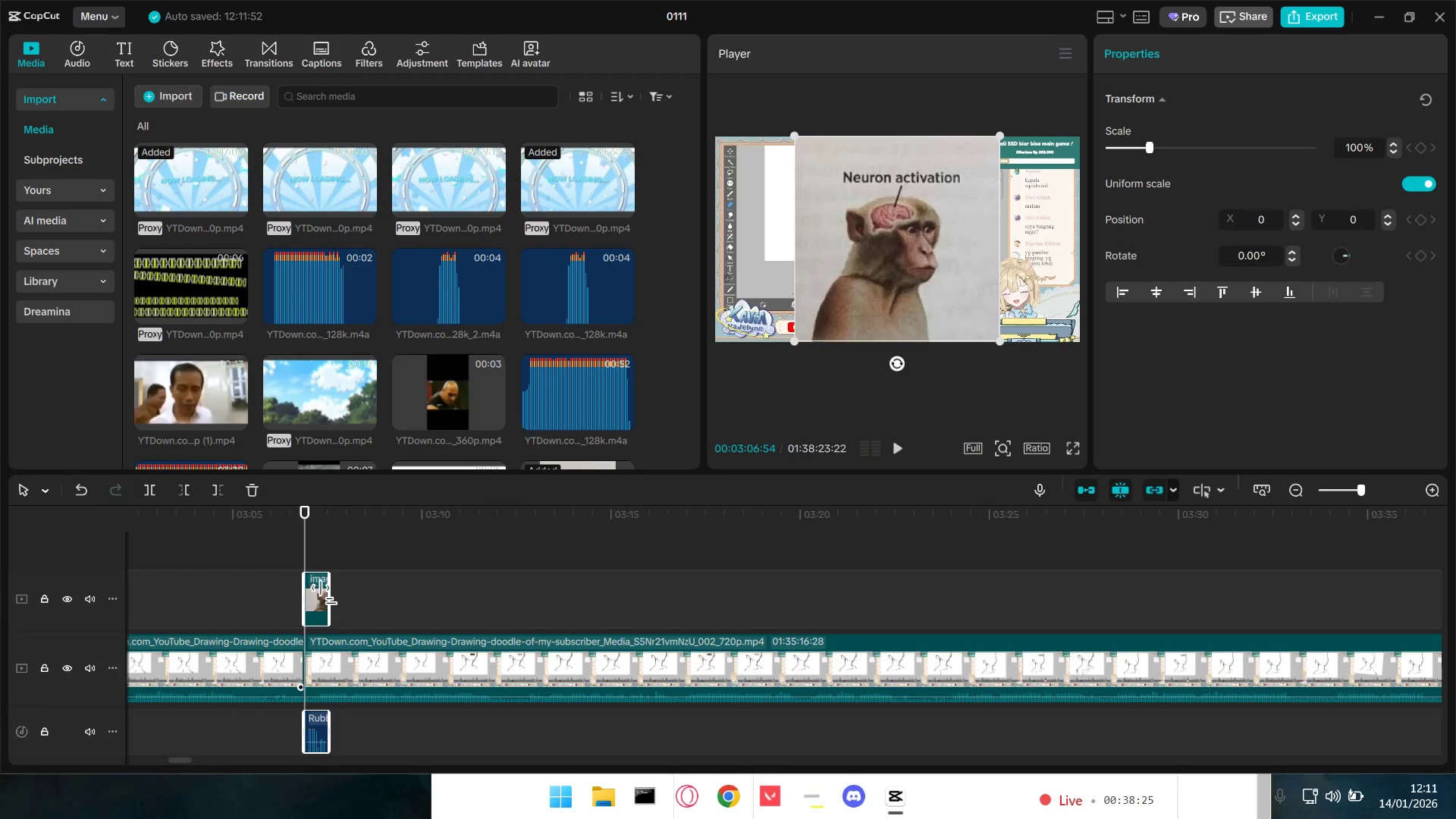 
left_click_drag(start_coordinate=[318, 595], to_coordinate=[318, 655])
 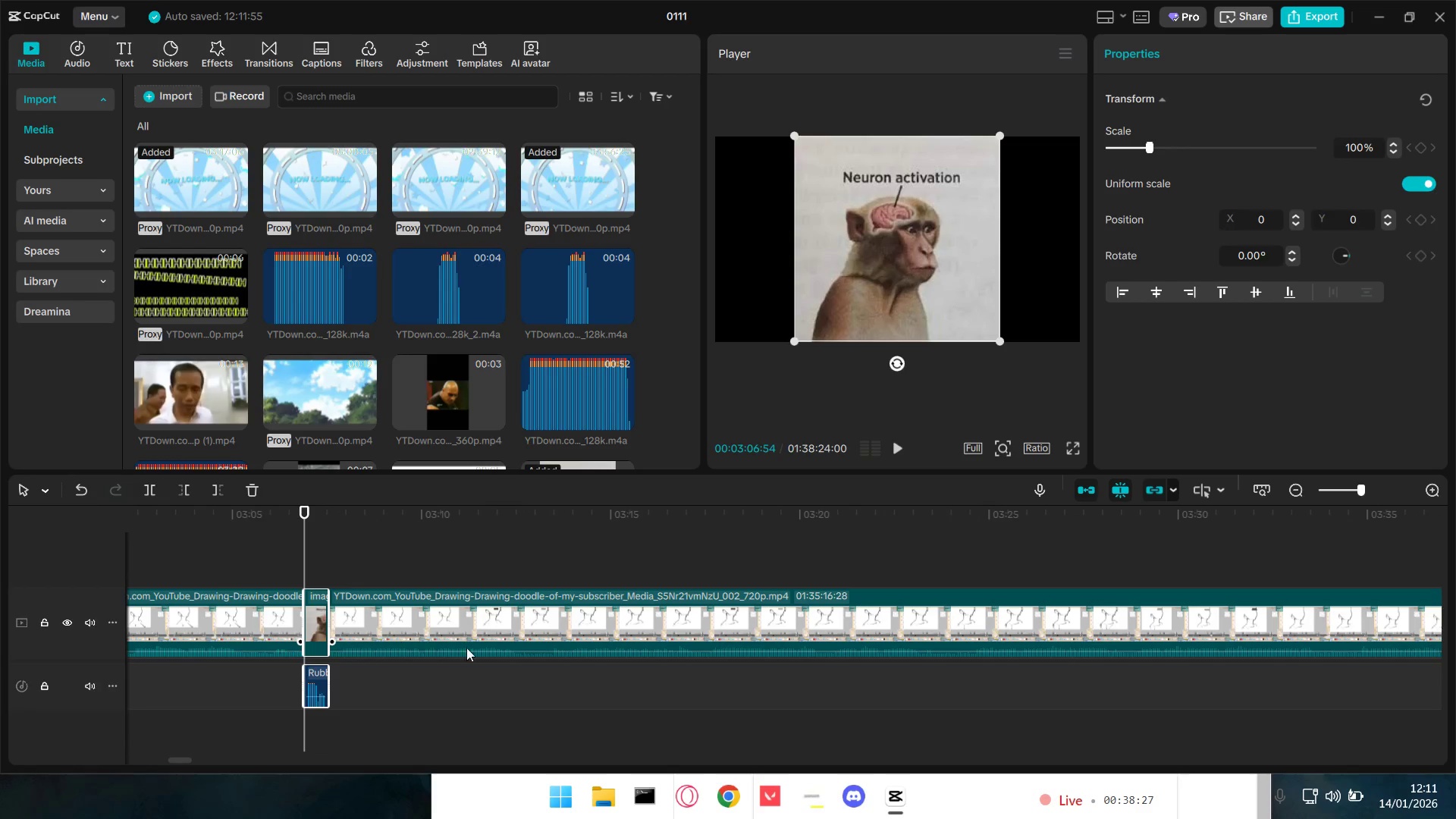 
key(Space)
 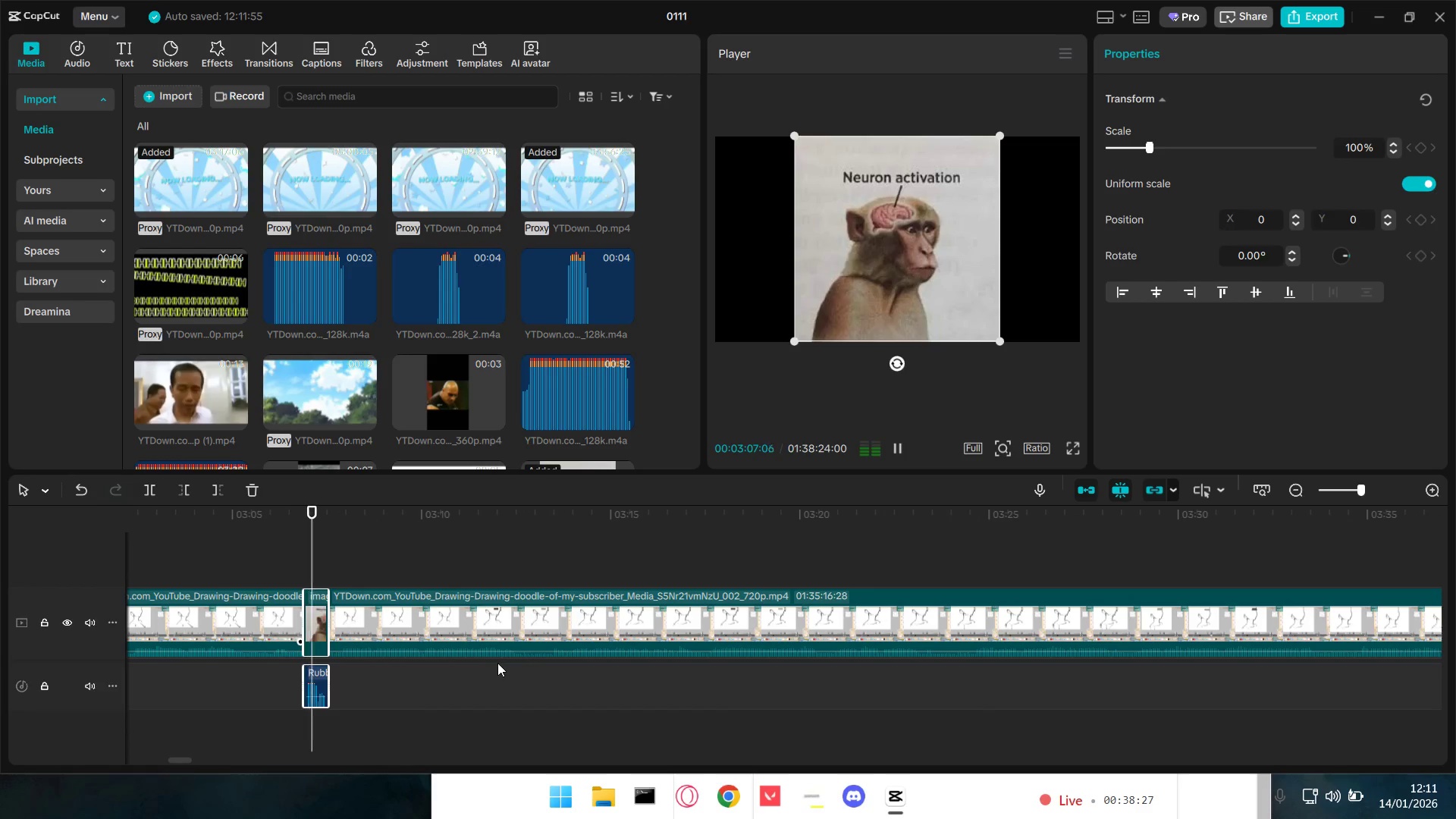 
hold_key(key=ControlLeft, duration=1.14)
scroll: coordinate [510, 661], scroll_direction: down, amount: 9.0
 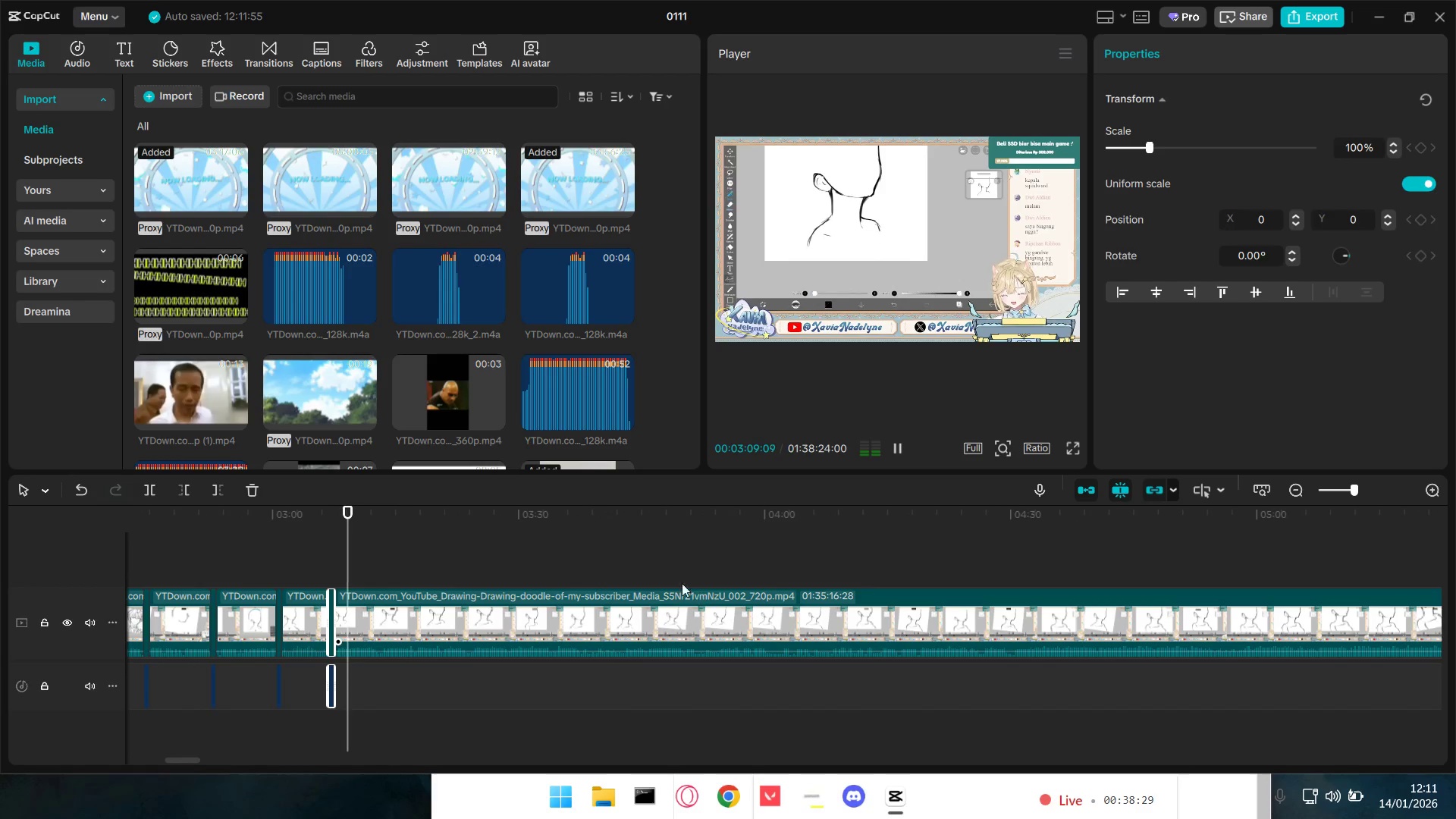 
left_click([615, 575])
 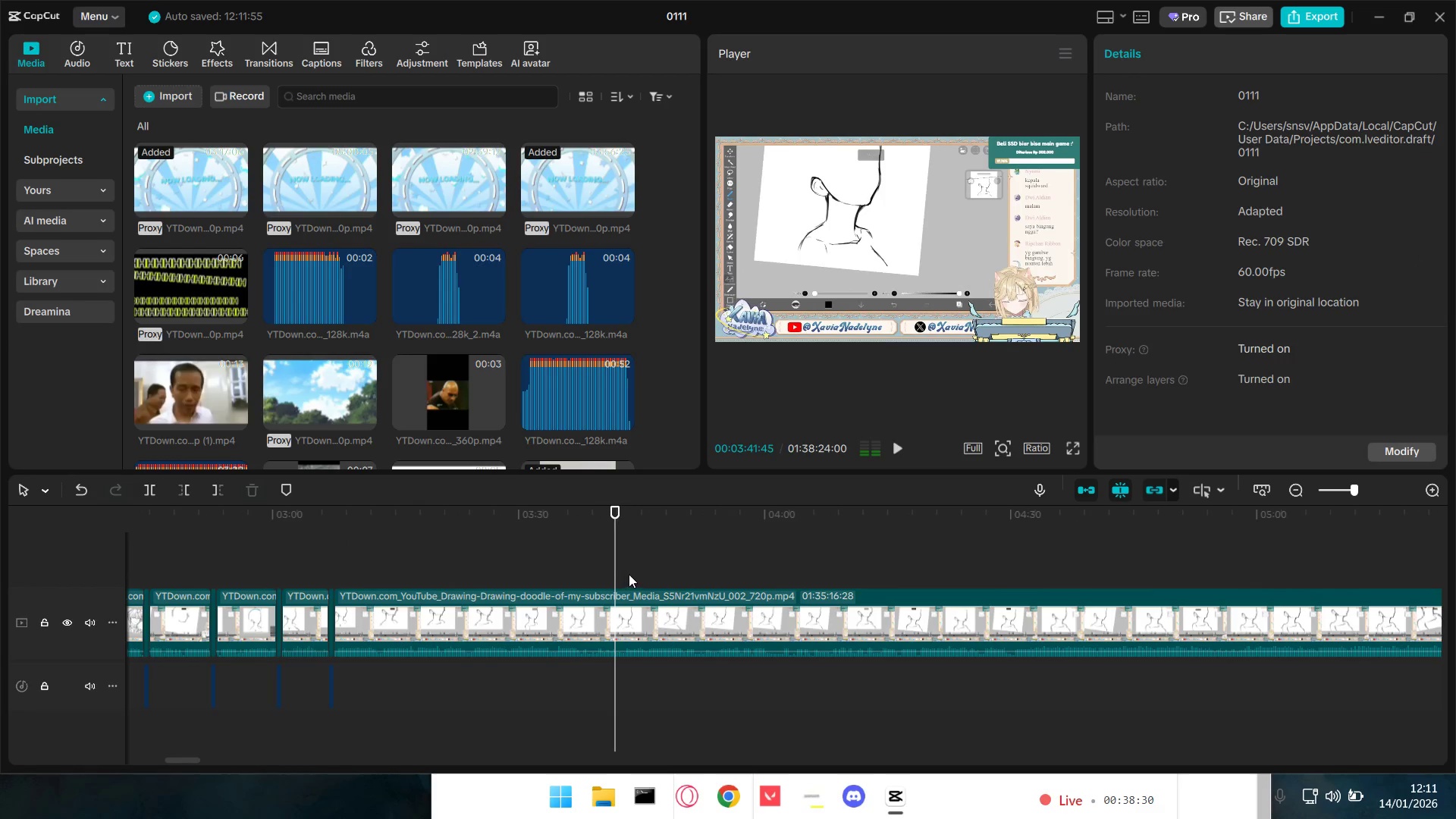 
key(Space)
 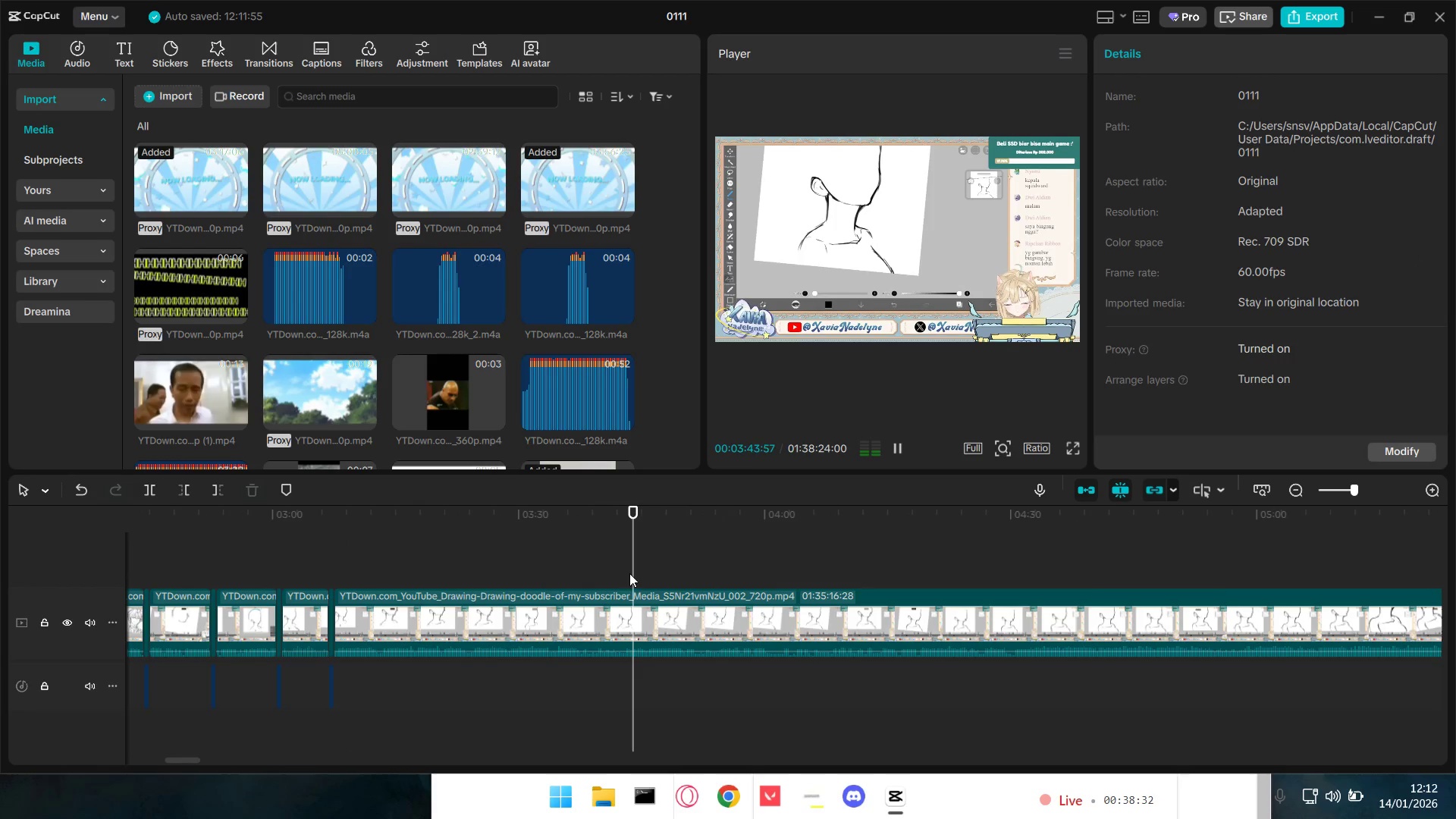 
left_click([777, 577])
 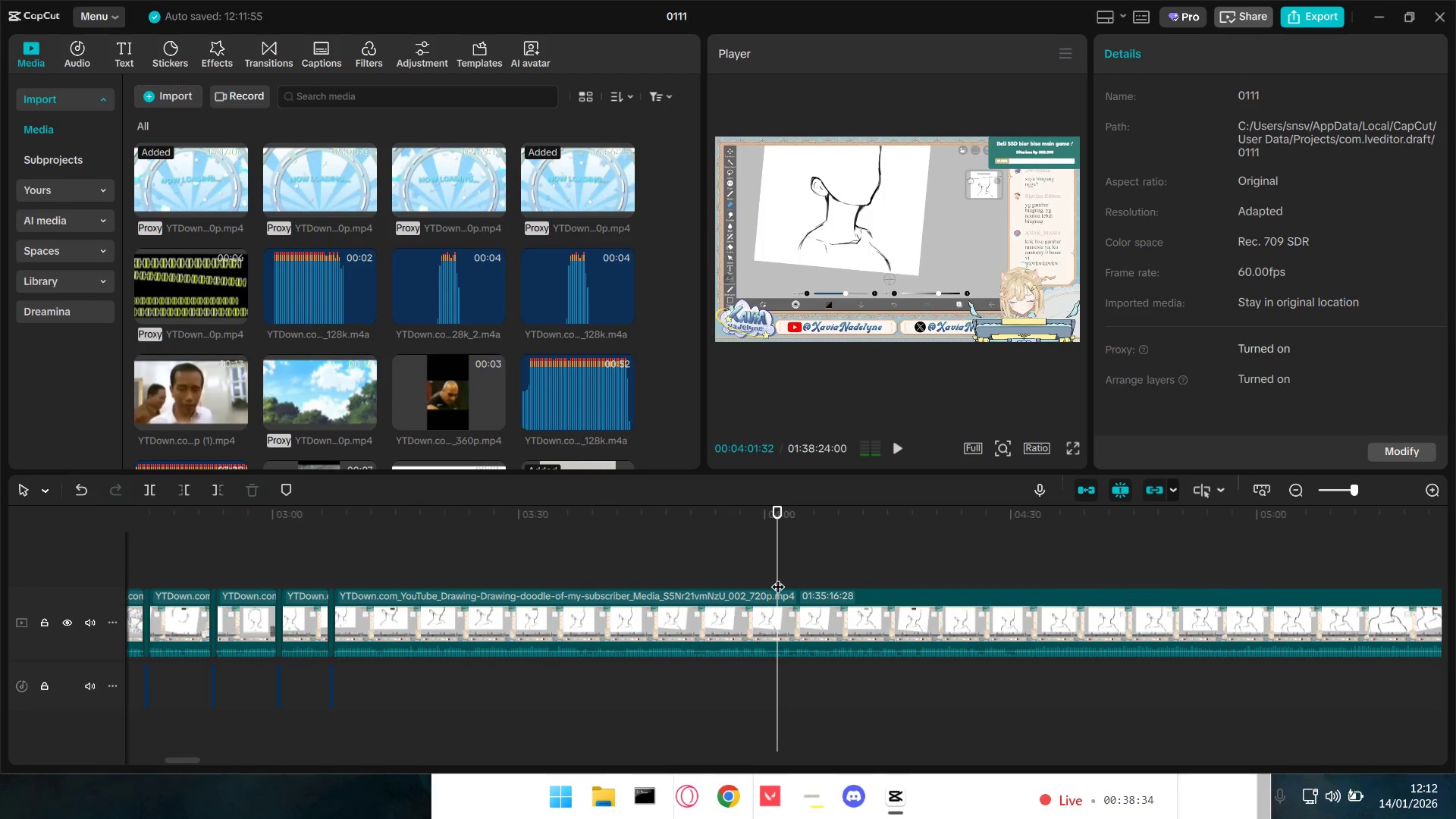 
key(Space)
 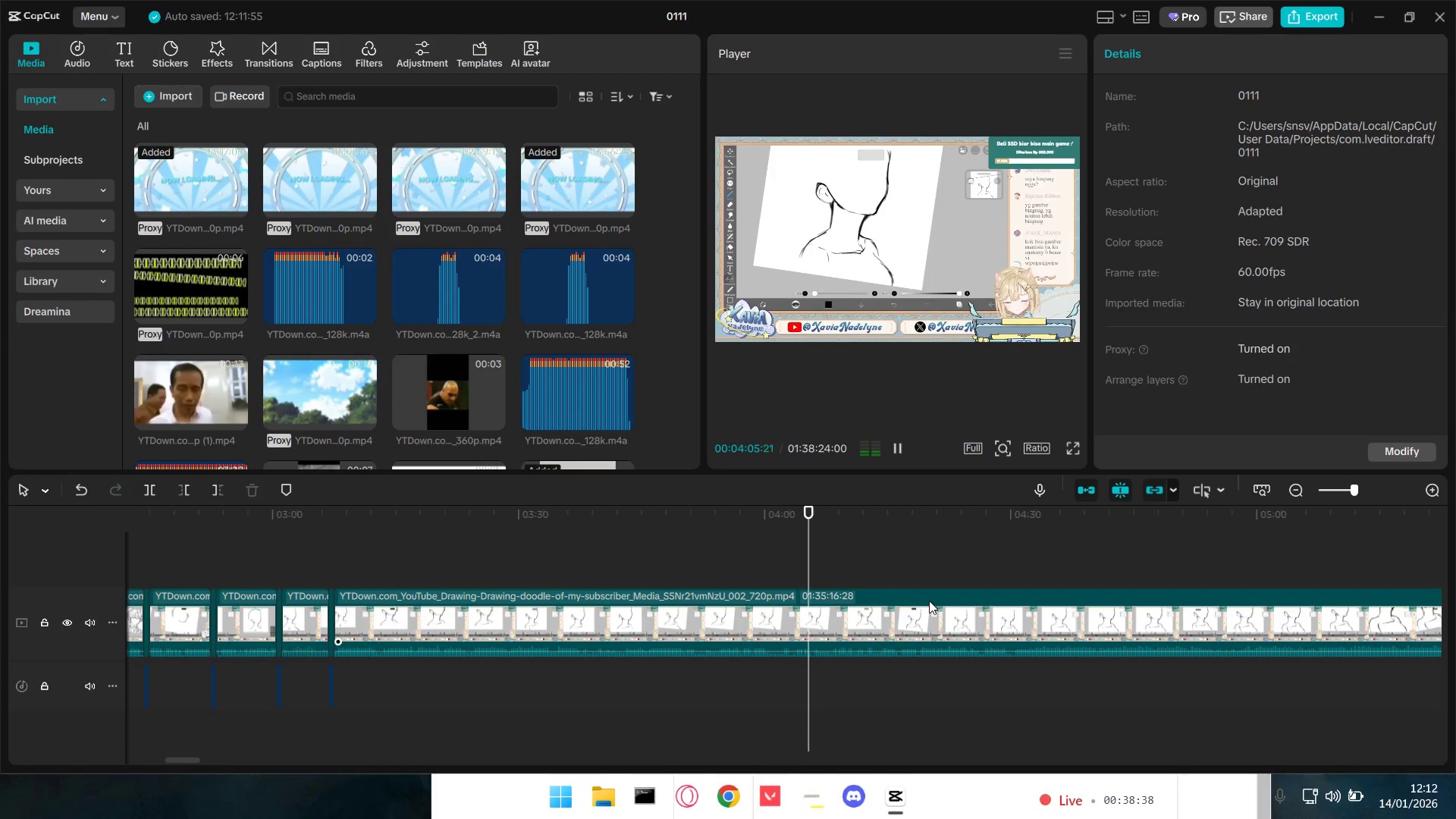 
wait(5.36)
 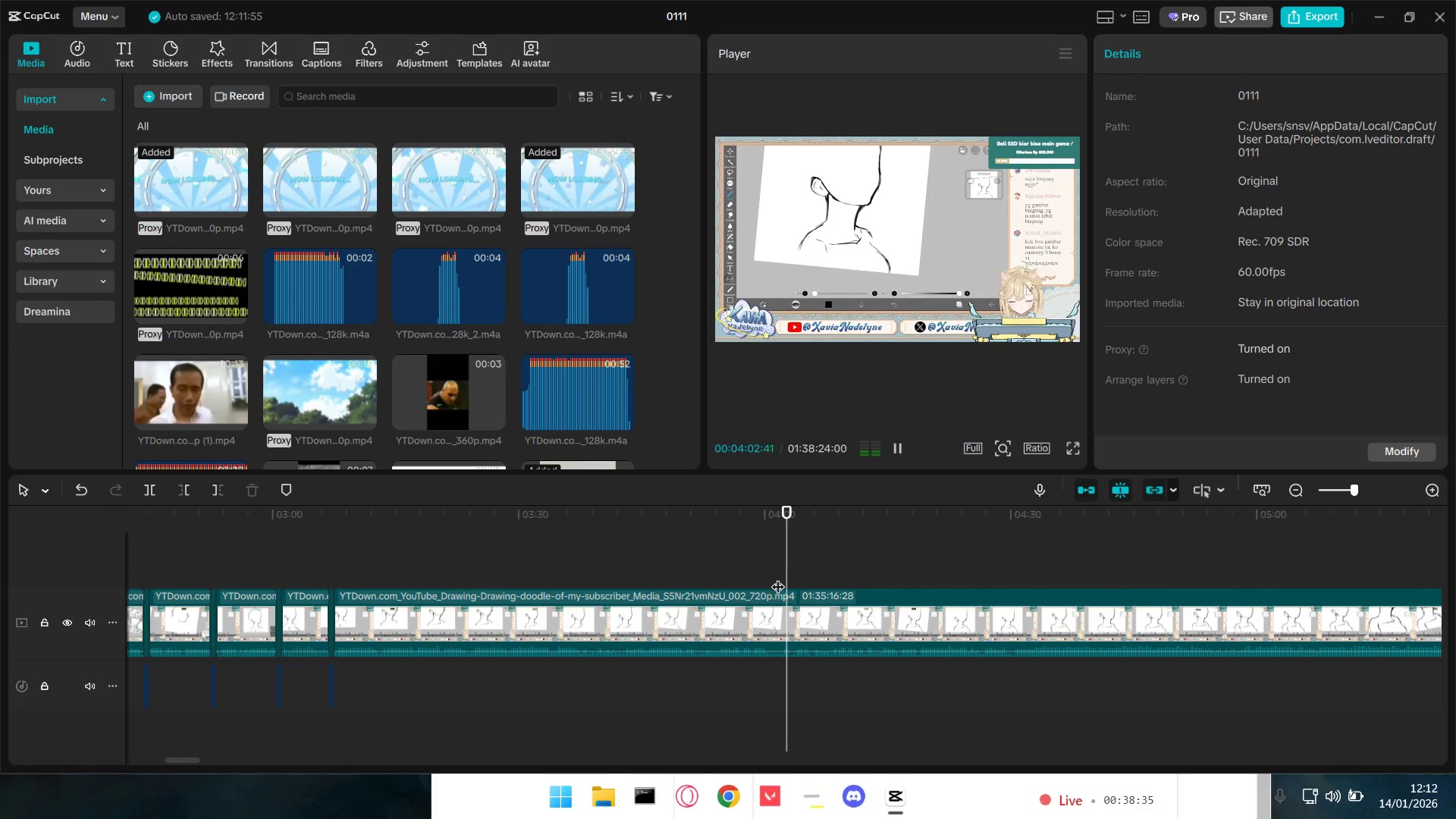 
left_click([993, 583])
 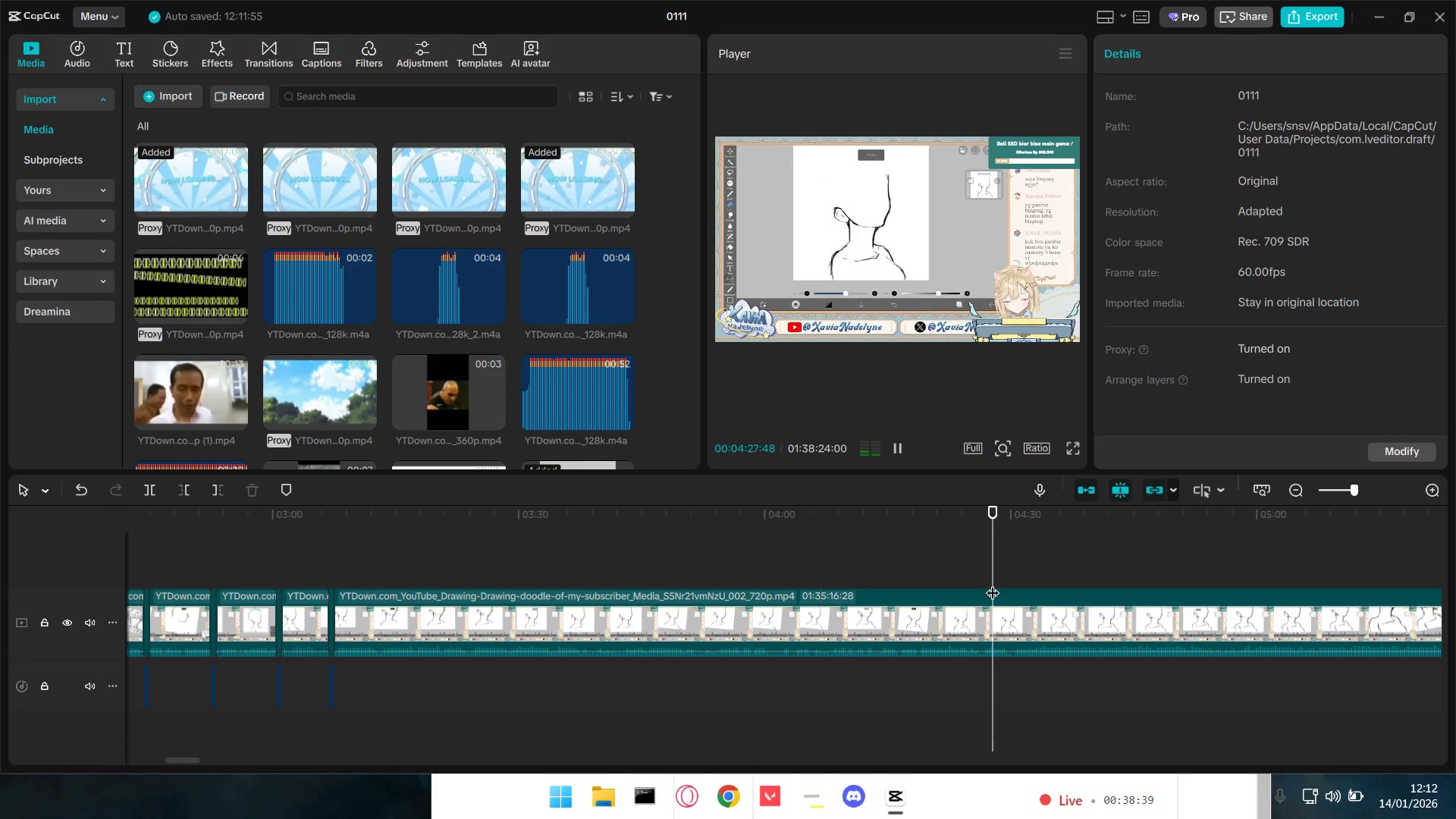 
key(Space)
 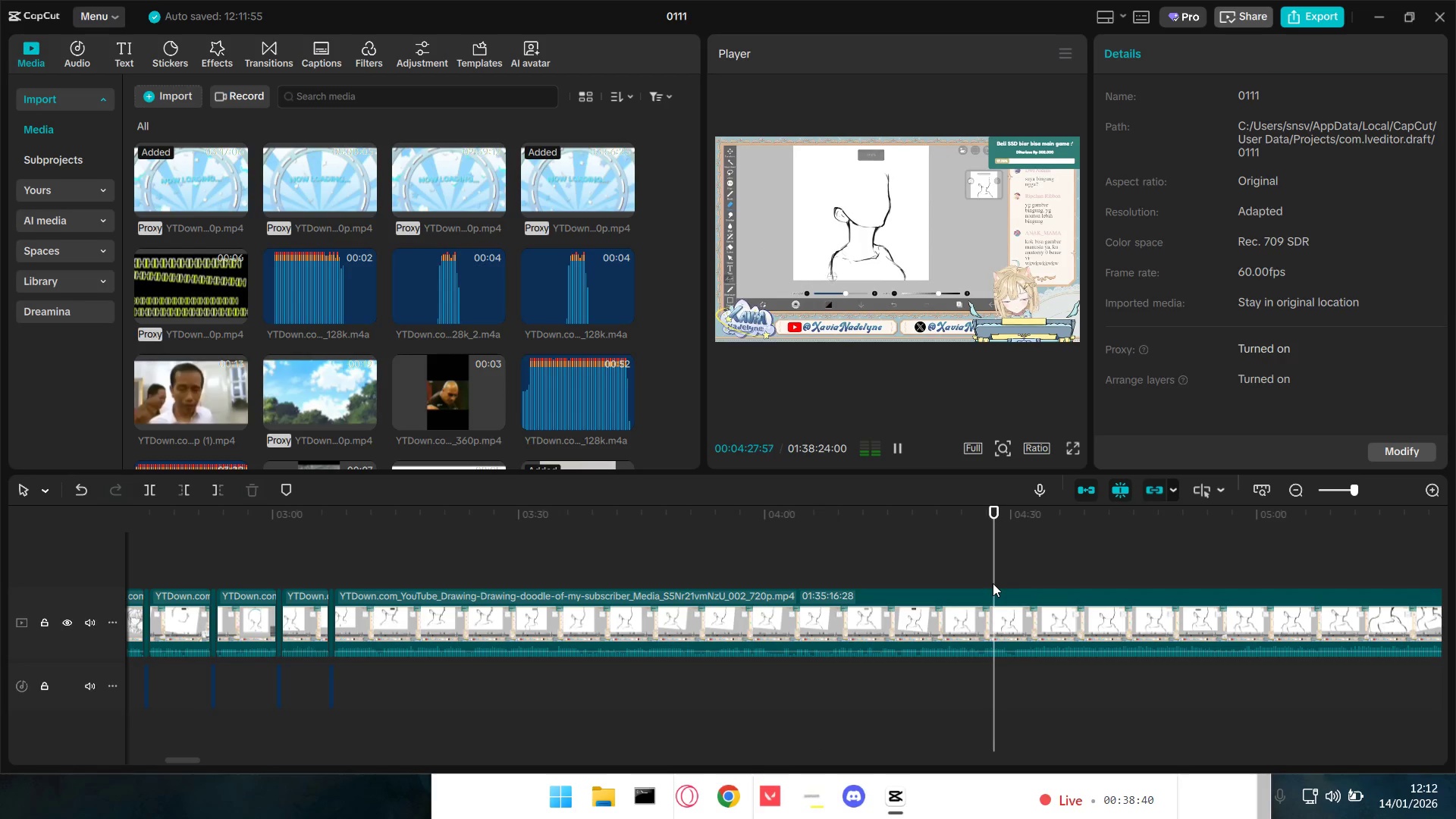 
hold_key(key=Space, duration=0.41)
 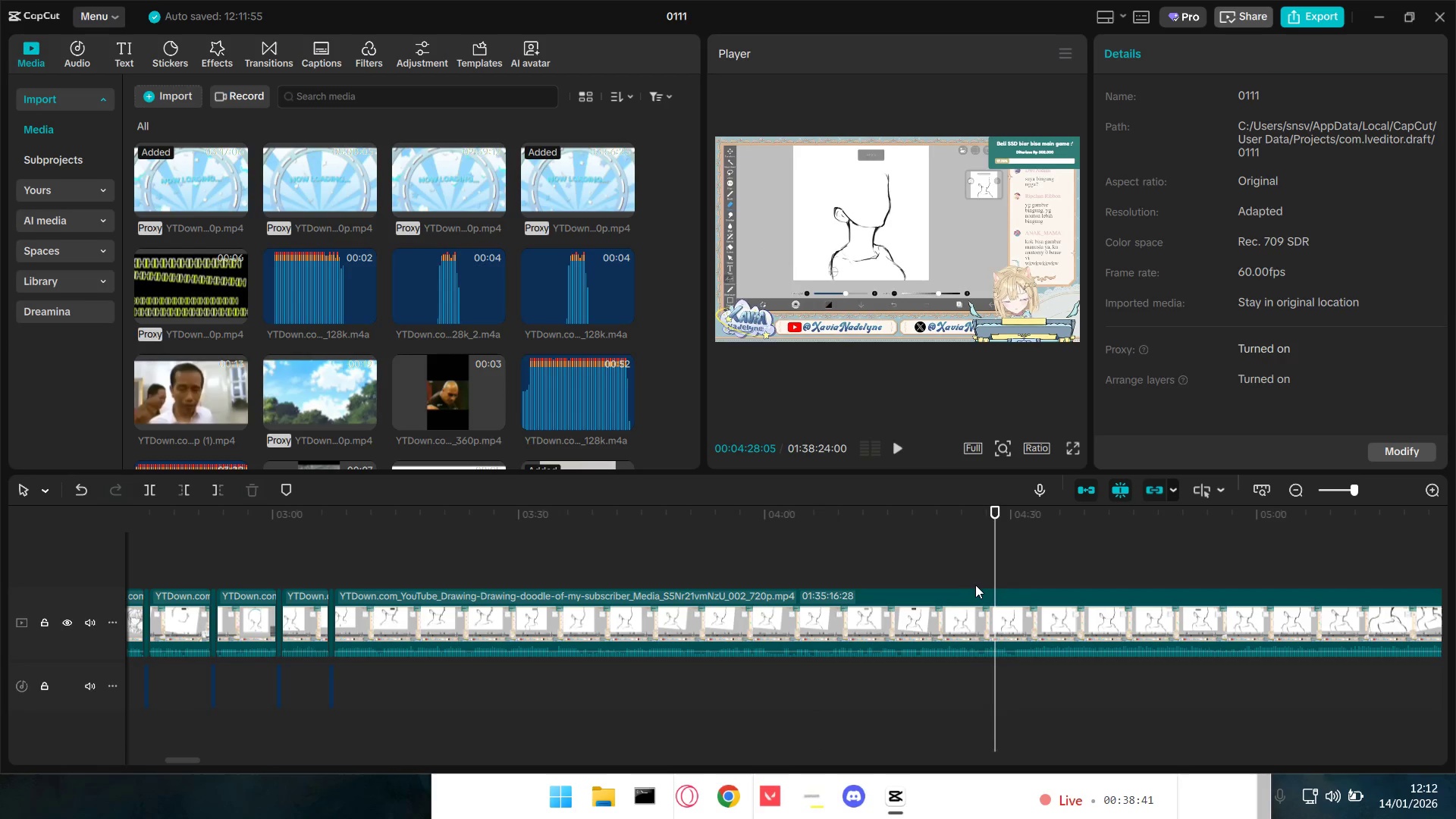 
key(Space)
 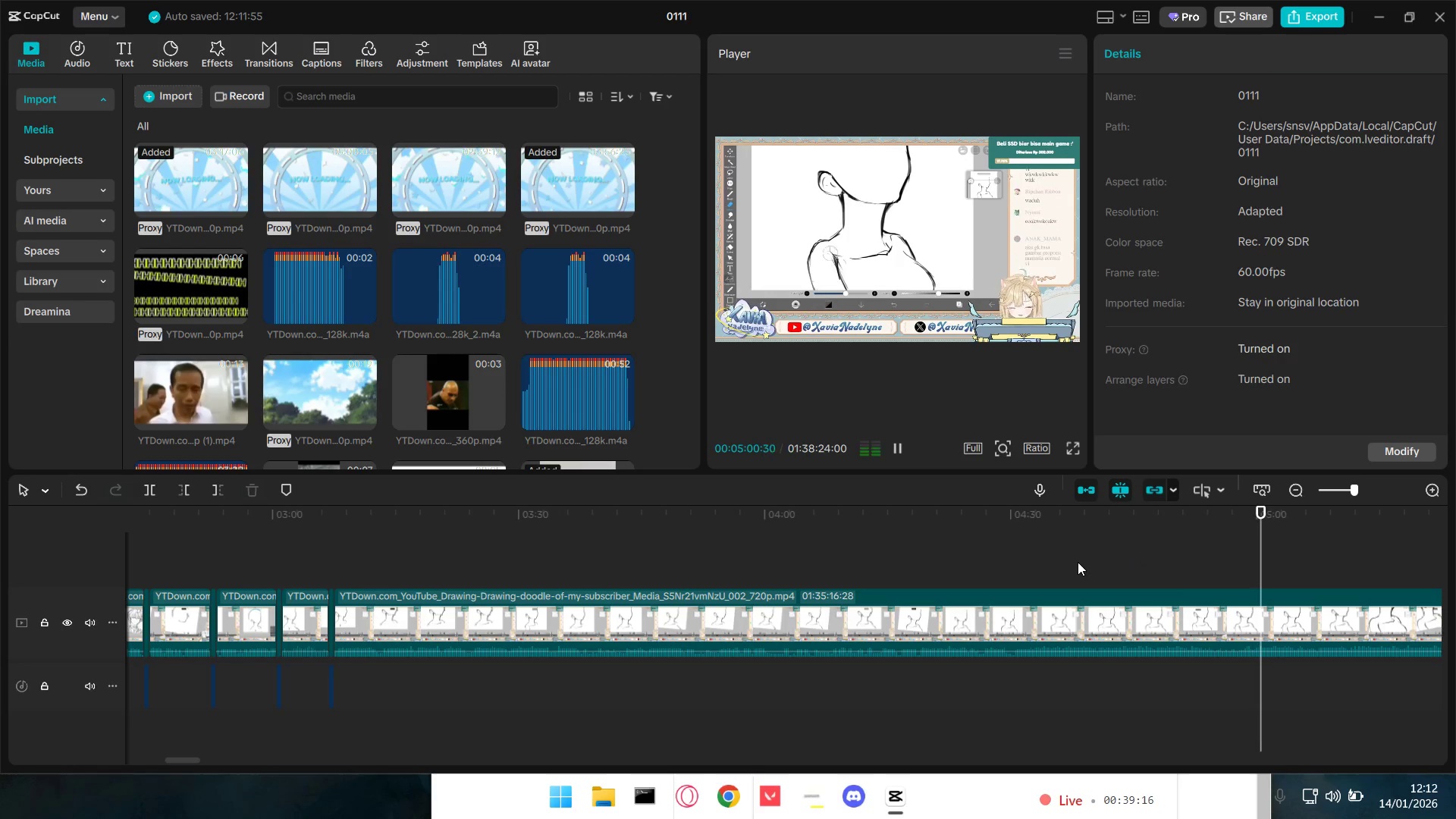 
wait(39.91)
 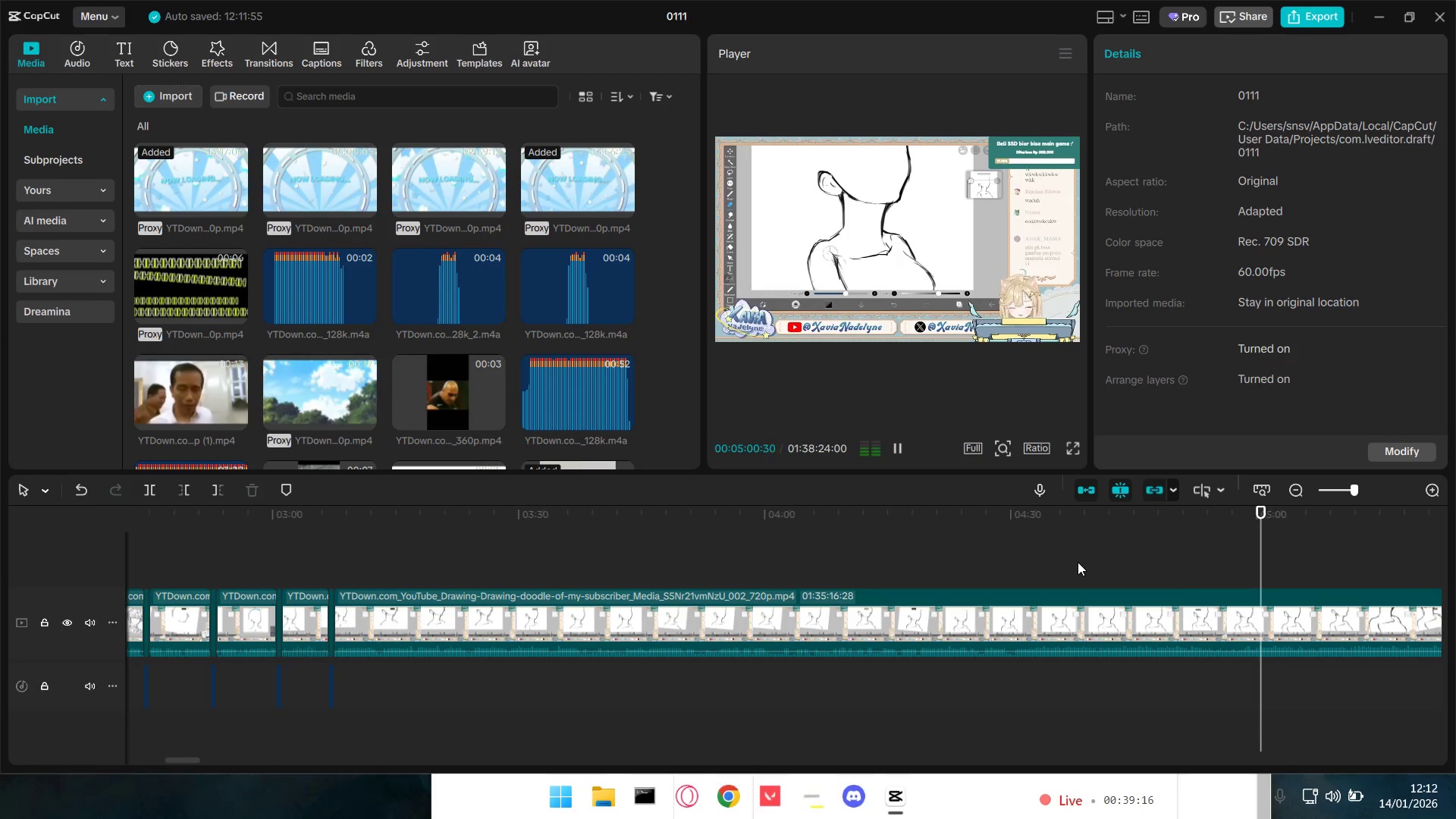 
left_click_drag(start_coordinate=[180, 759], to_coordinate=[215, 761])
 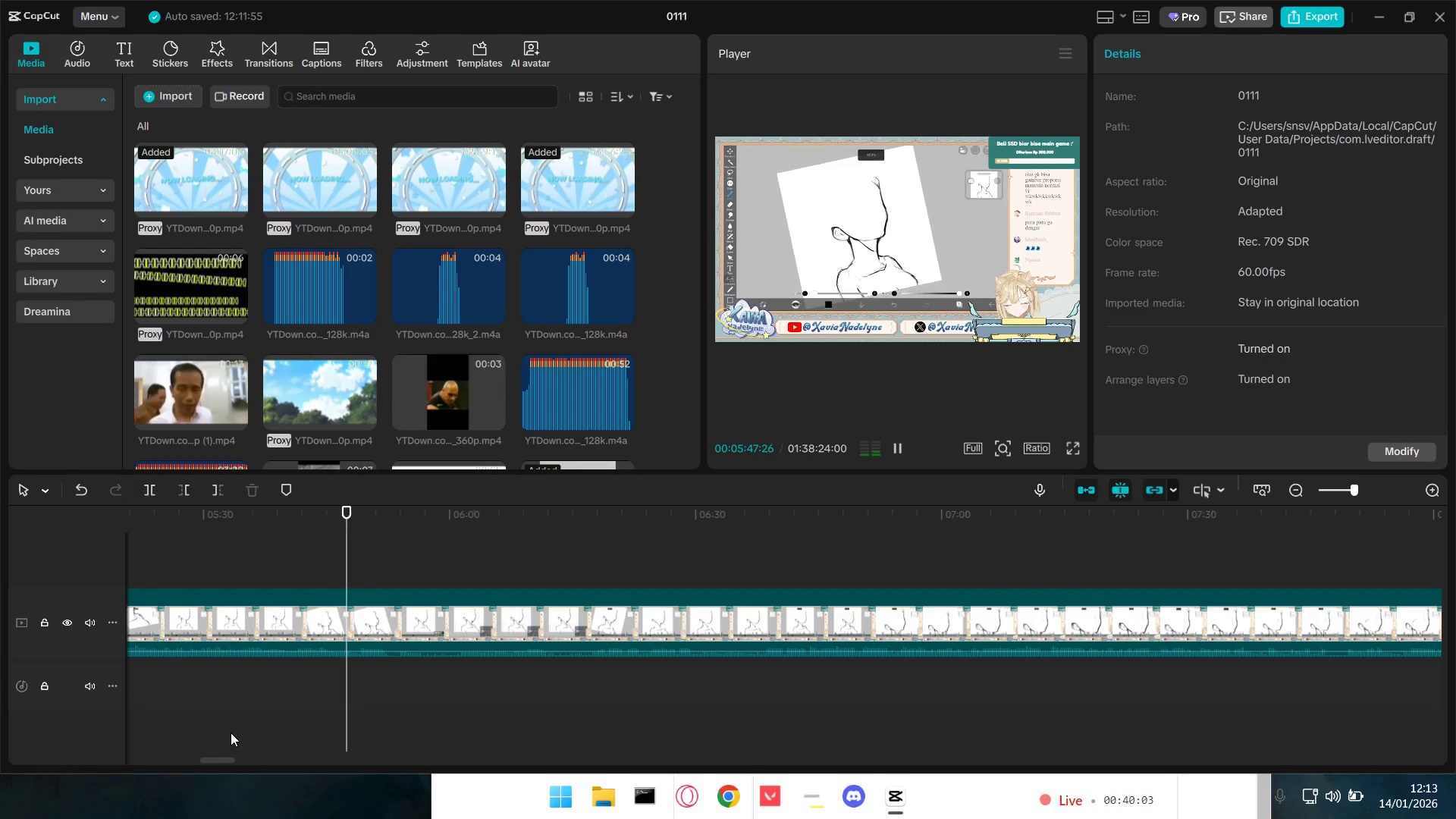 
wait(35.58)
 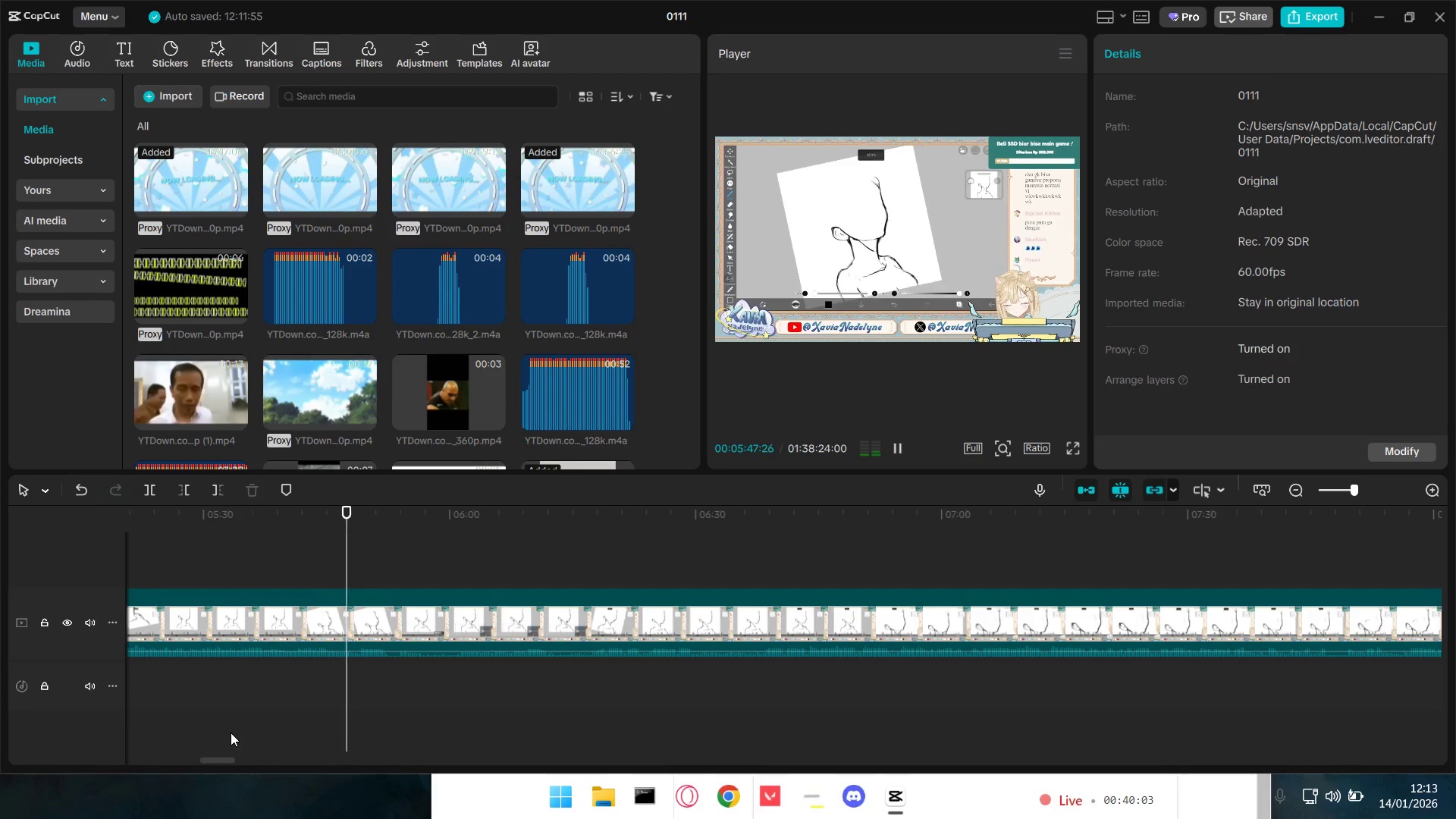 
key(Space)
 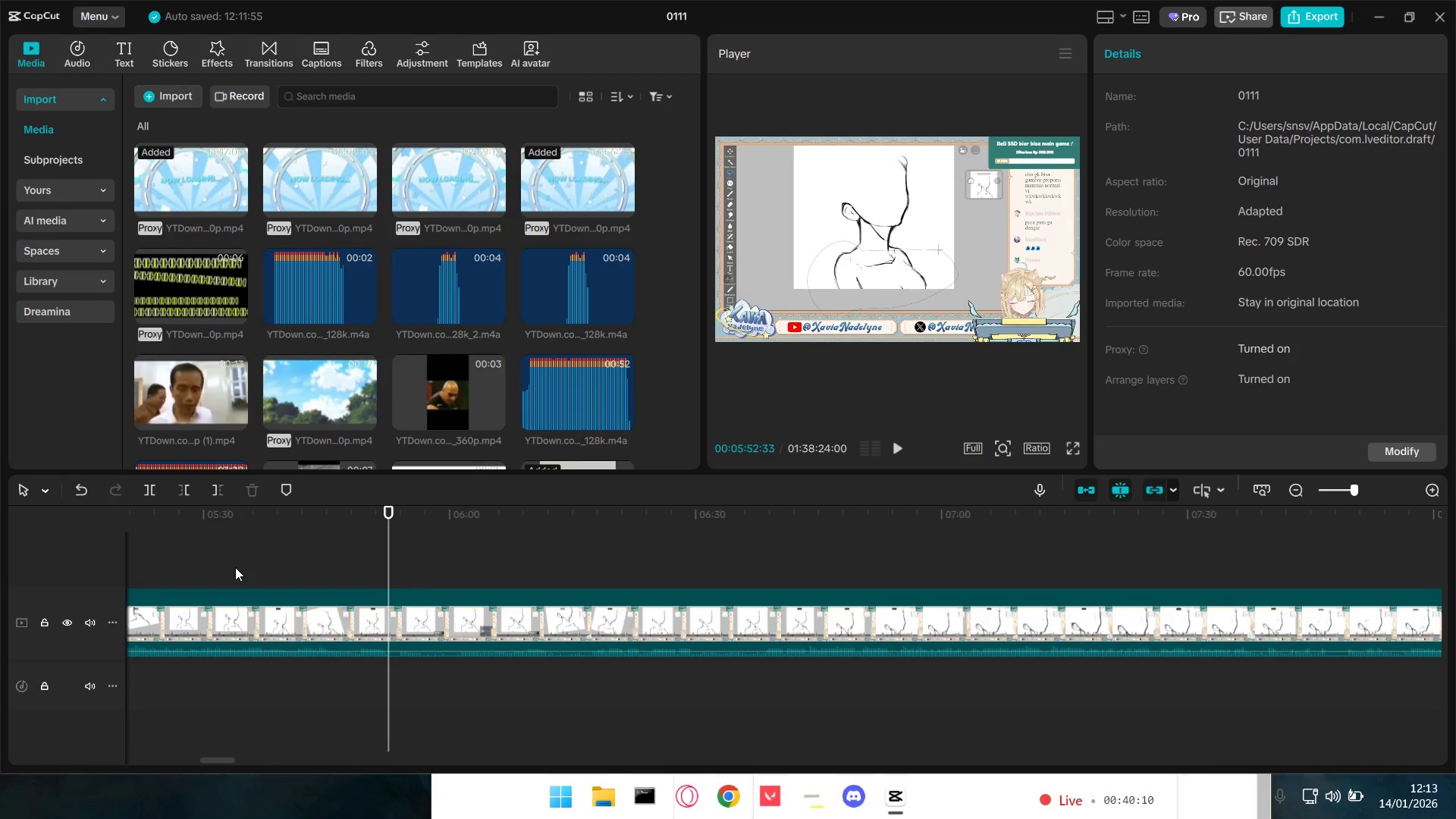 
left_click([492, 573])
 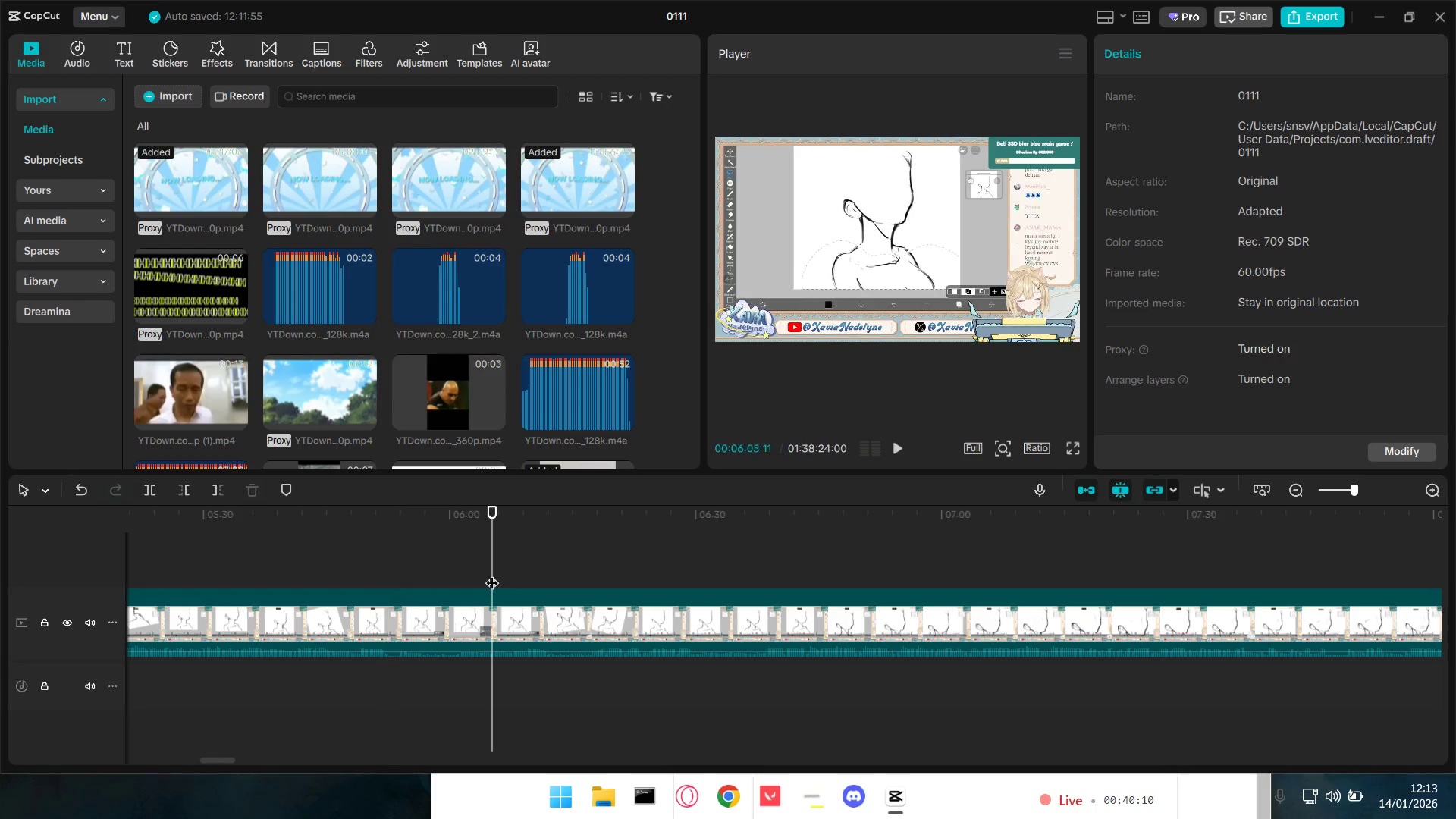 
hold_key(key=Space, duration=0.31)
 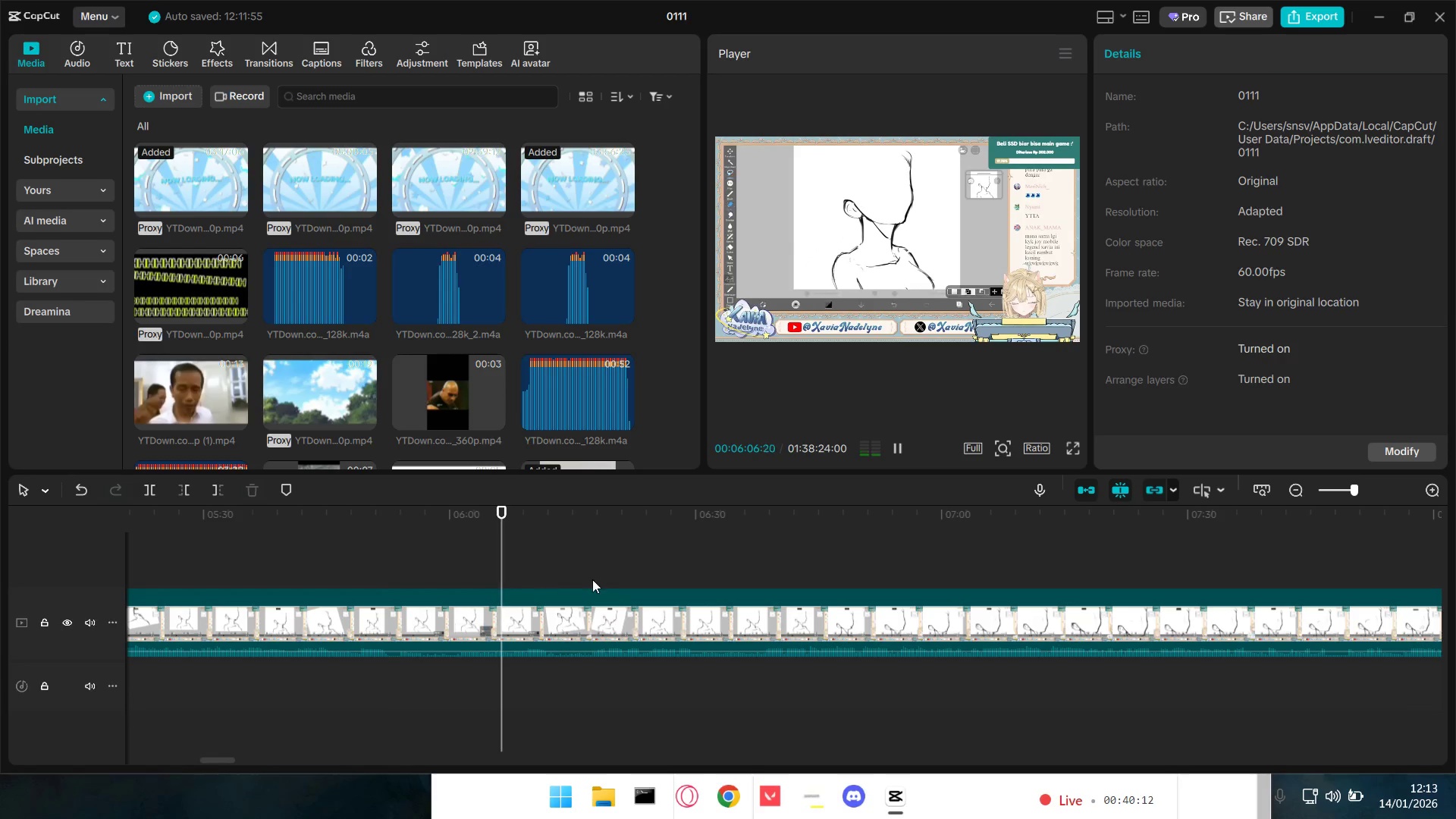 
left_click([610, 576])
 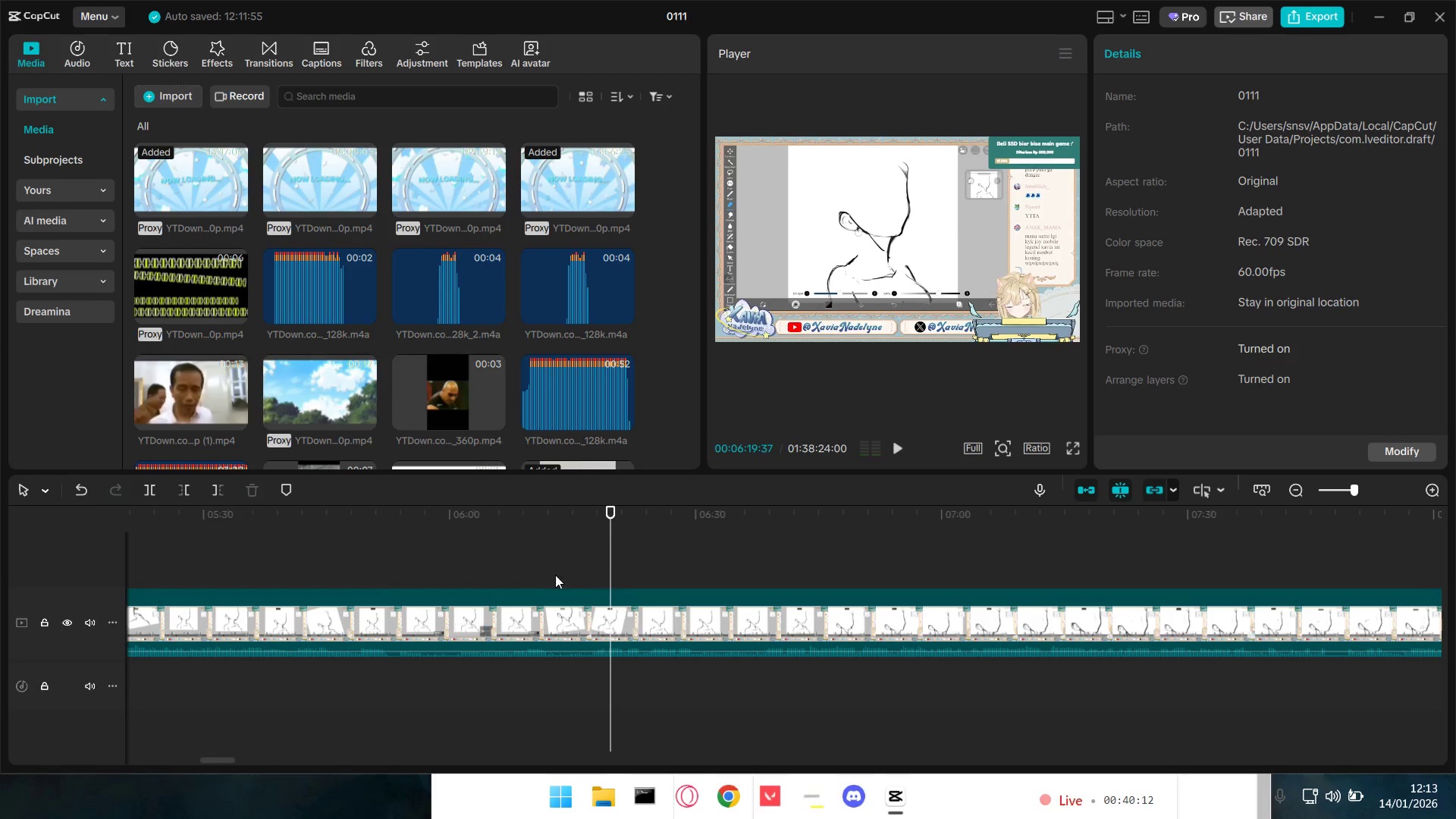 
double_click([522, 573])
 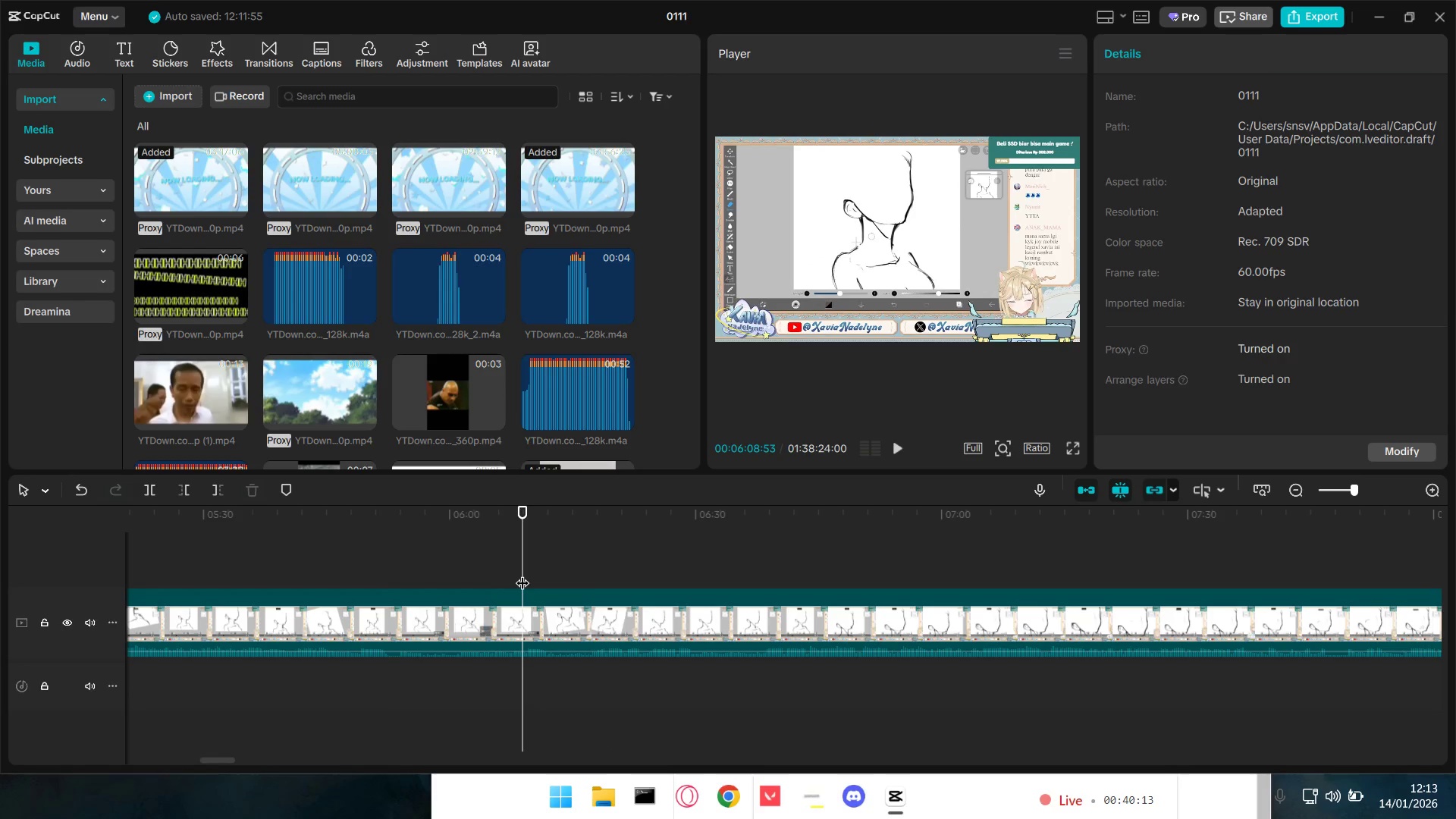 
key(Space)
 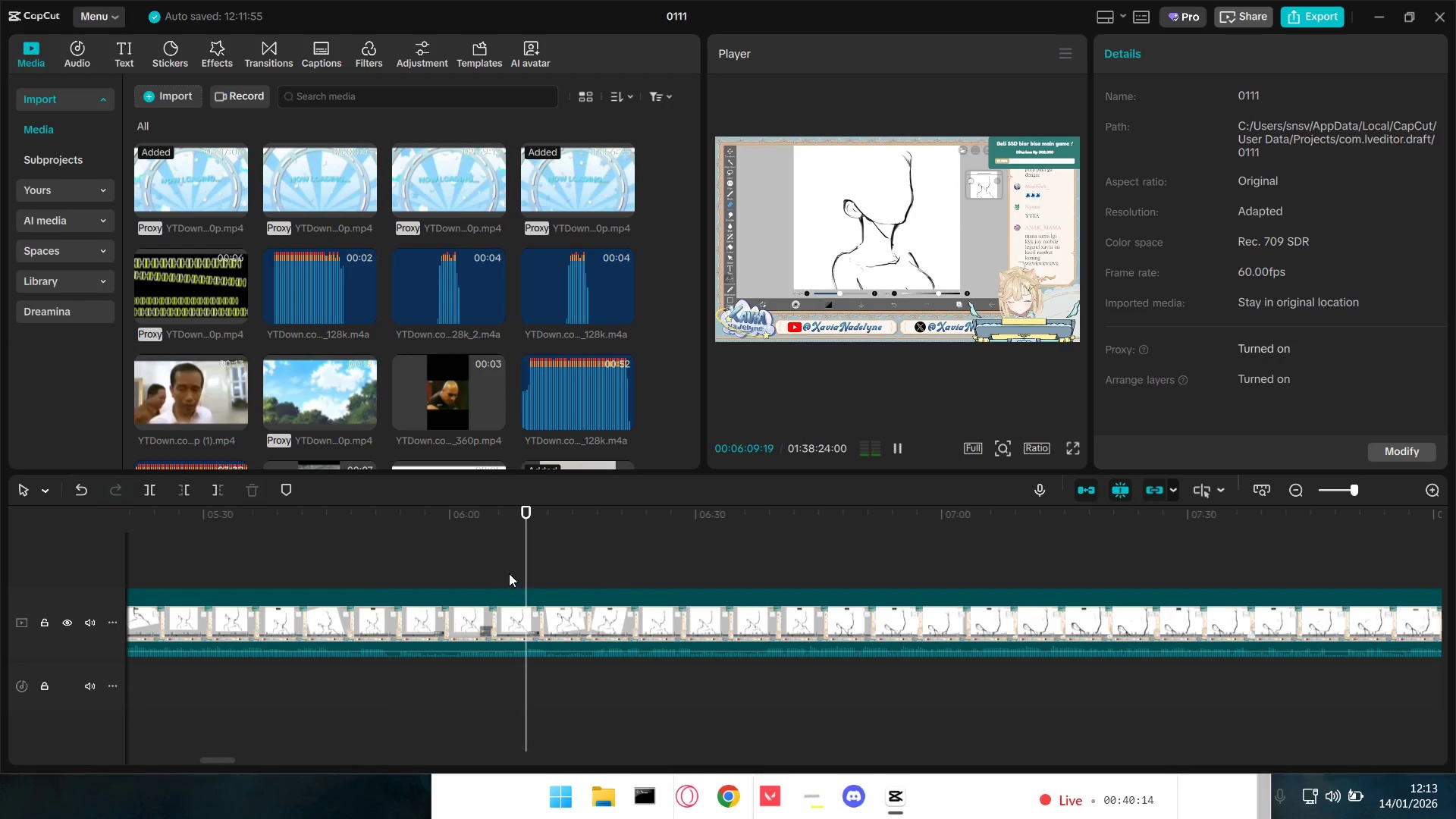 
left_click([509, 573])
 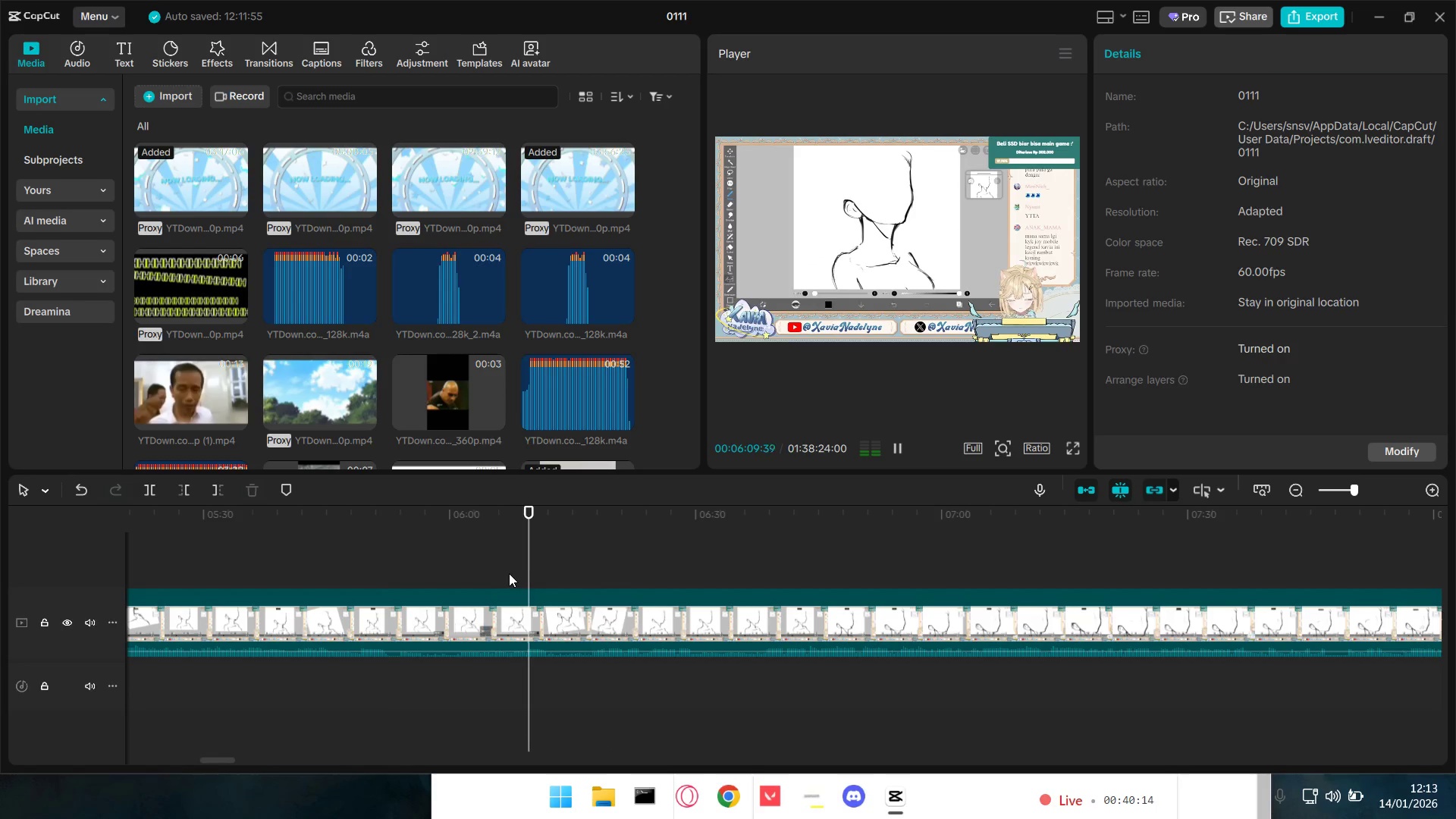 
key(Space)
 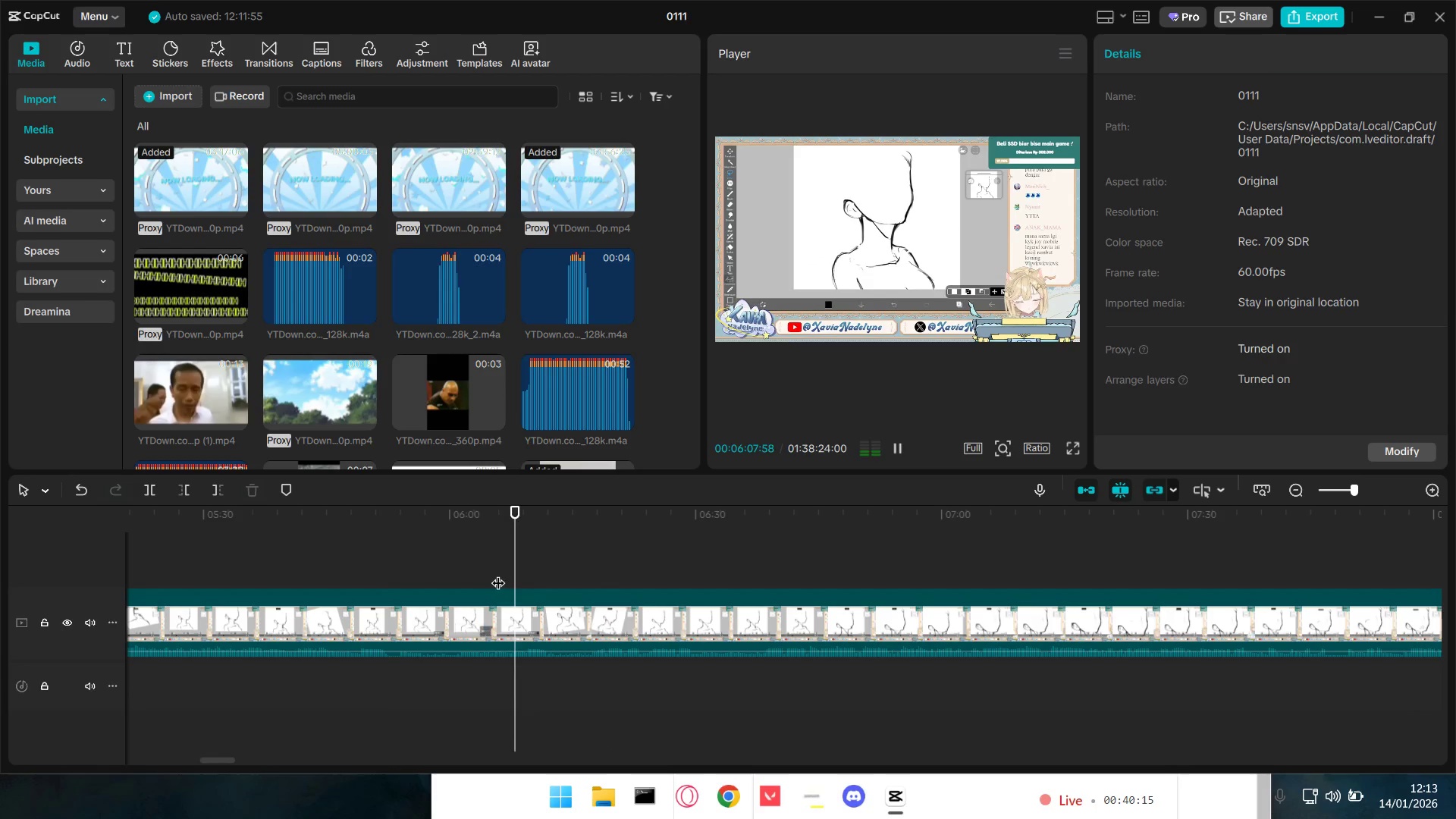 
double_click([474, 573])
 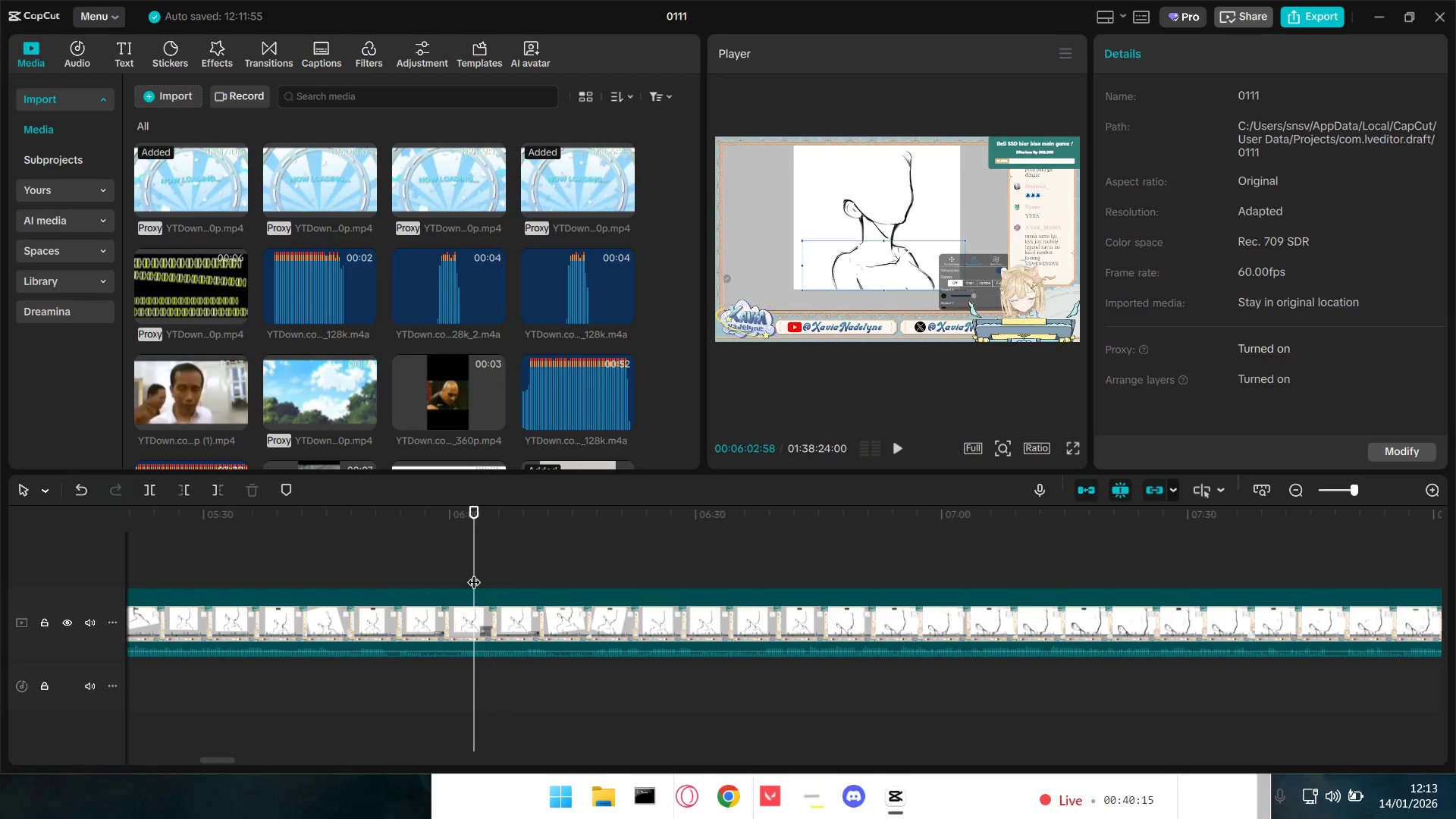 
key(Space)
 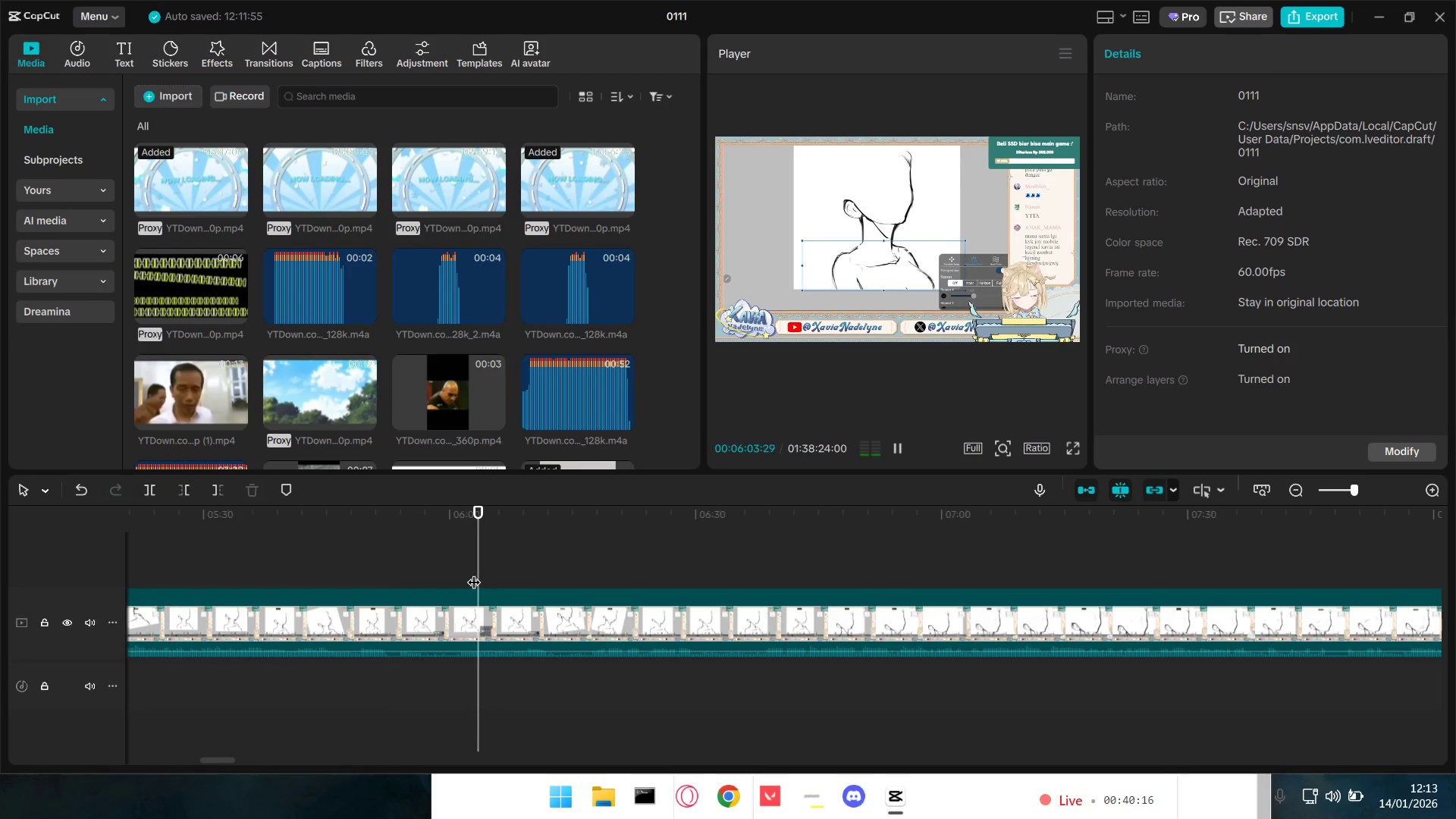 
left_click([469, 572])
 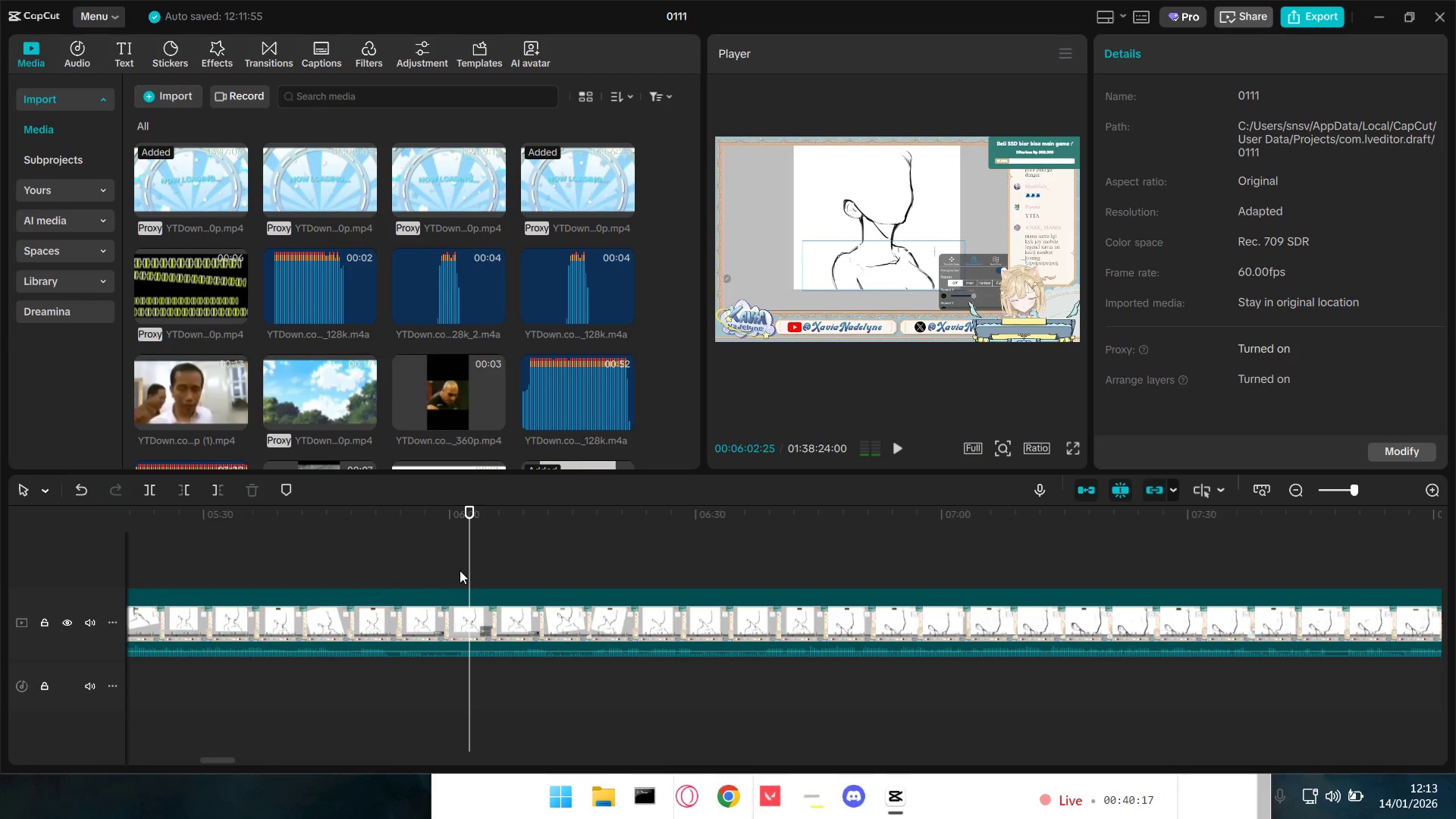 
double_click([454, 568])
 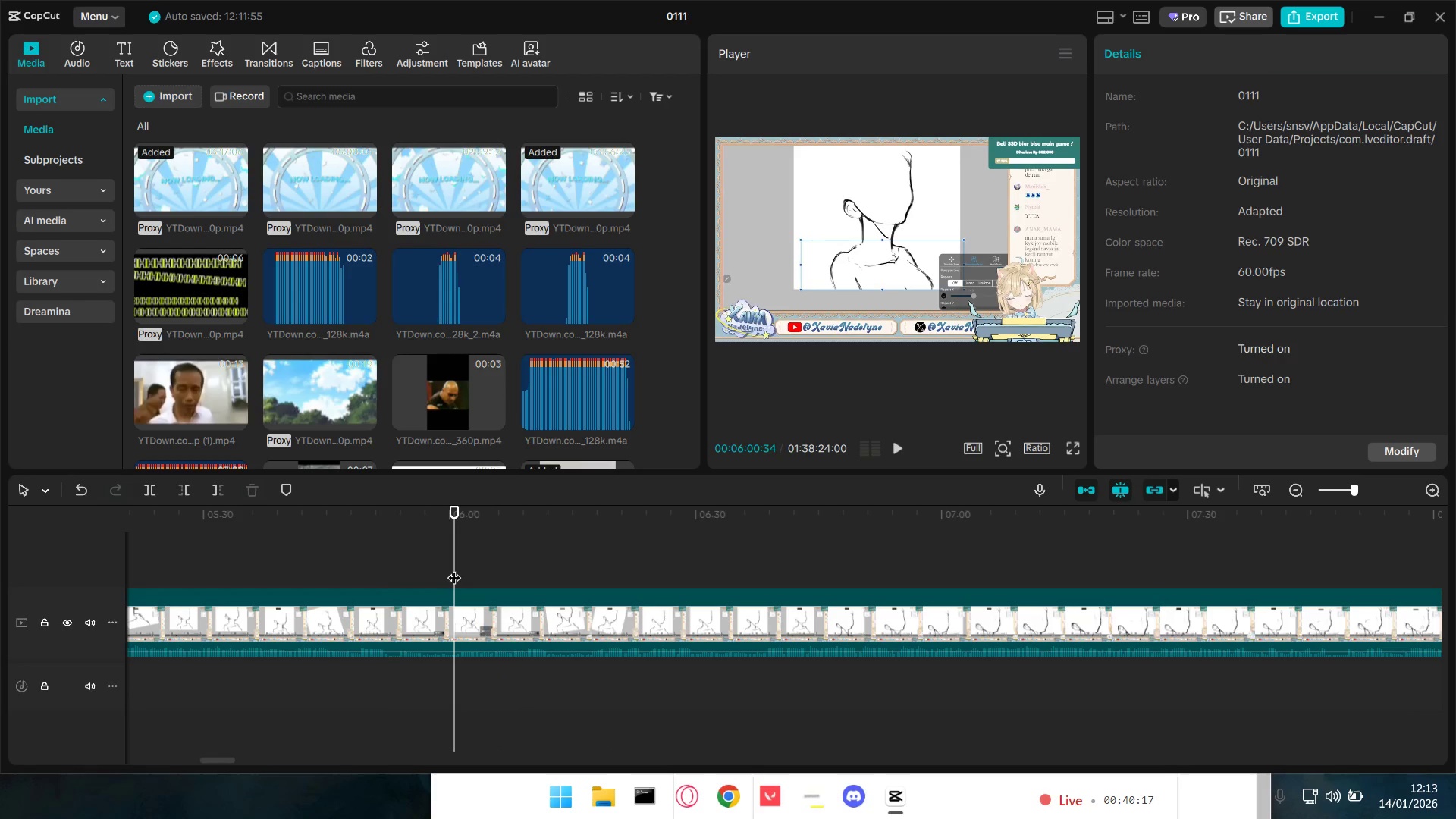 
key(Space)
 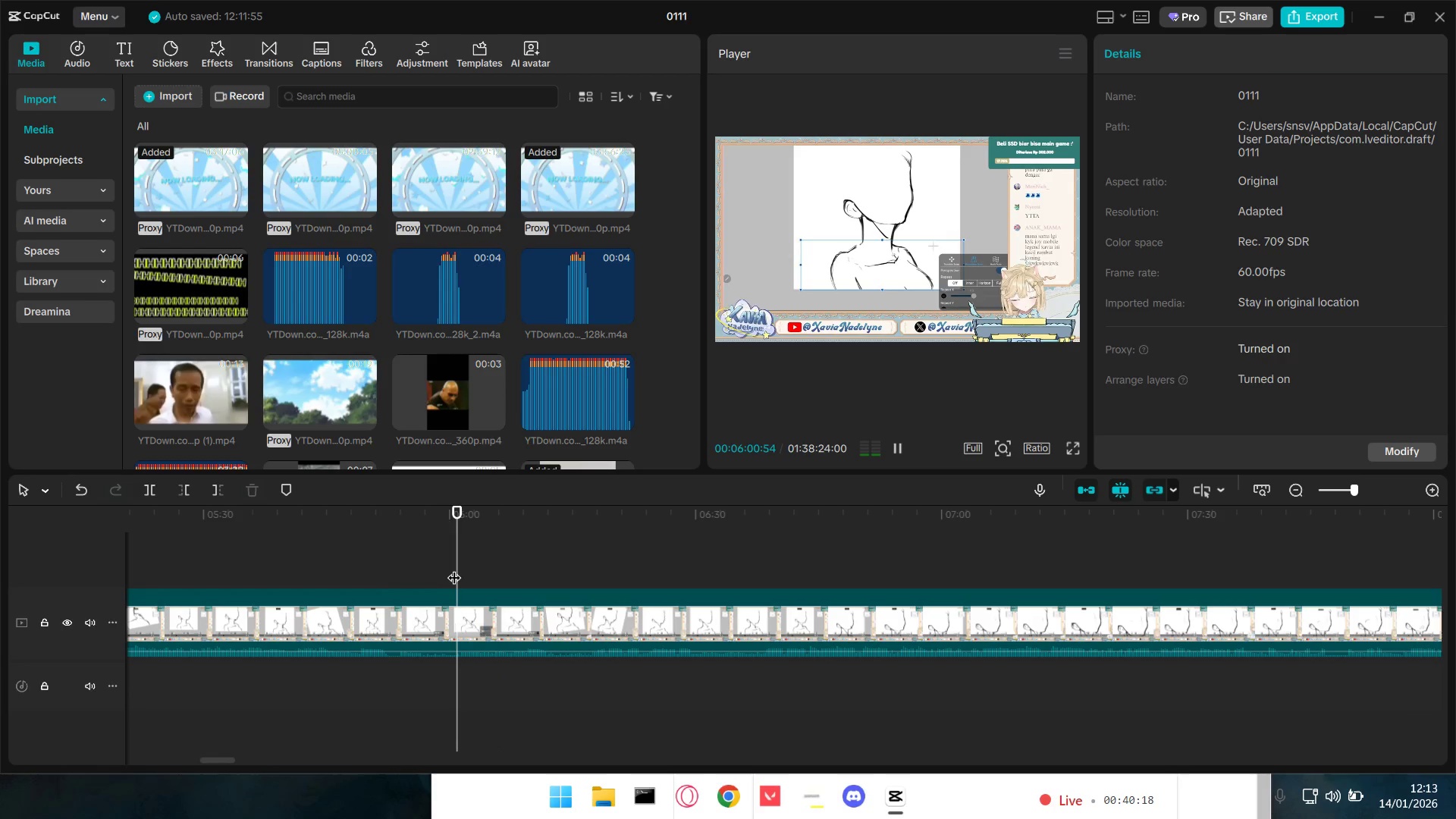 
key(Space)
 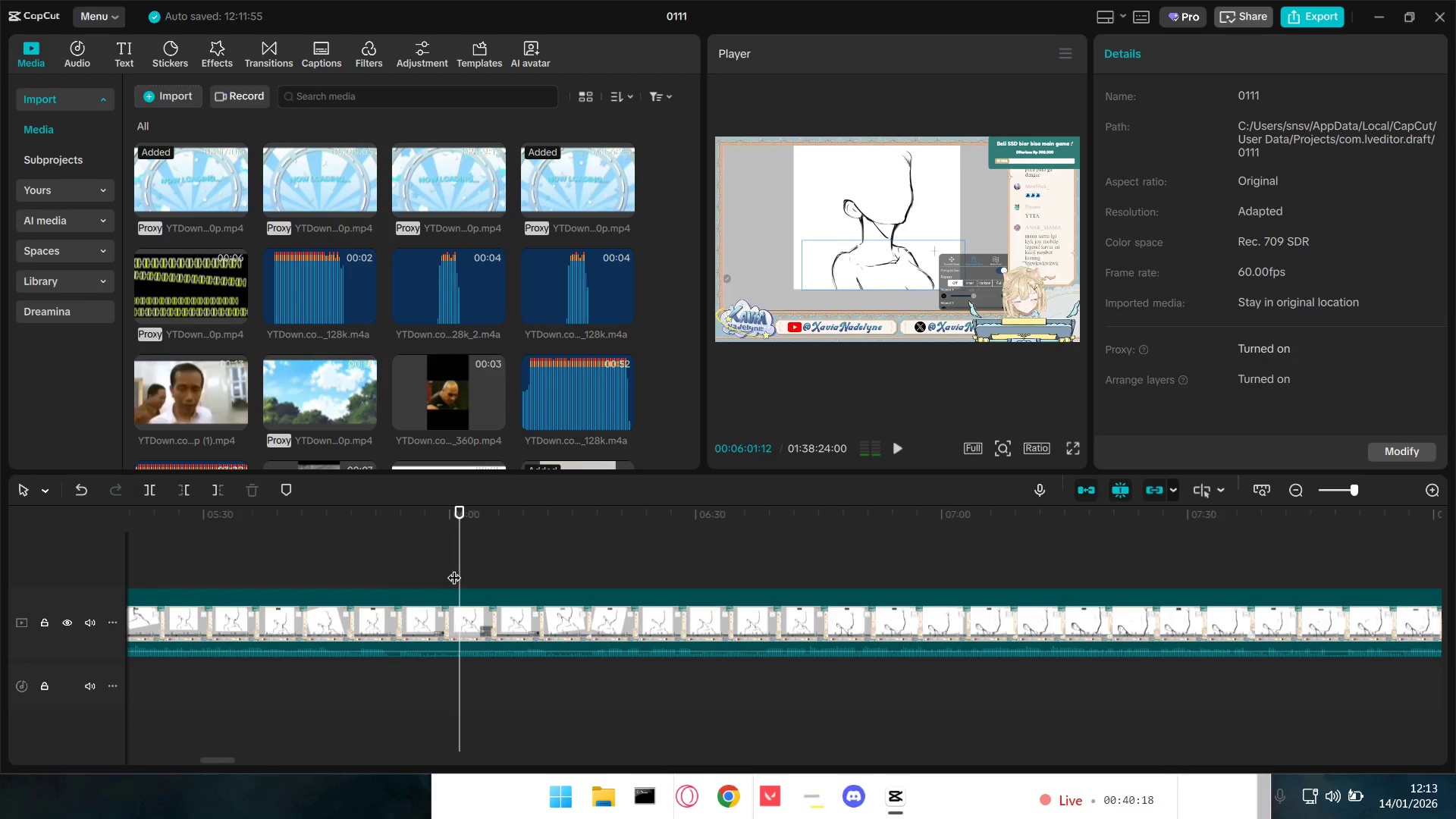 
key(Q)
 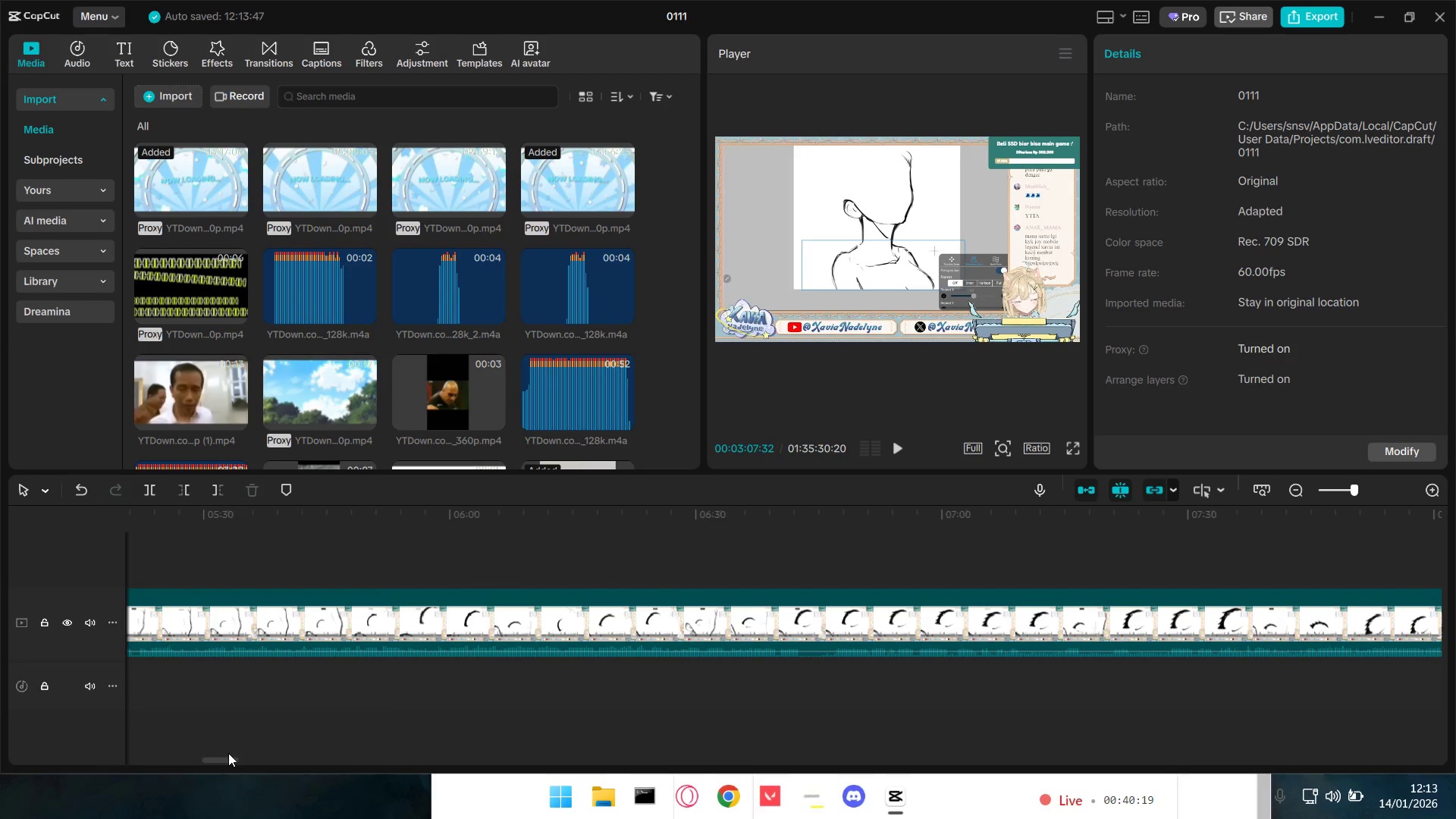 
left_click_drag(start_coordinate=[223, 759], to_coordinate=[188, 764])
 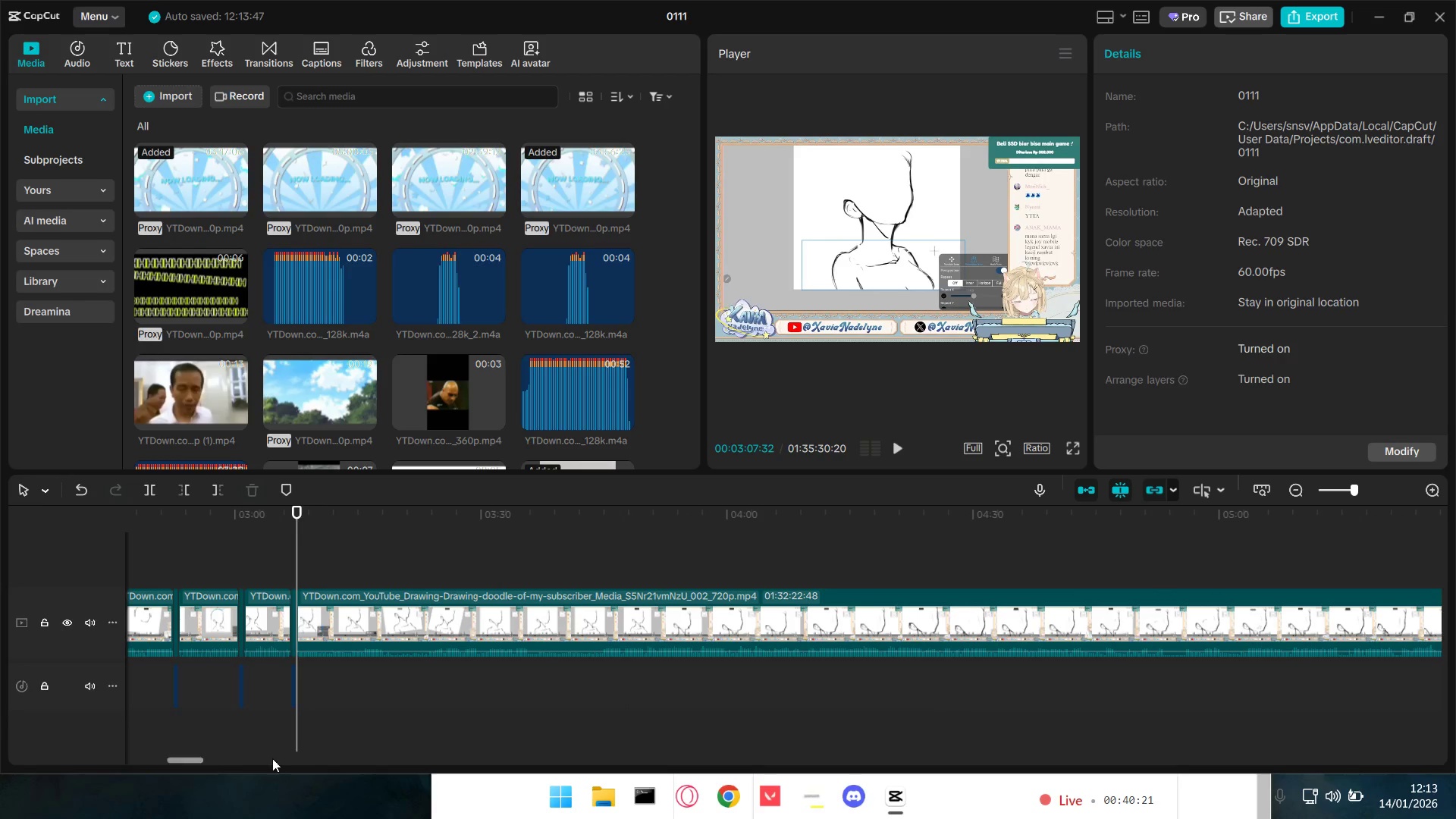 
hold_key(key=ControlLeft, duration=0.45)
 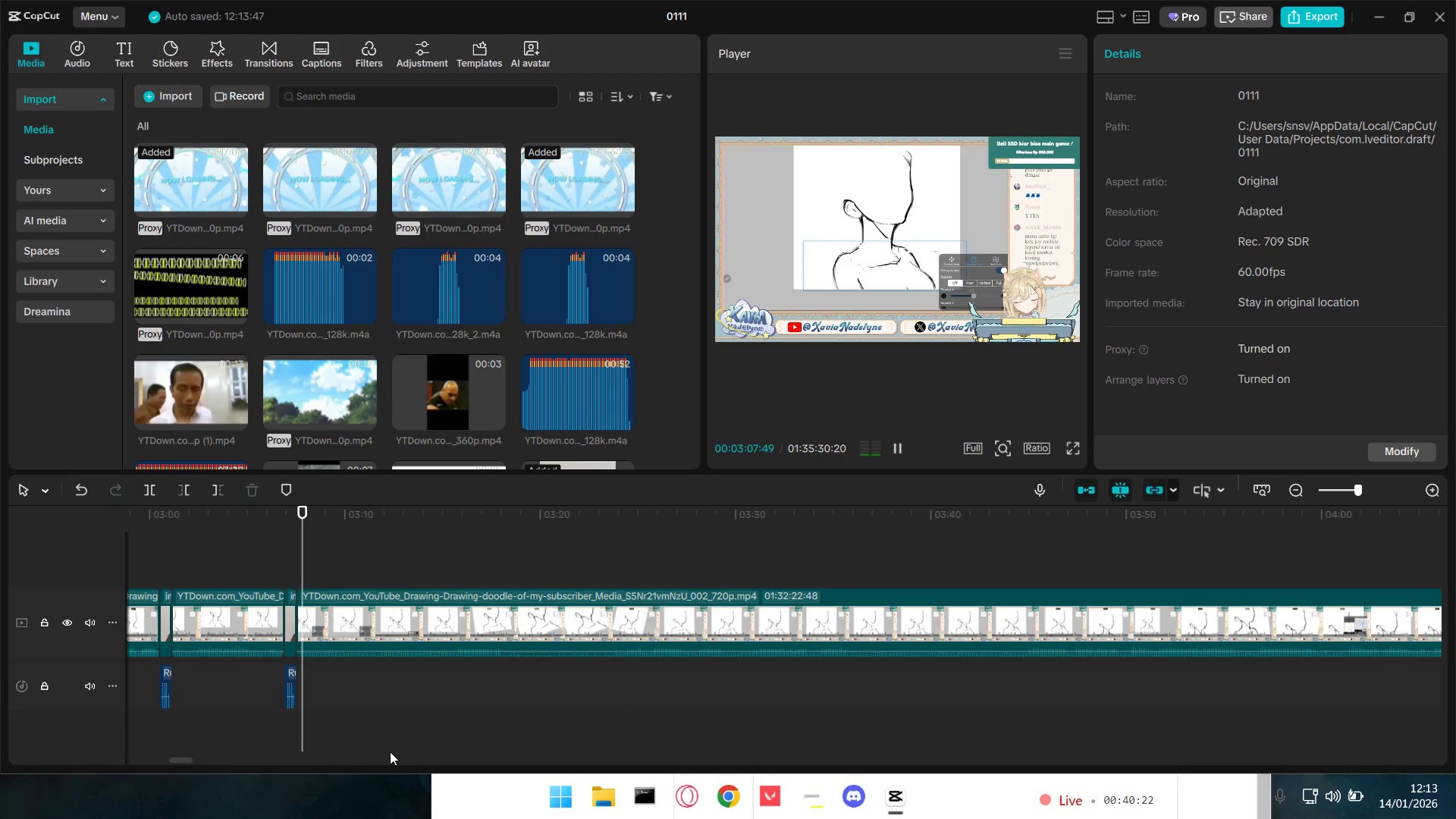 
key(Space)
 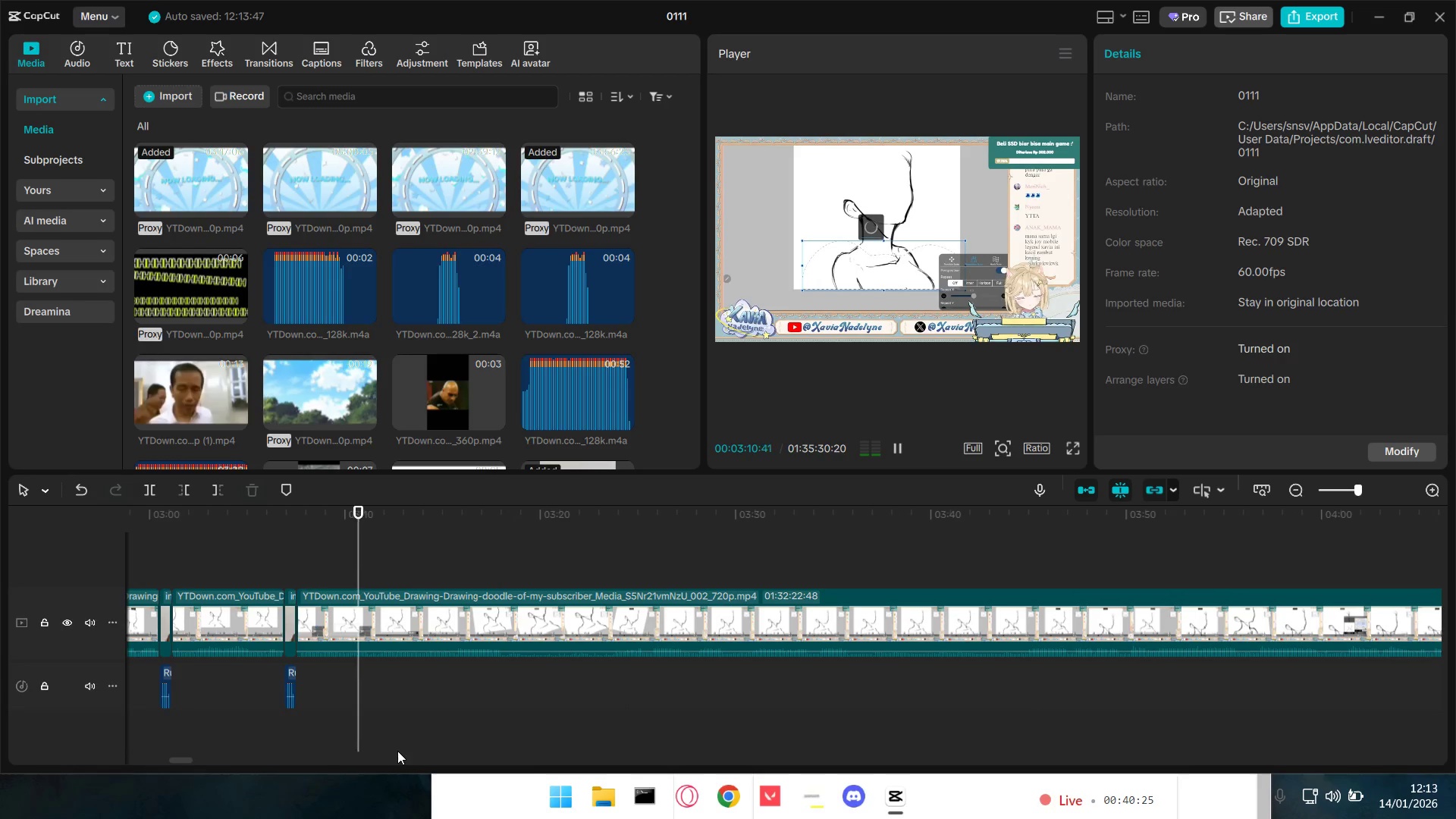 
scroll: coordinate [390, 751], scroll_direction: up, amount: 4.0
 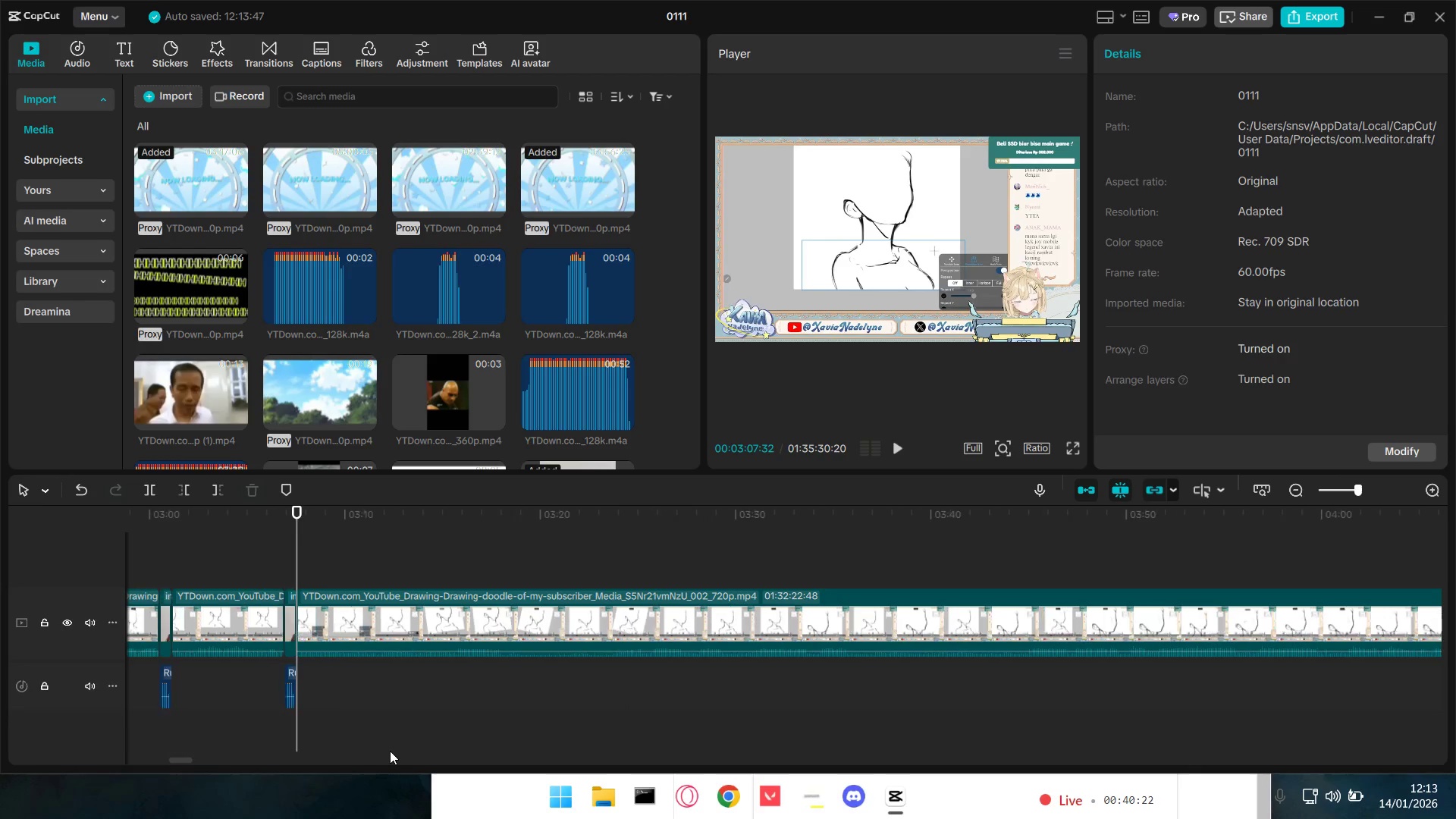 
wait(8.04)
 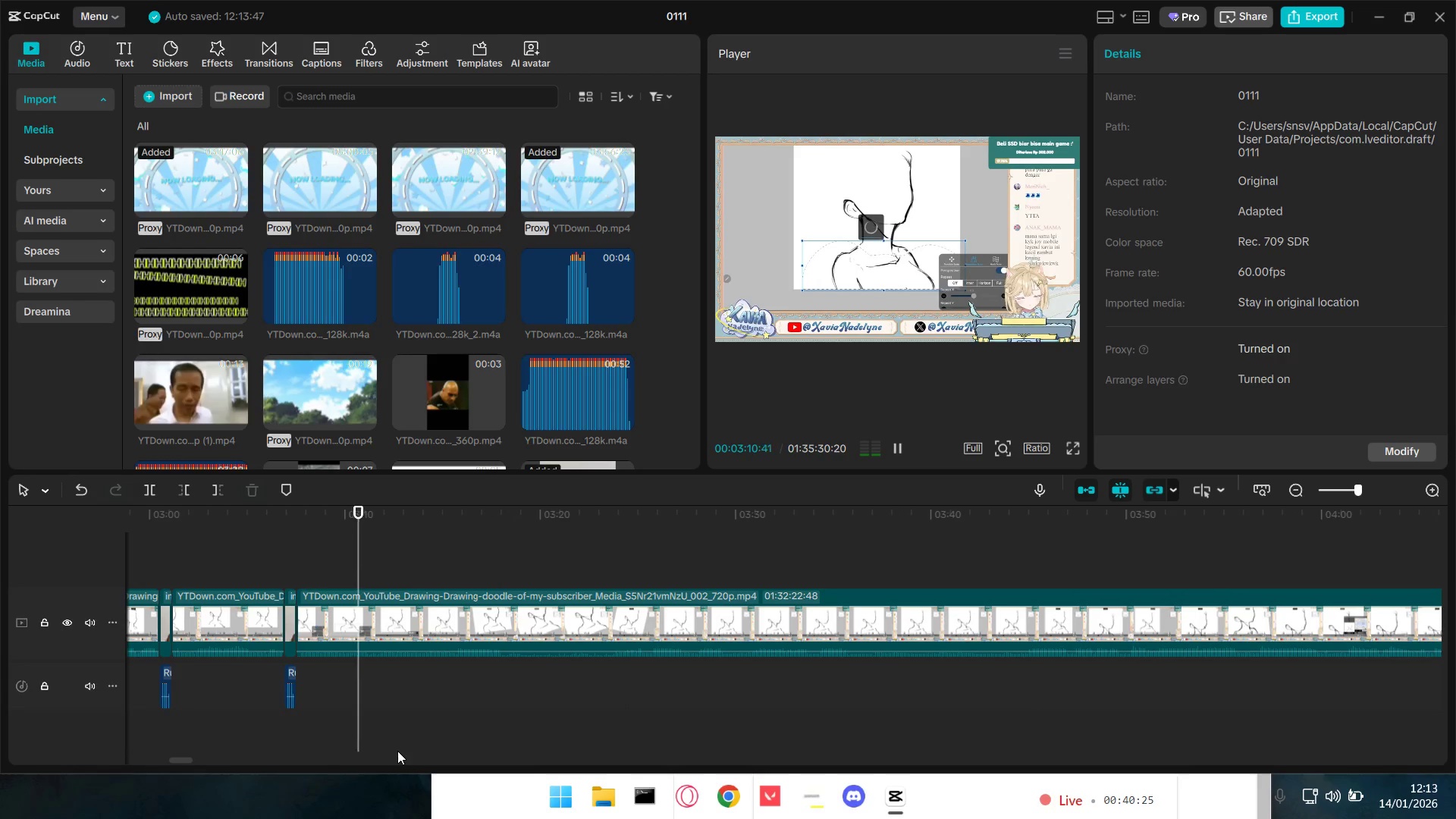 
key(Space)
 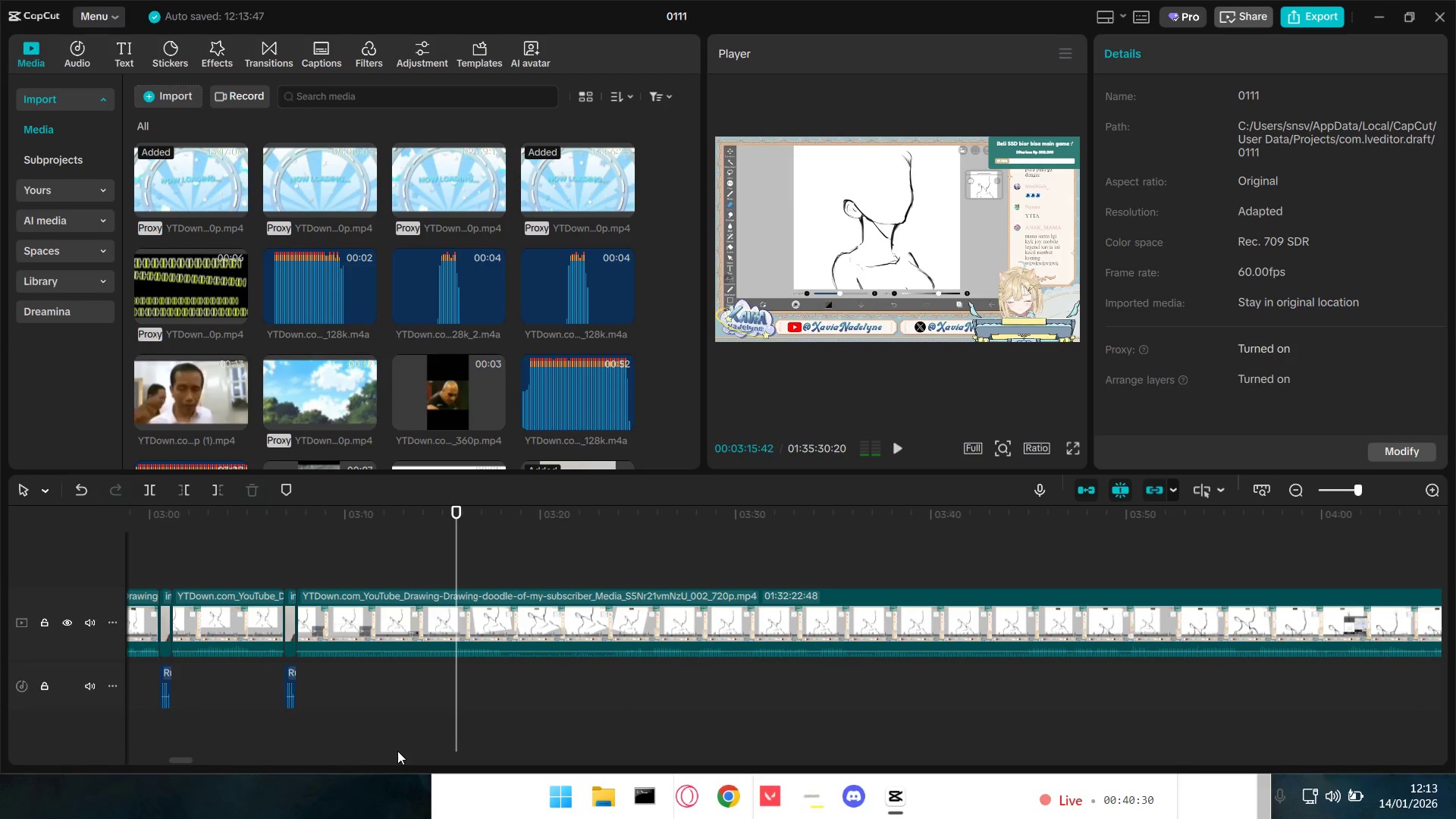 
key(Shift+E)
 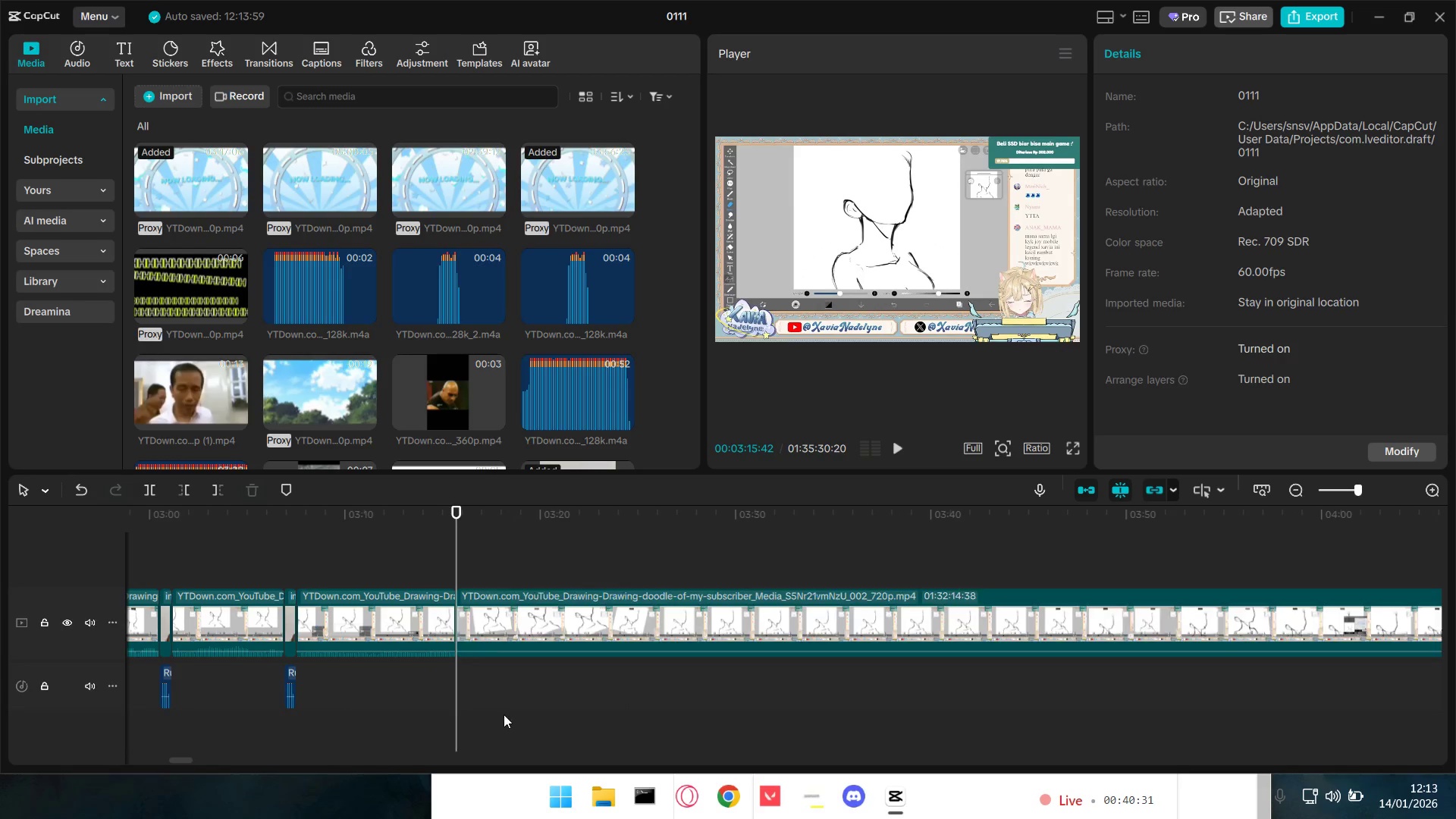 
key(Control+V)
 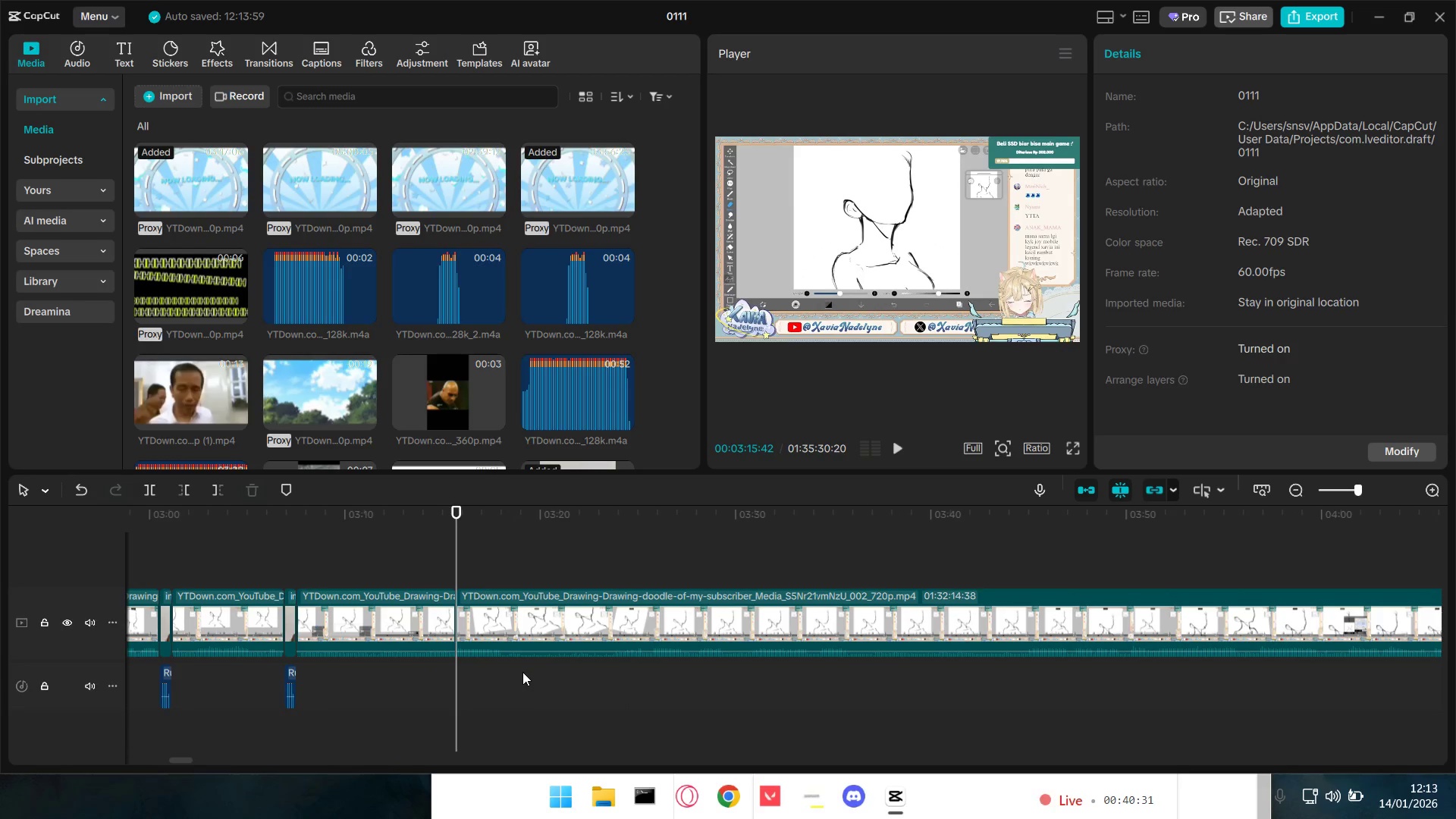 
key(Control+C)
 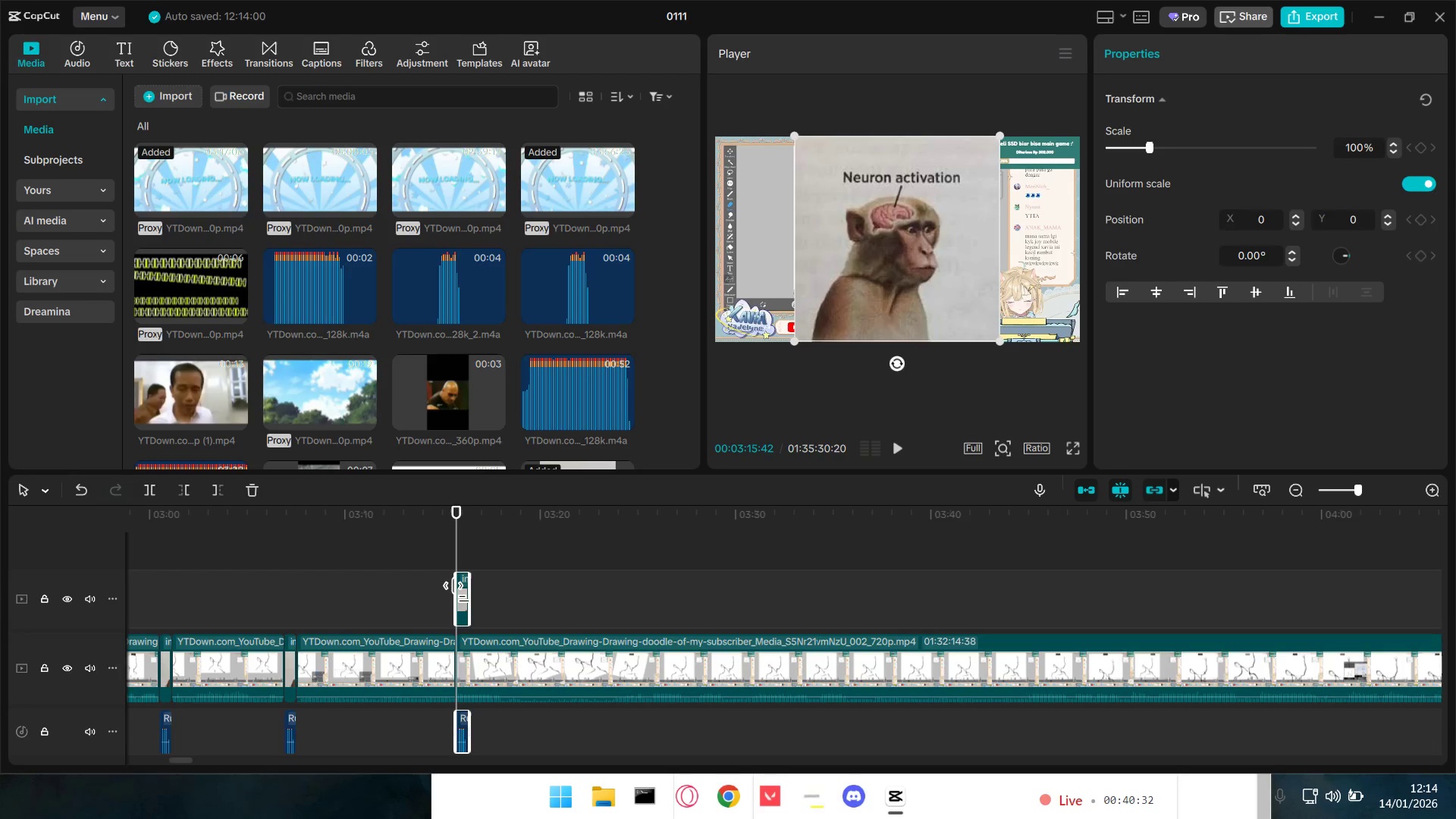 
left_click_drag(start_coordinate=[468, 592], to_coordinate=[468, 623])
 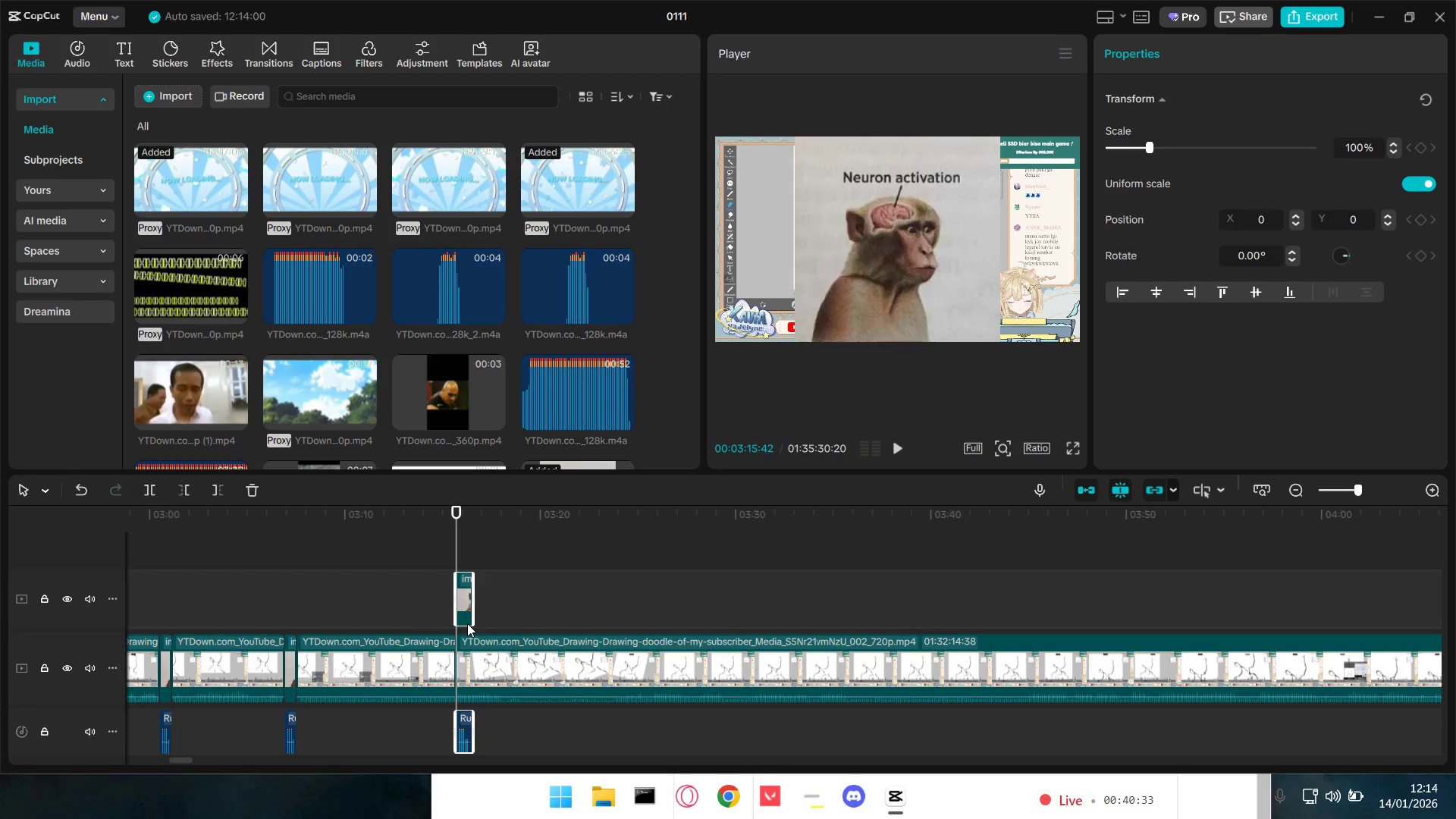 
key(Control+X)
 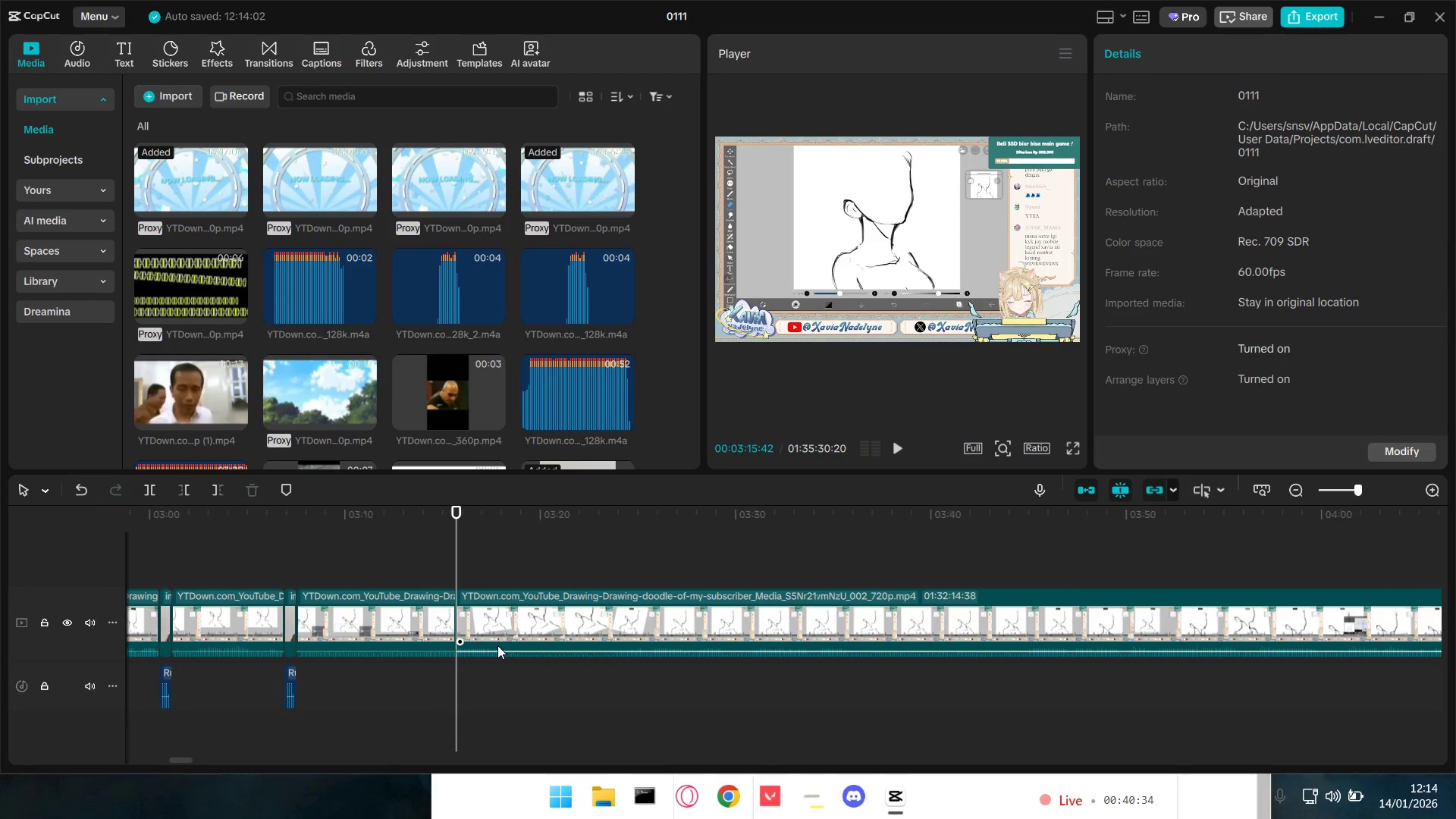 
key(Control+V)
 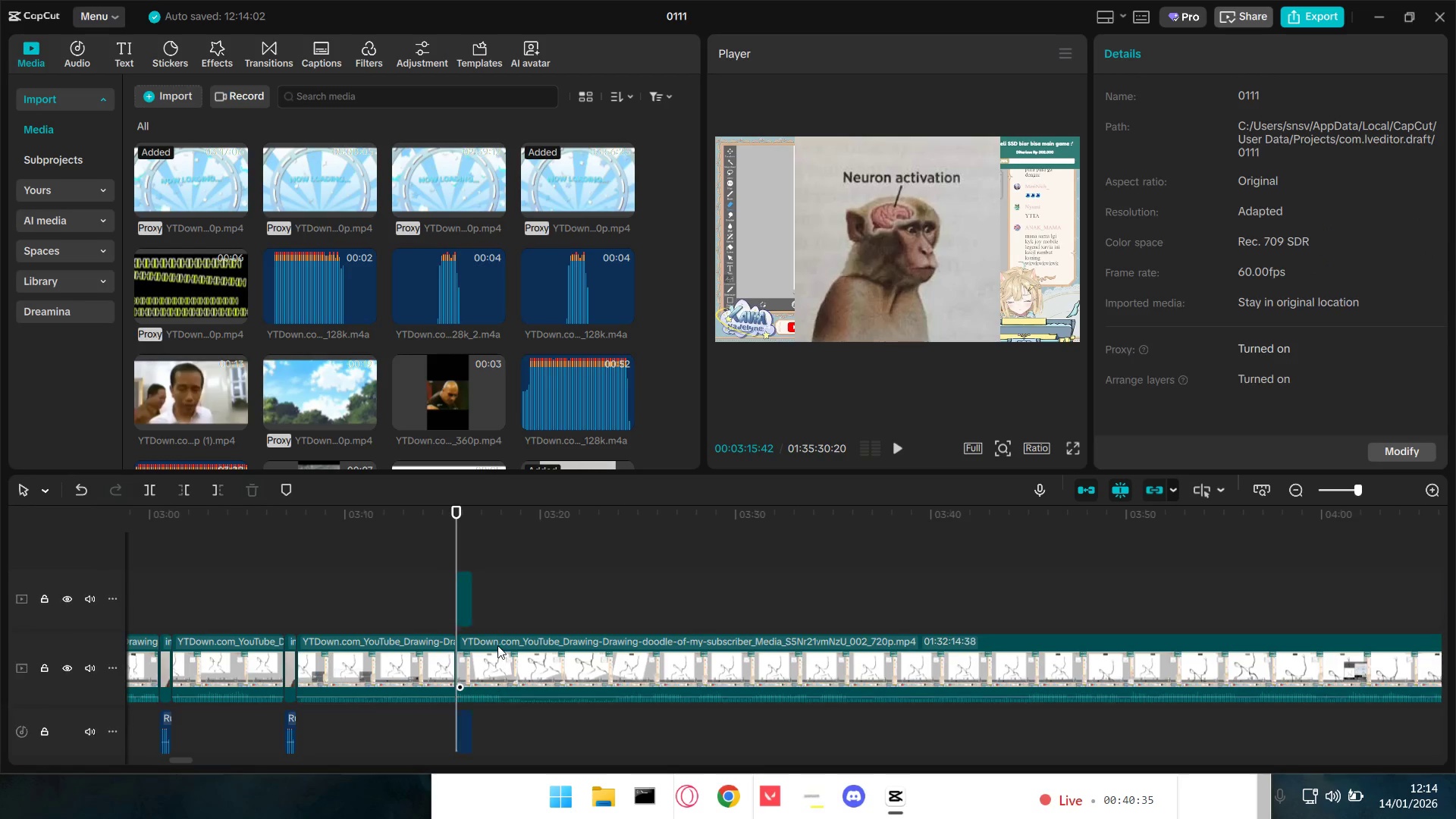 
hold_key(key=ControlLeft, duration=0.41)
scroll: coordinate [497, 646], scroll_direction: up, amount: 5.0
 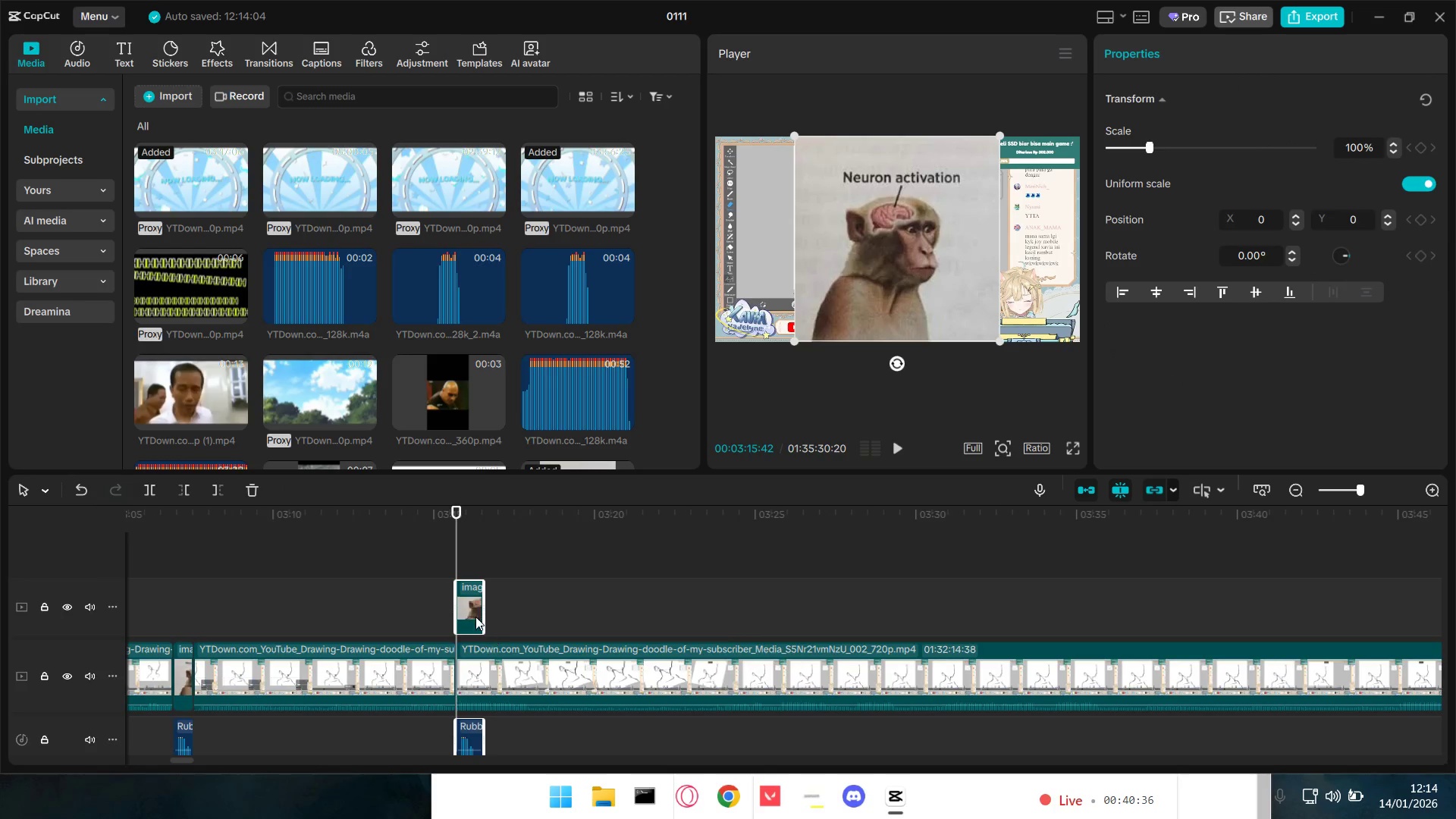 
left_click_drag(start_coordinate=[471, 609], to_coordinate=[463, 655])
 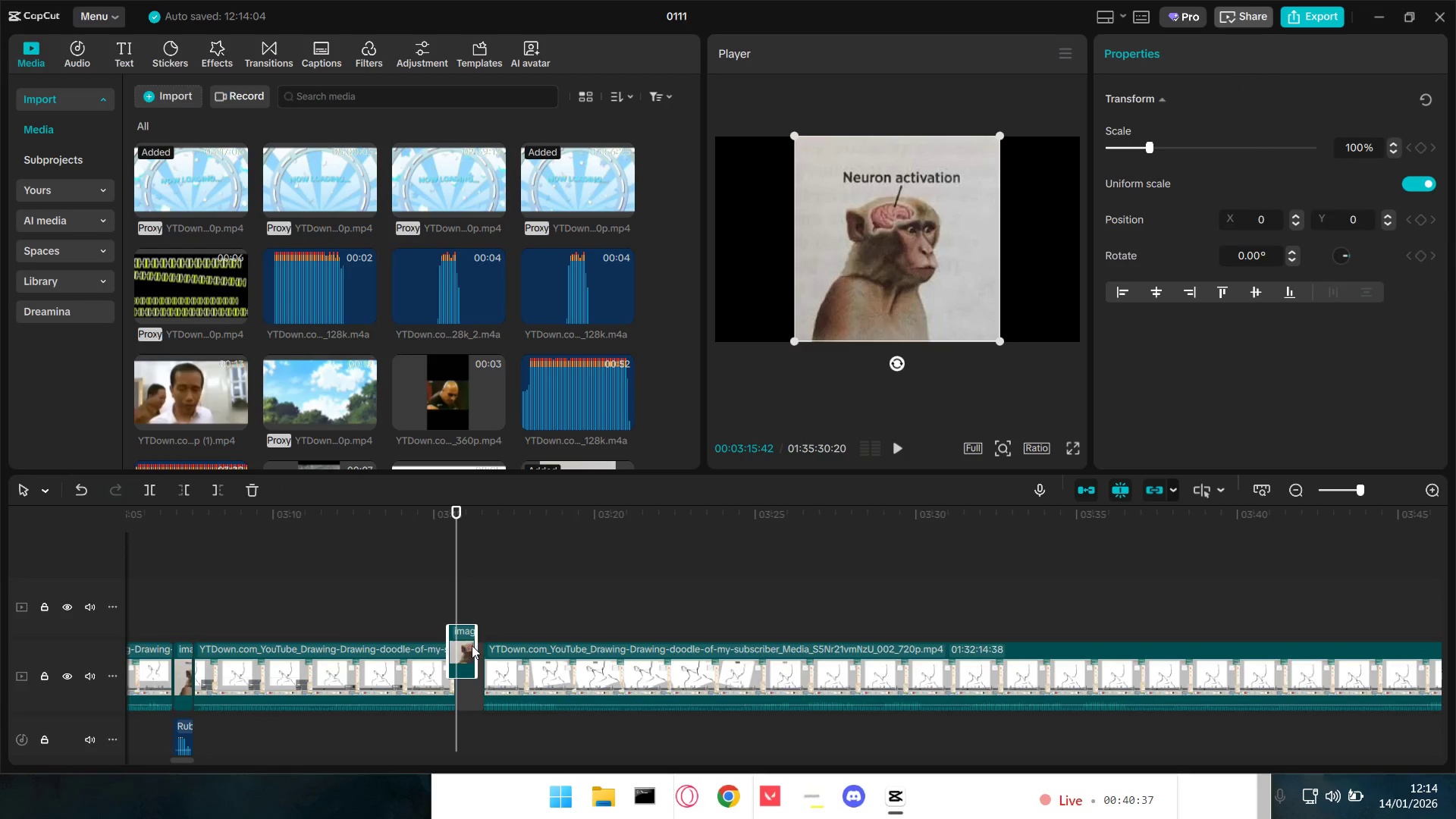 
key(Space)
 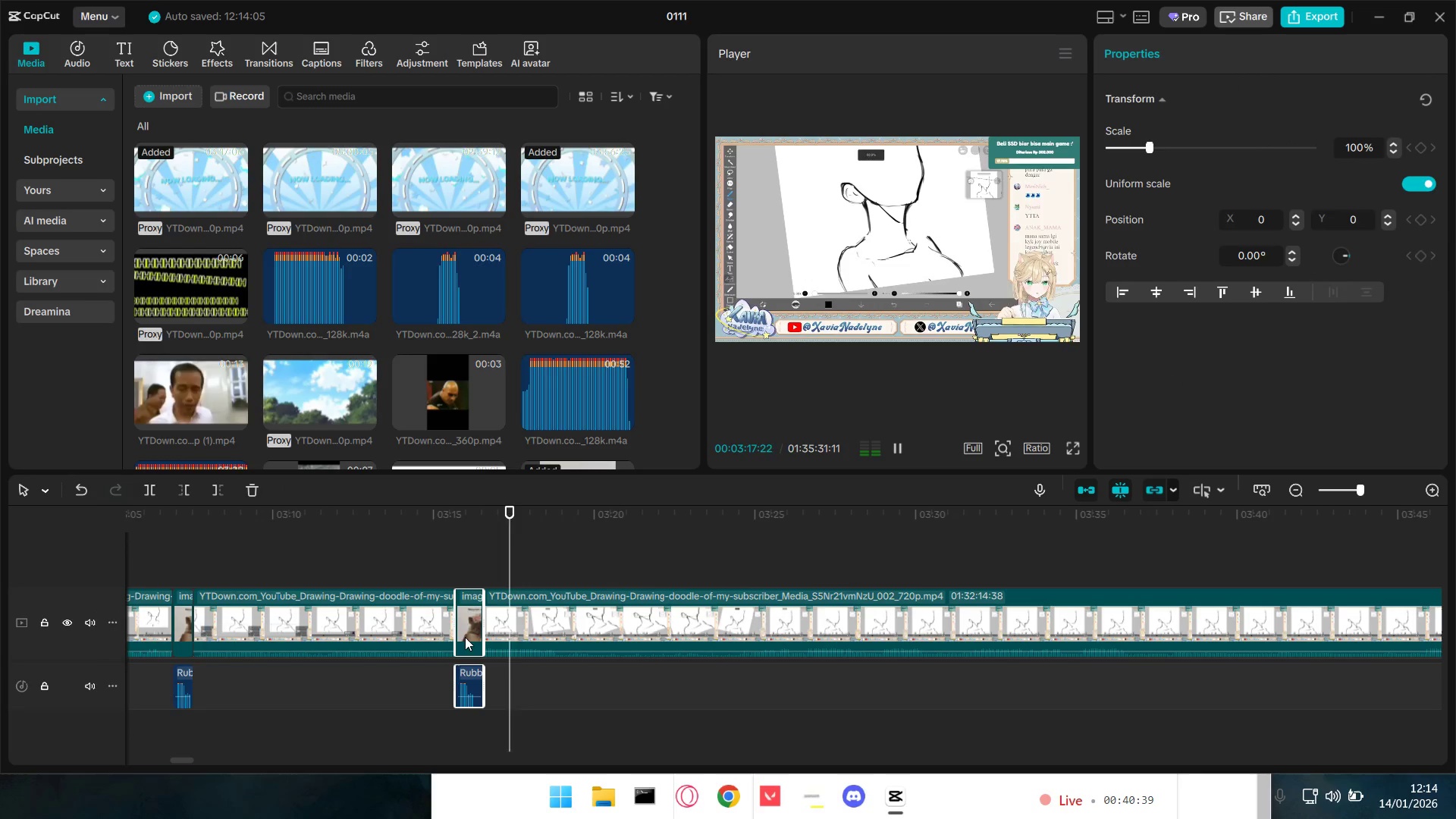 
hold_key(key=ControlLeft, duration=0.39)
 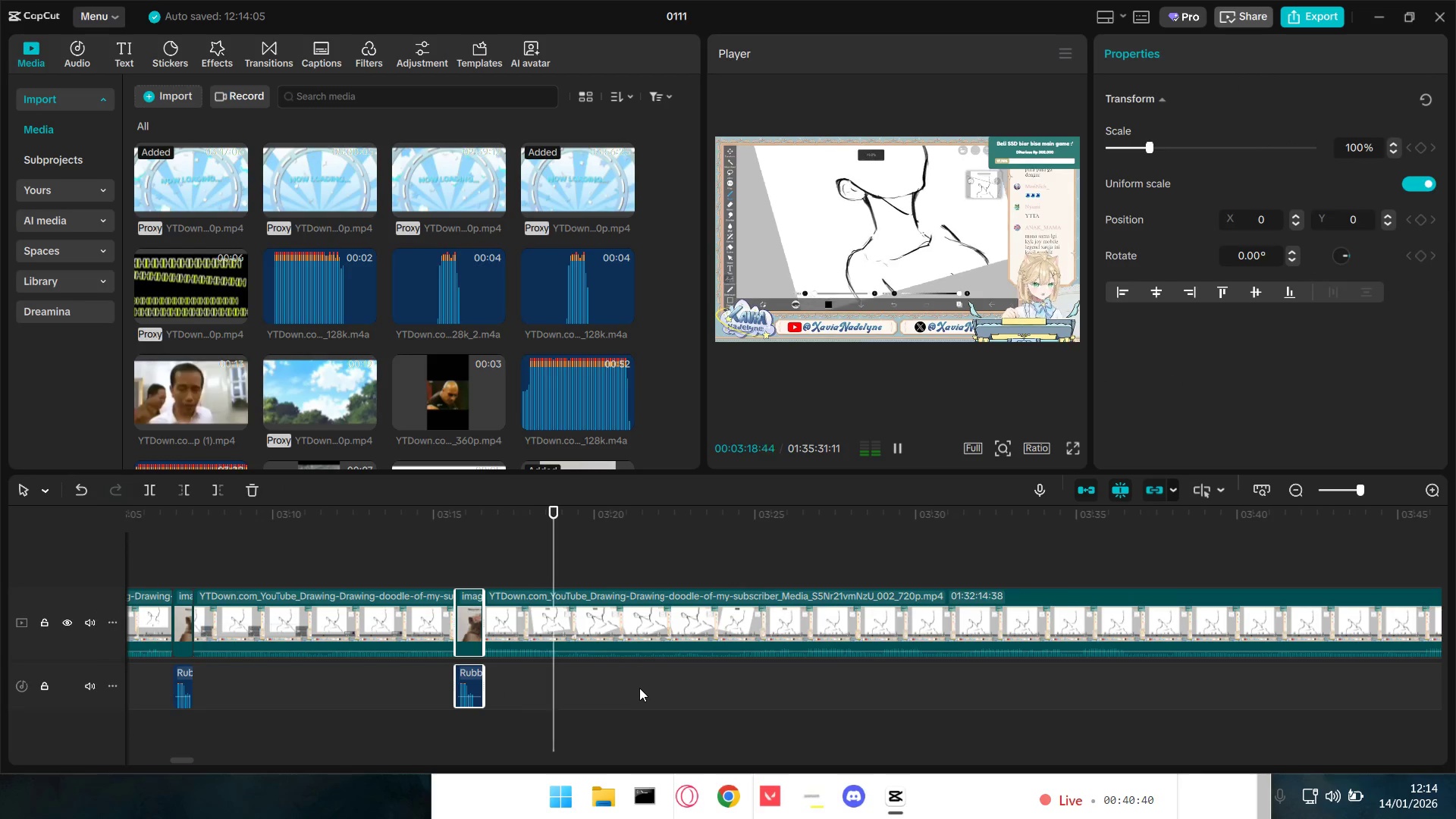 
key(Space)
 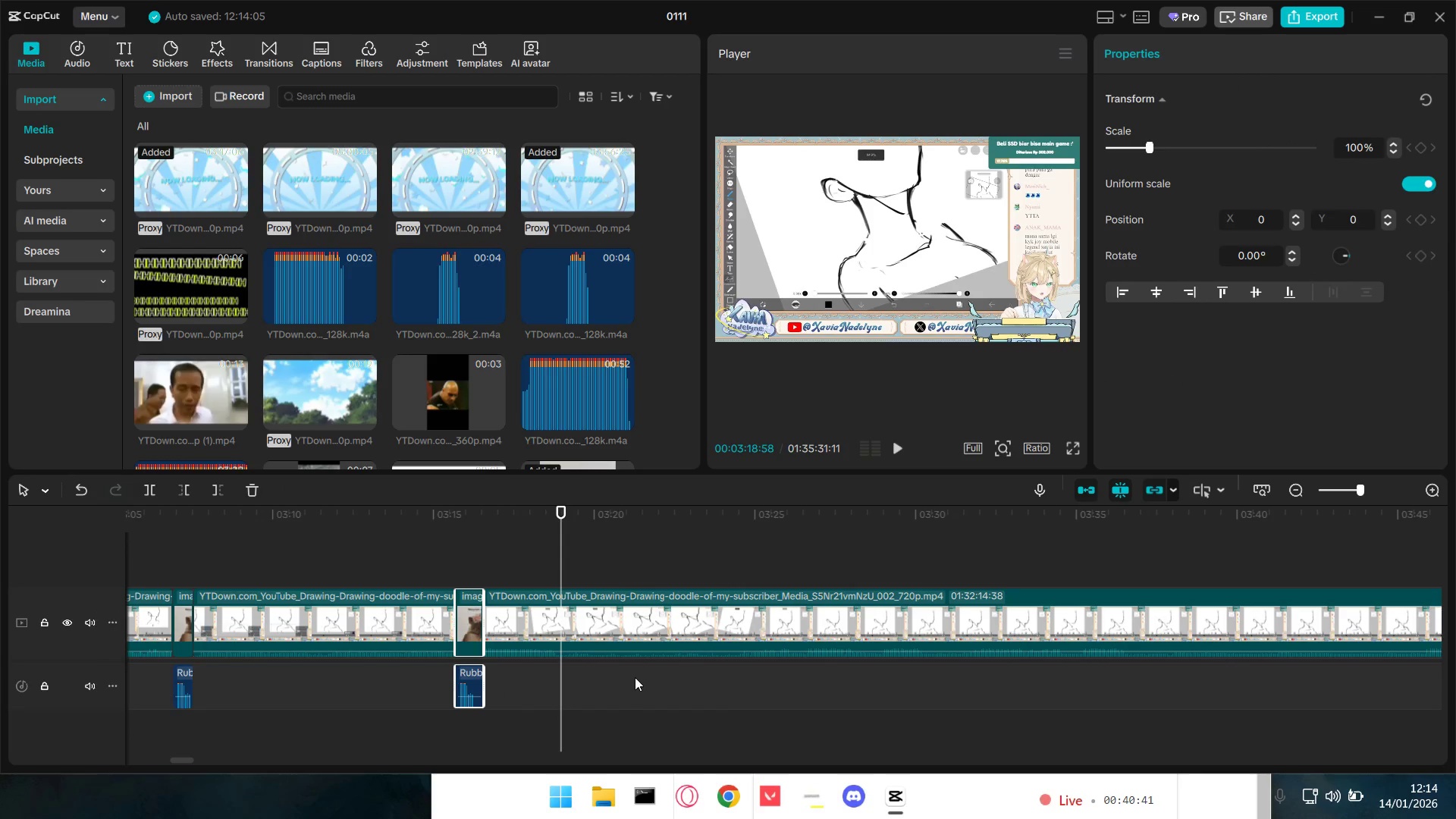 
key(Control+Z)
 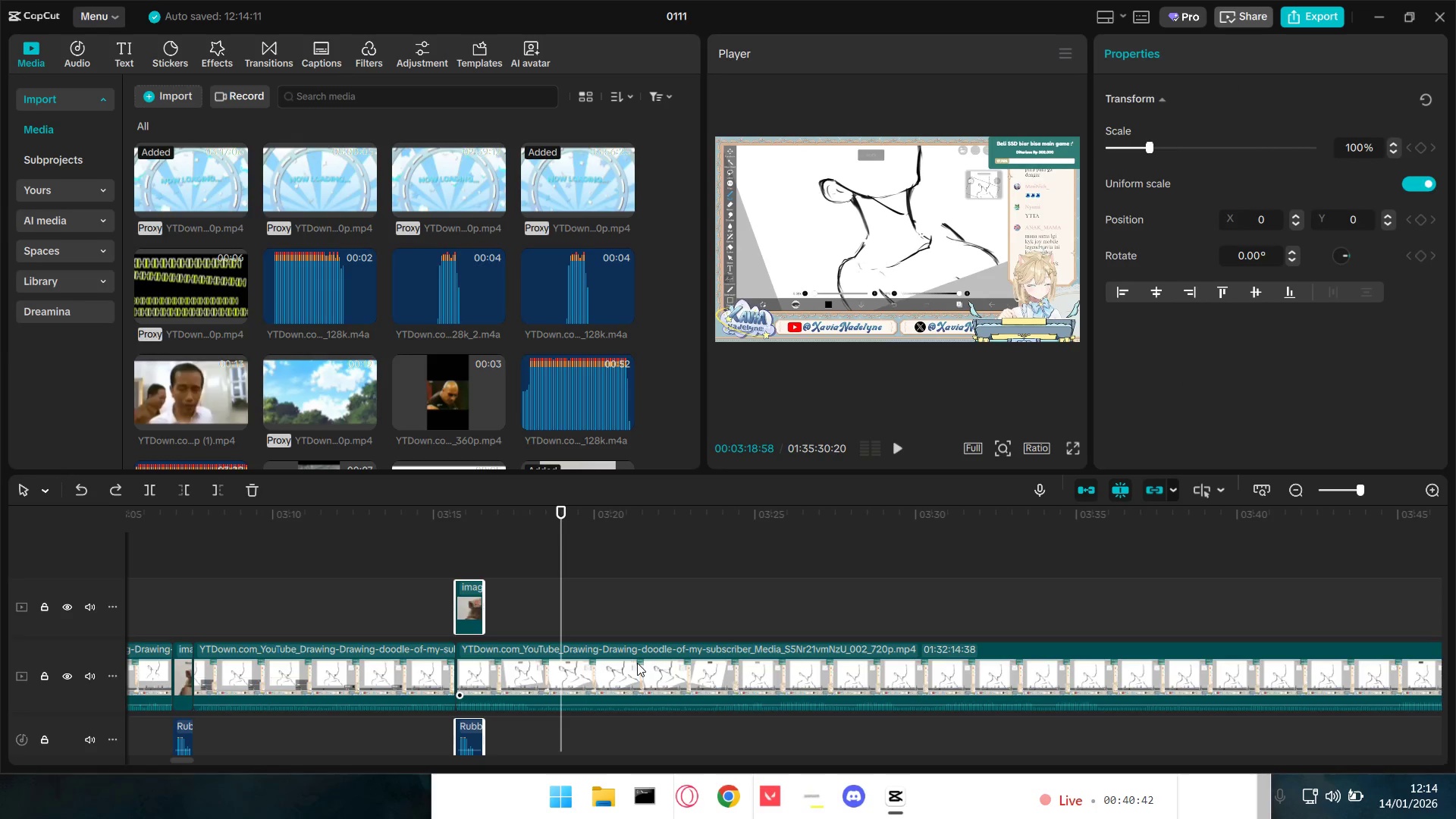 
key(Control+Z)
 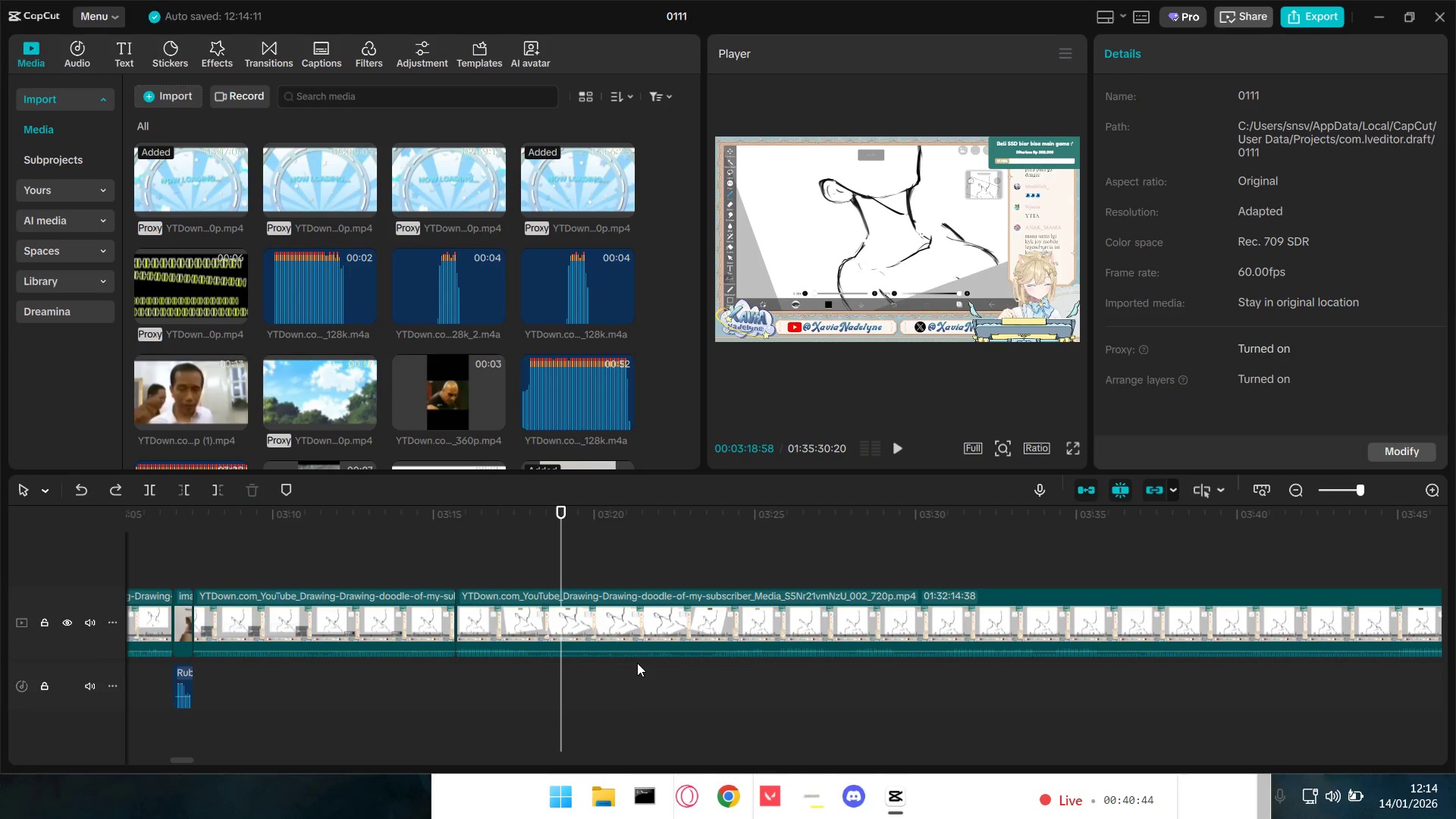 
key(Control+Z)
 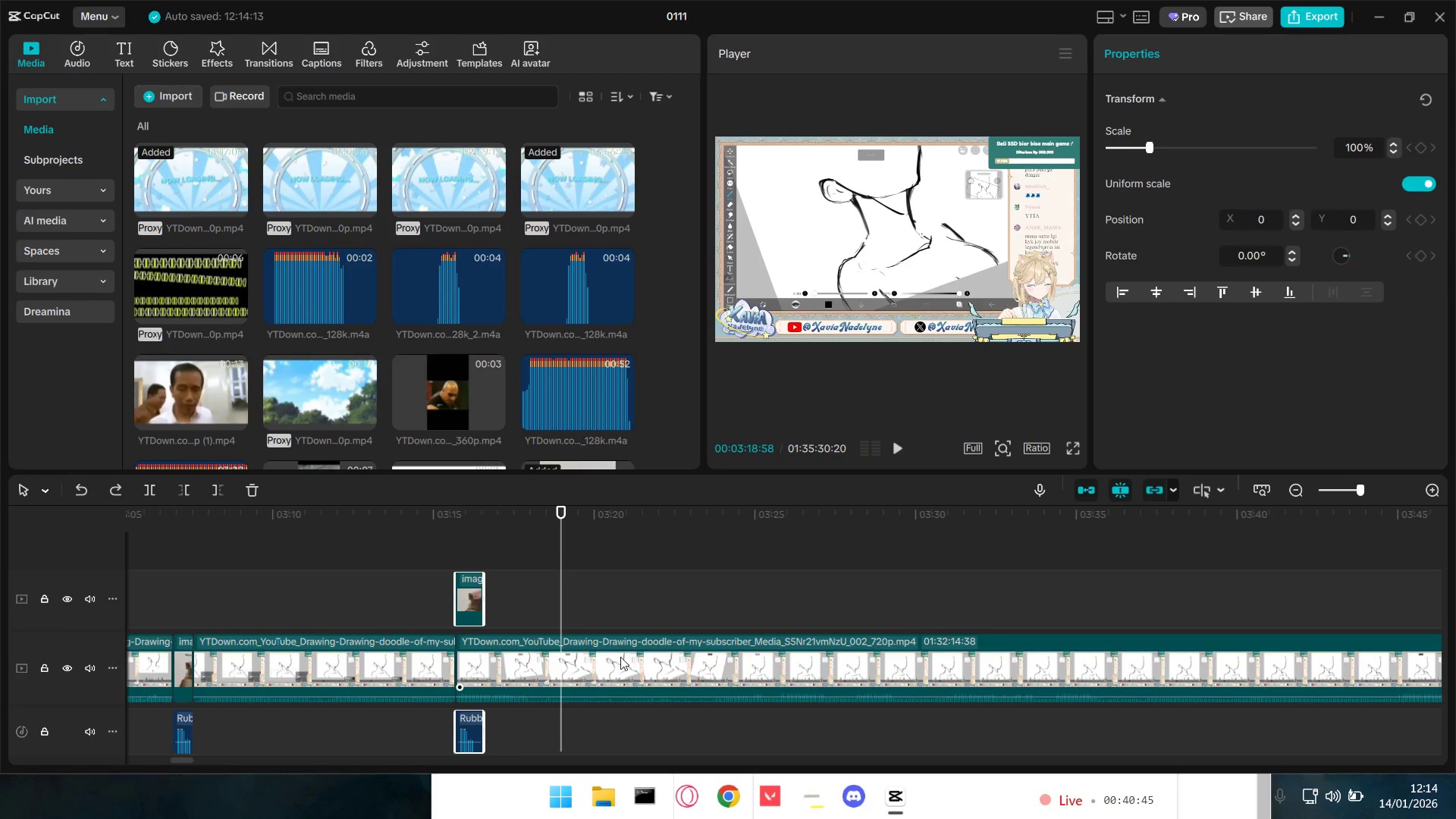 
key(Control+Z)
 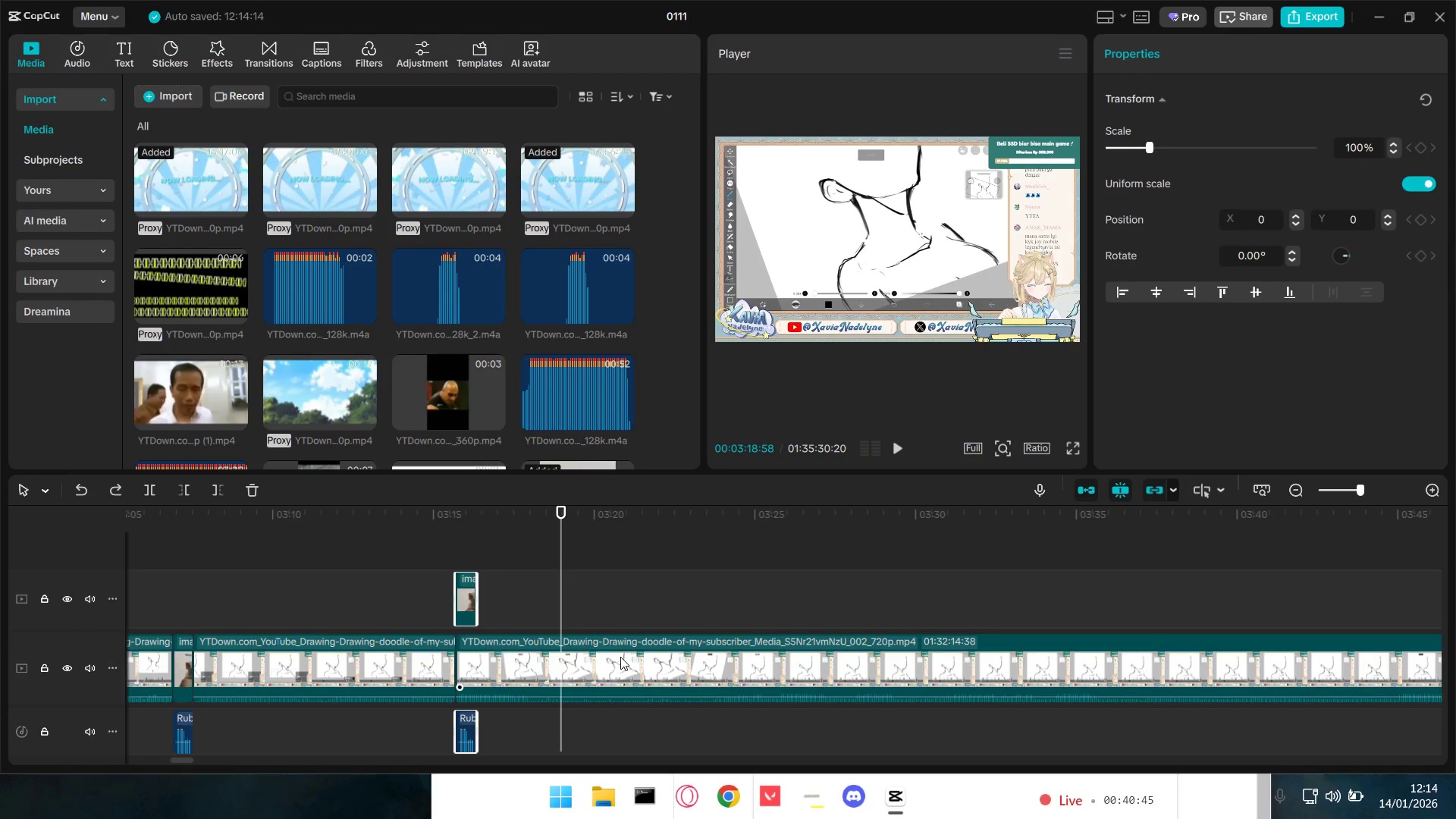 
key(Control+Z)
 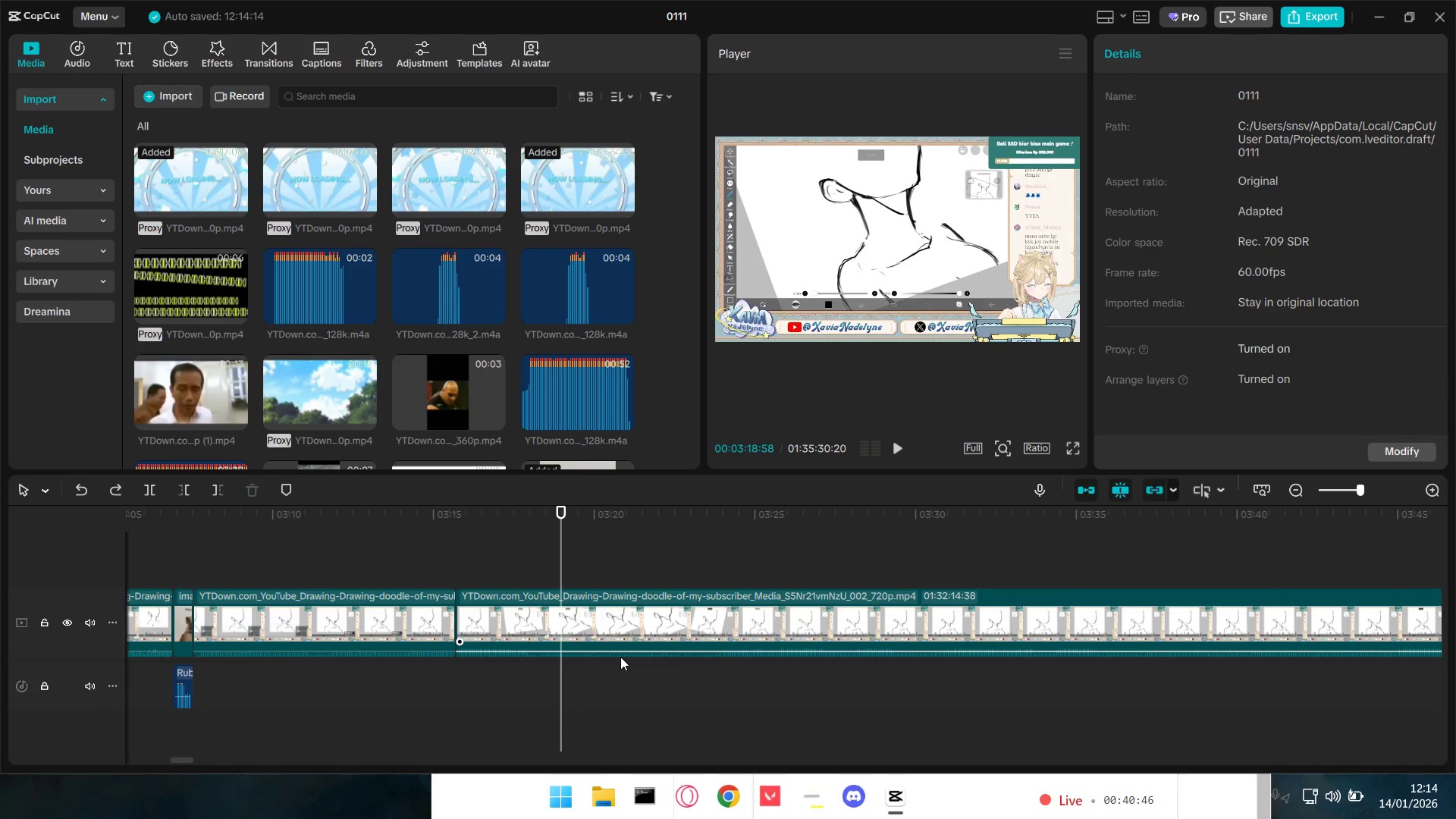 
key(Control+Z)
 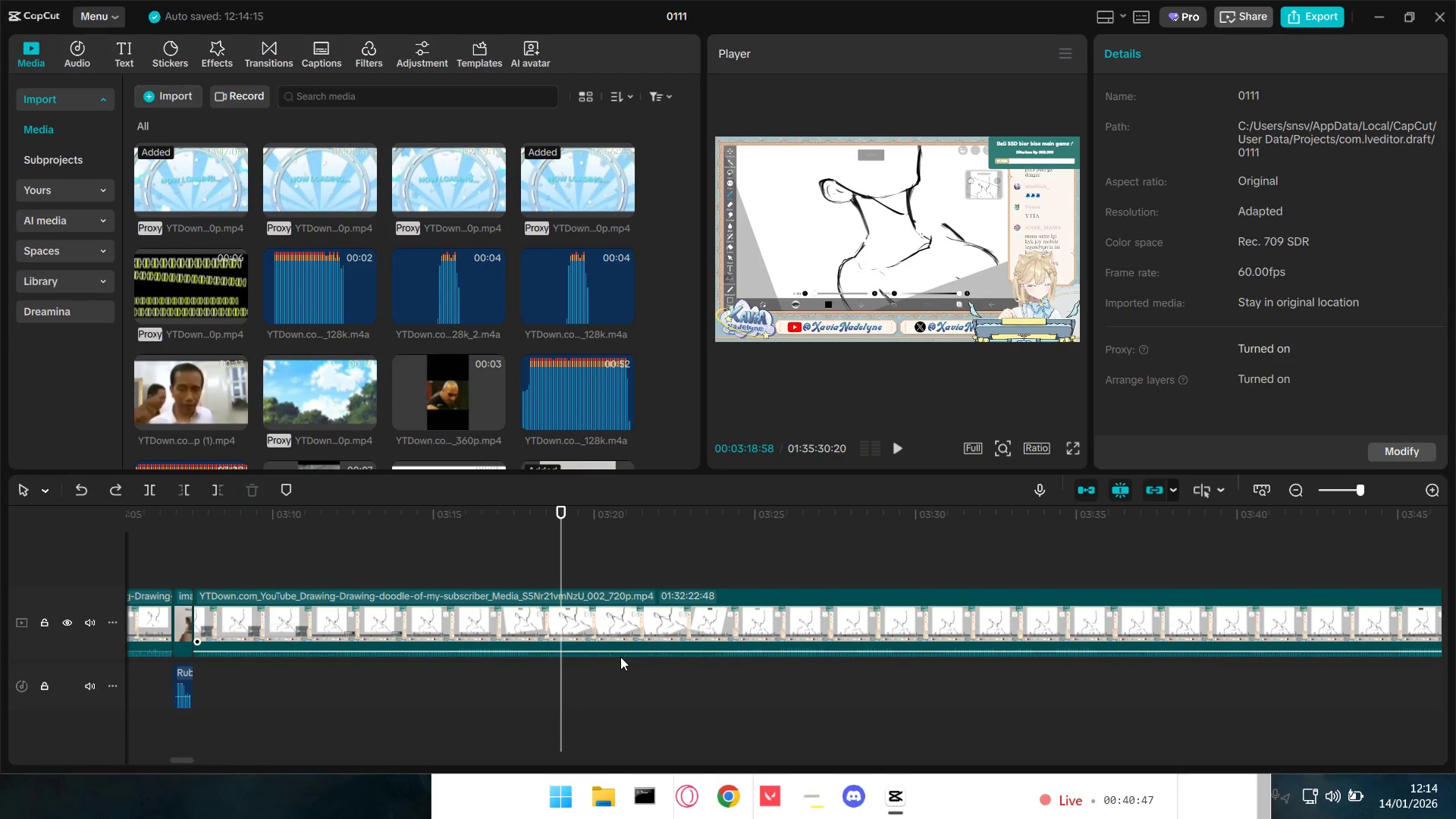 
key(Space)
 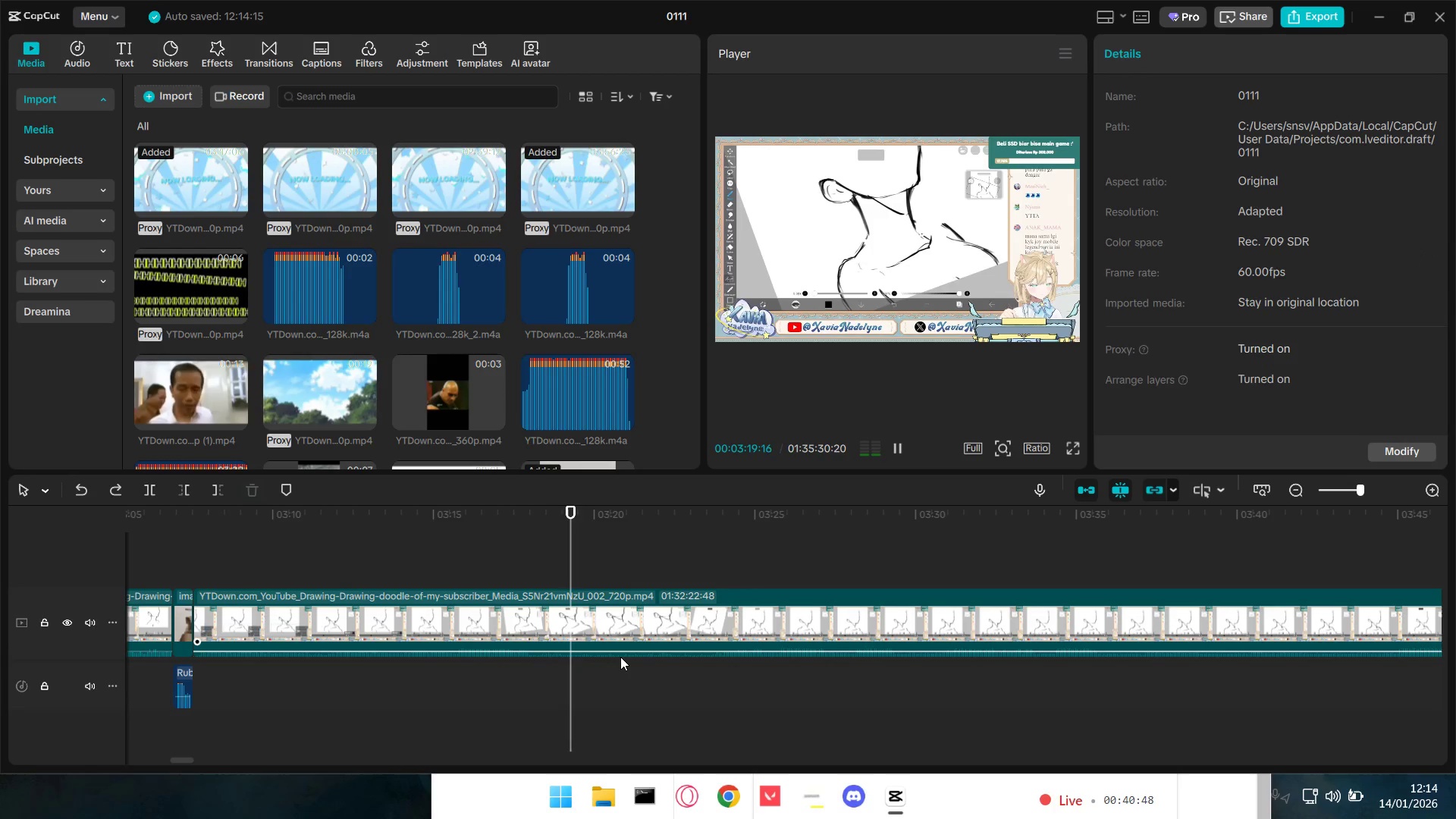 
key(Space)
 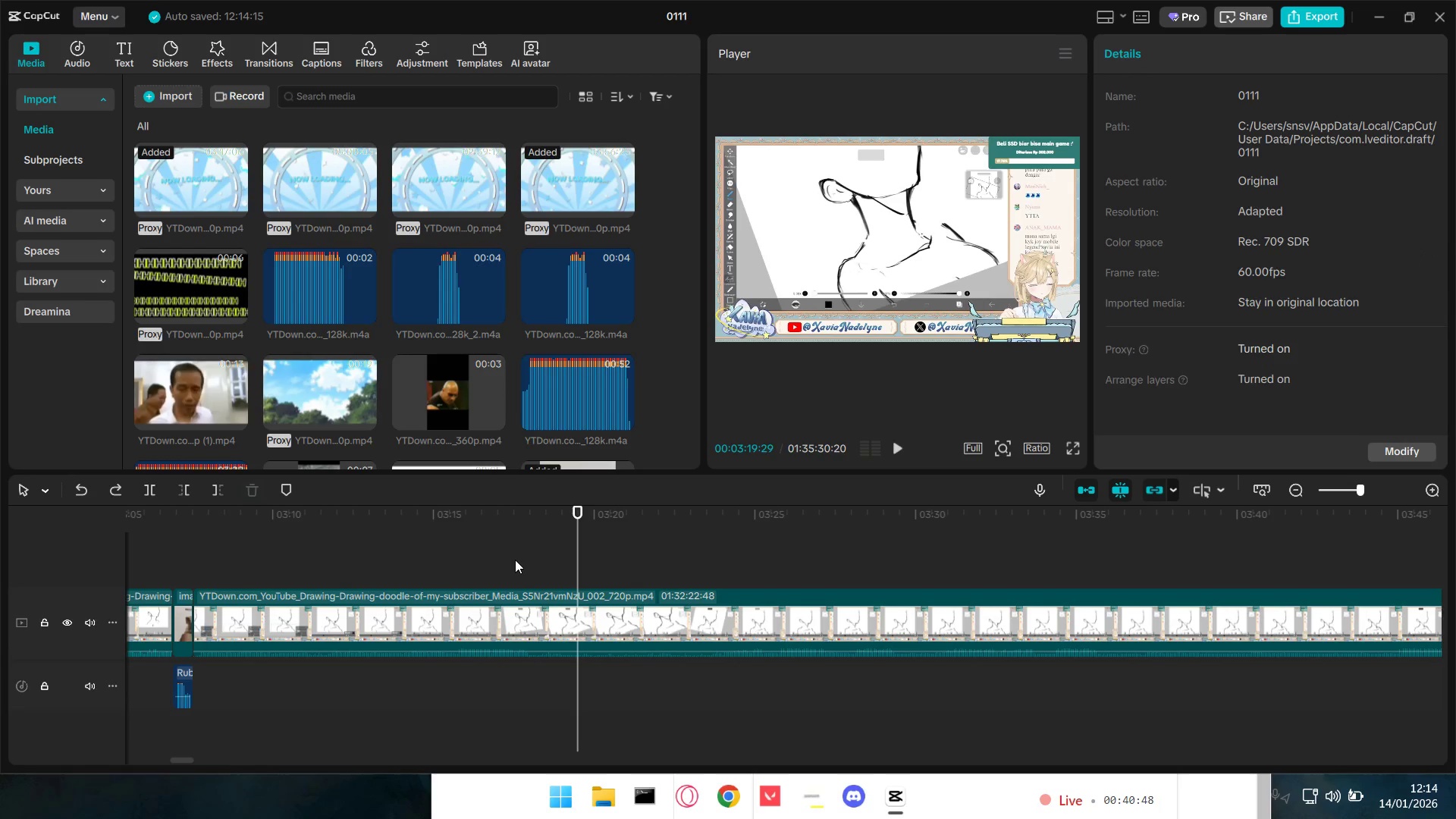 
key(Space)
 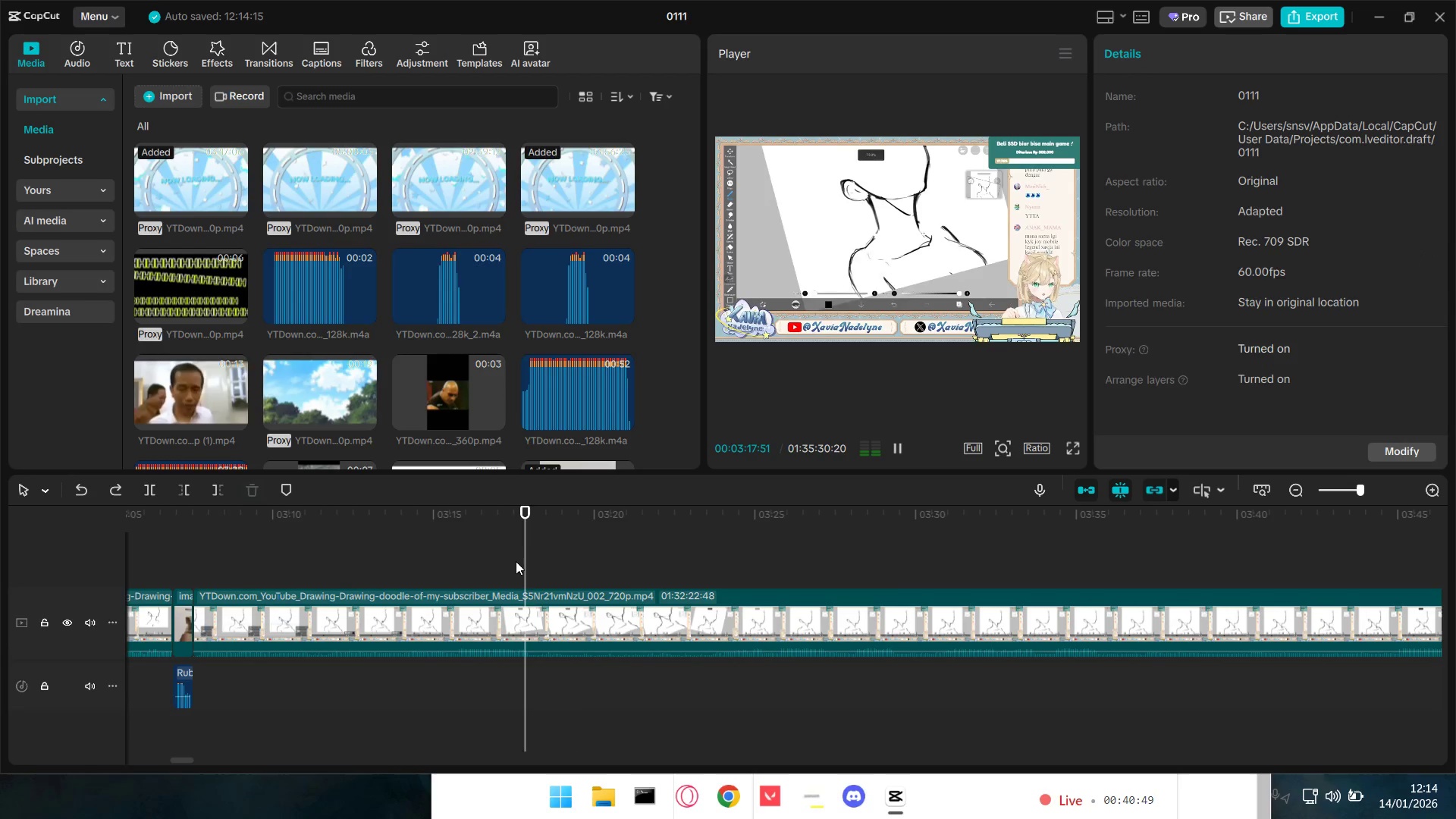 
key(Space)
 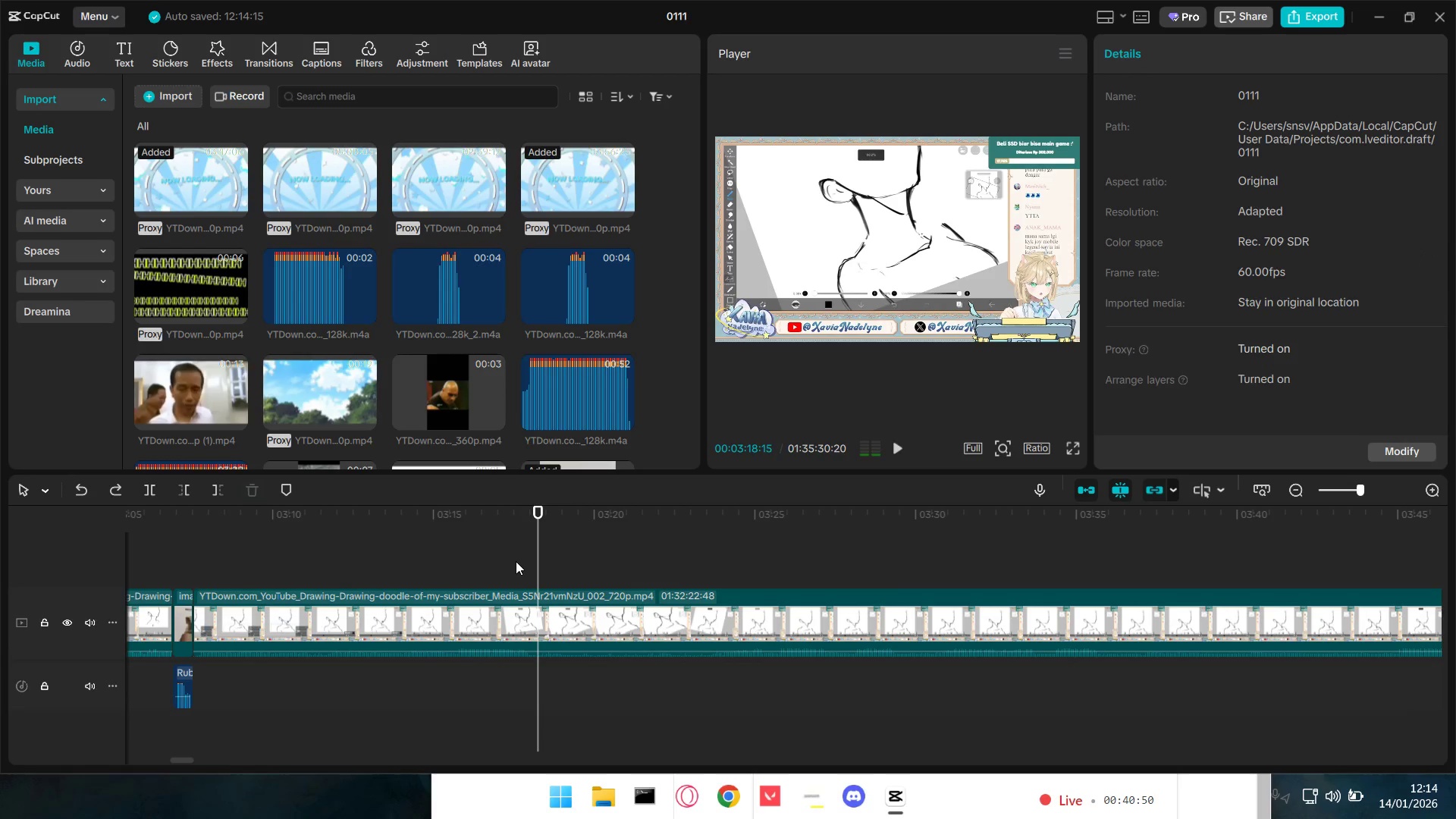 
hold_key(key=ControlLeft, duration=1.5)
 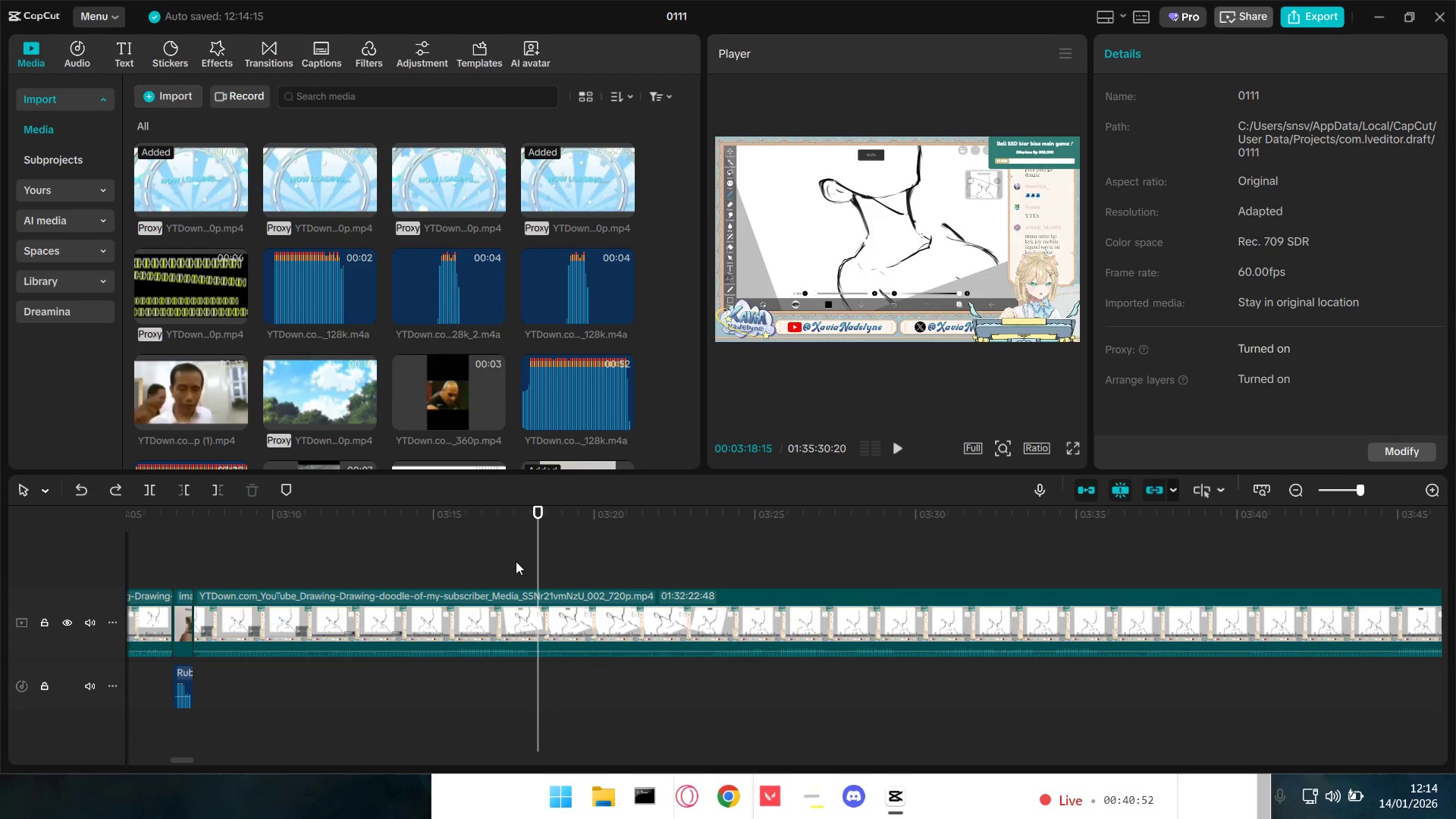 
key(Control+E)
 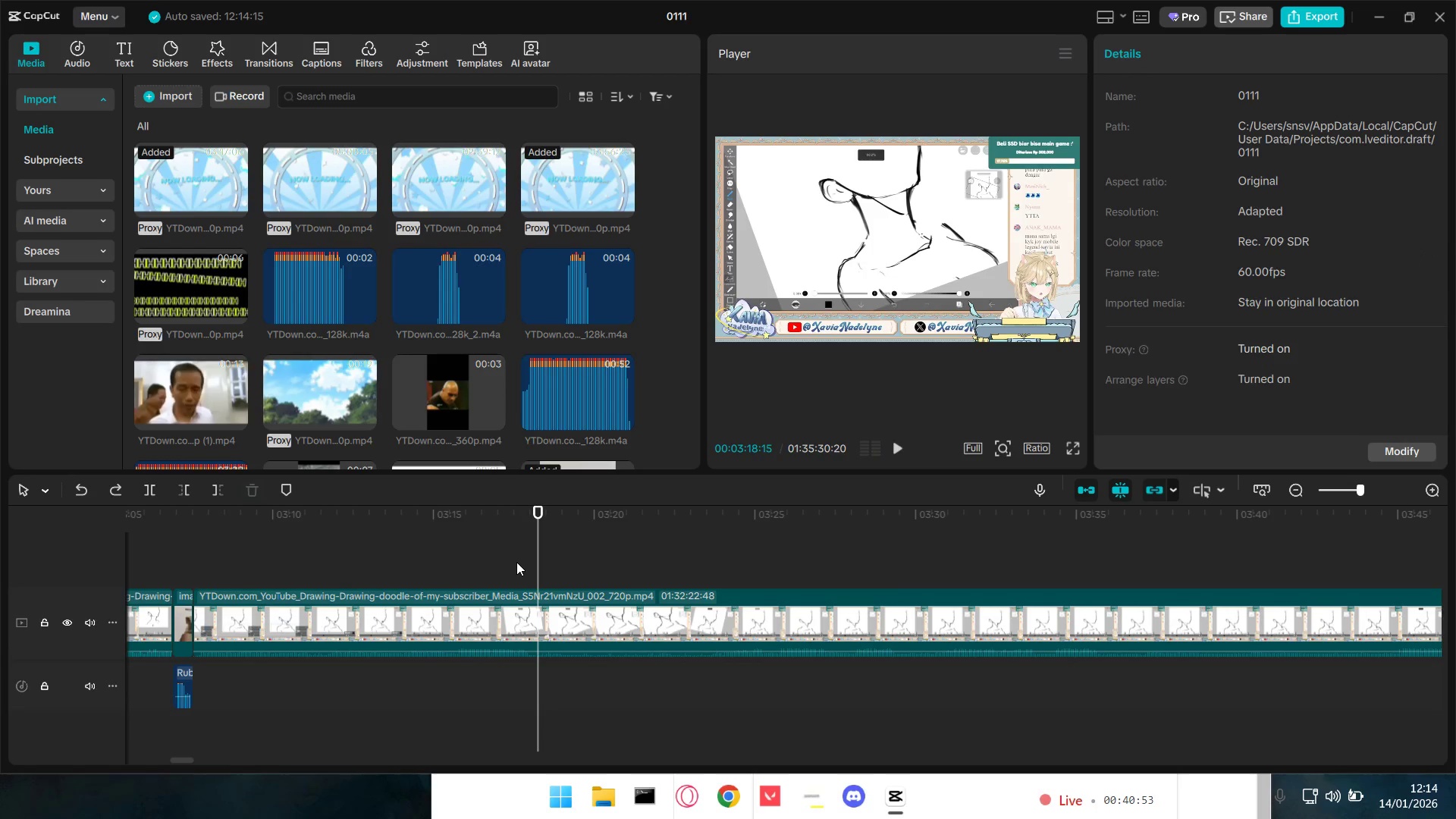 
key(Shift+E)
 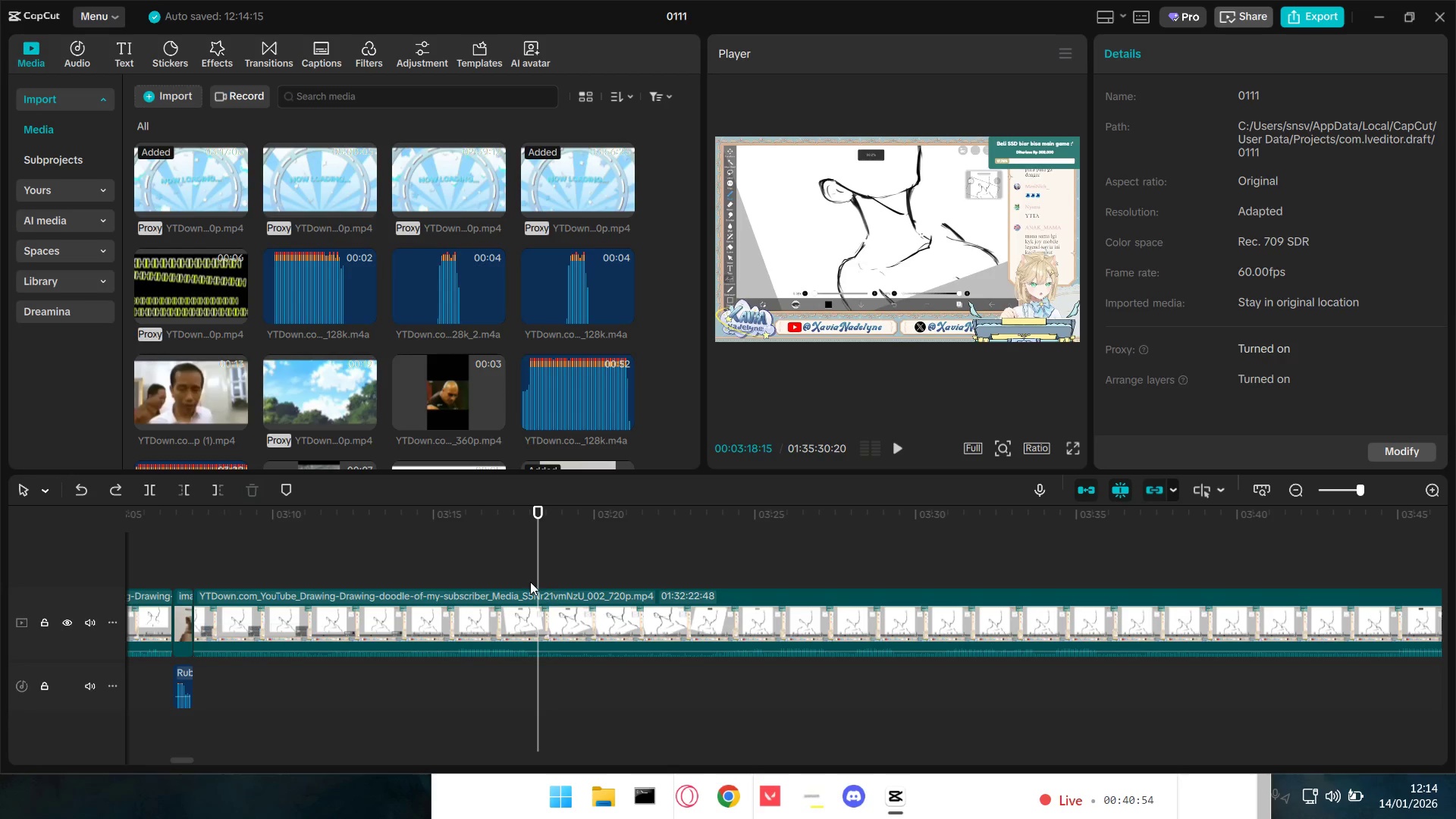 
left_click([551, 606])
 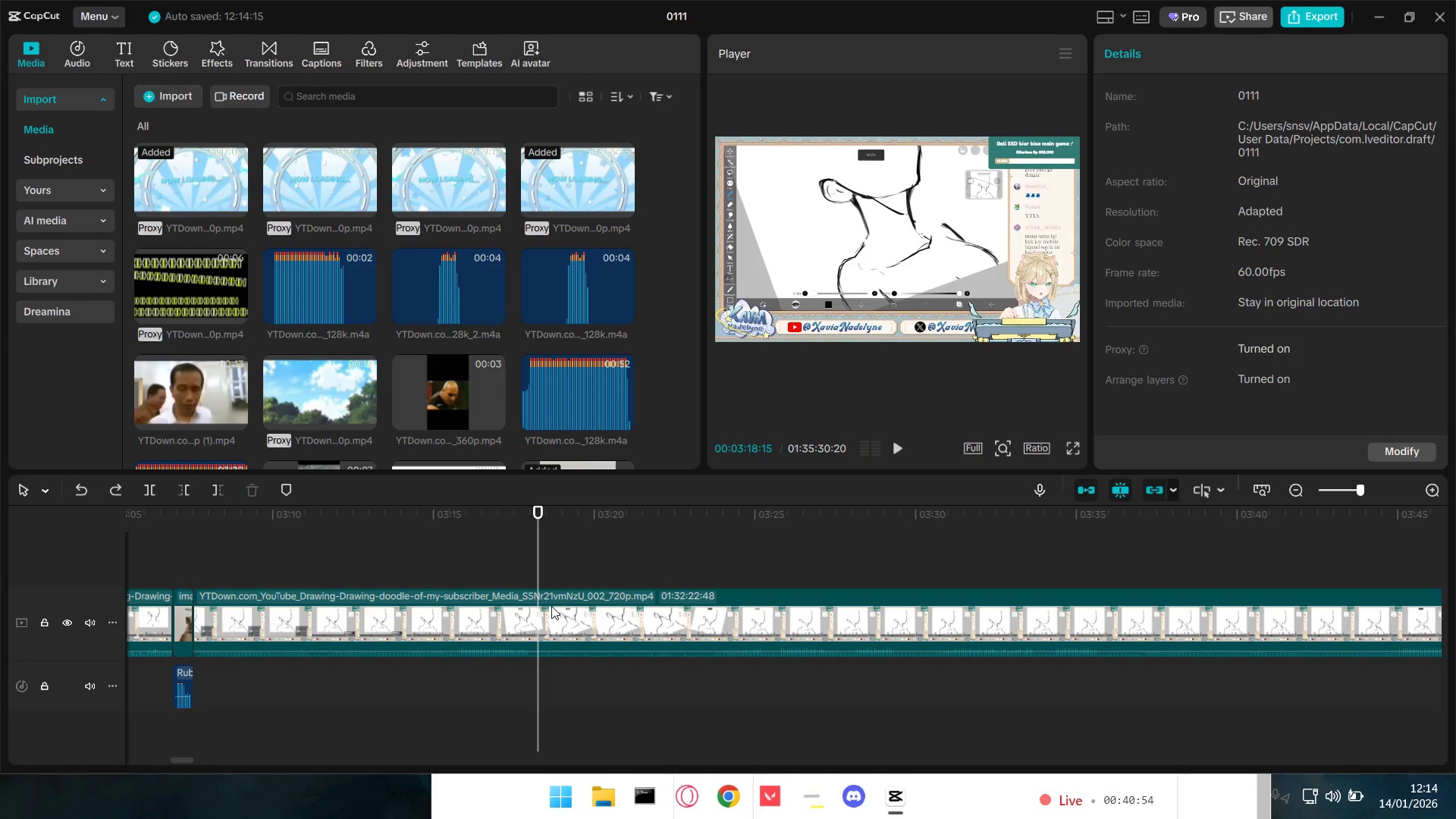 
key(Shift+E)
 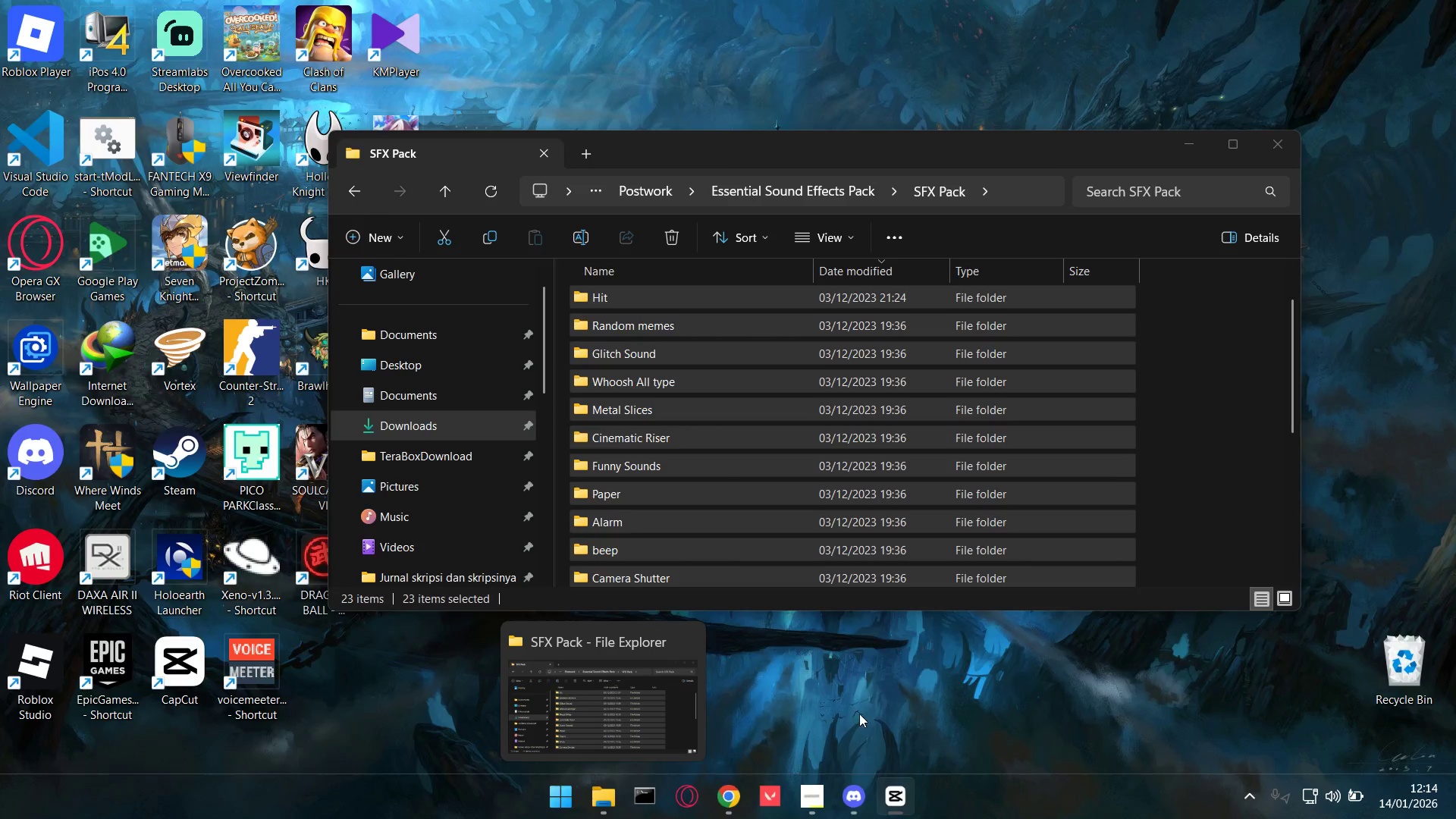 
left_click([1015, 673])
 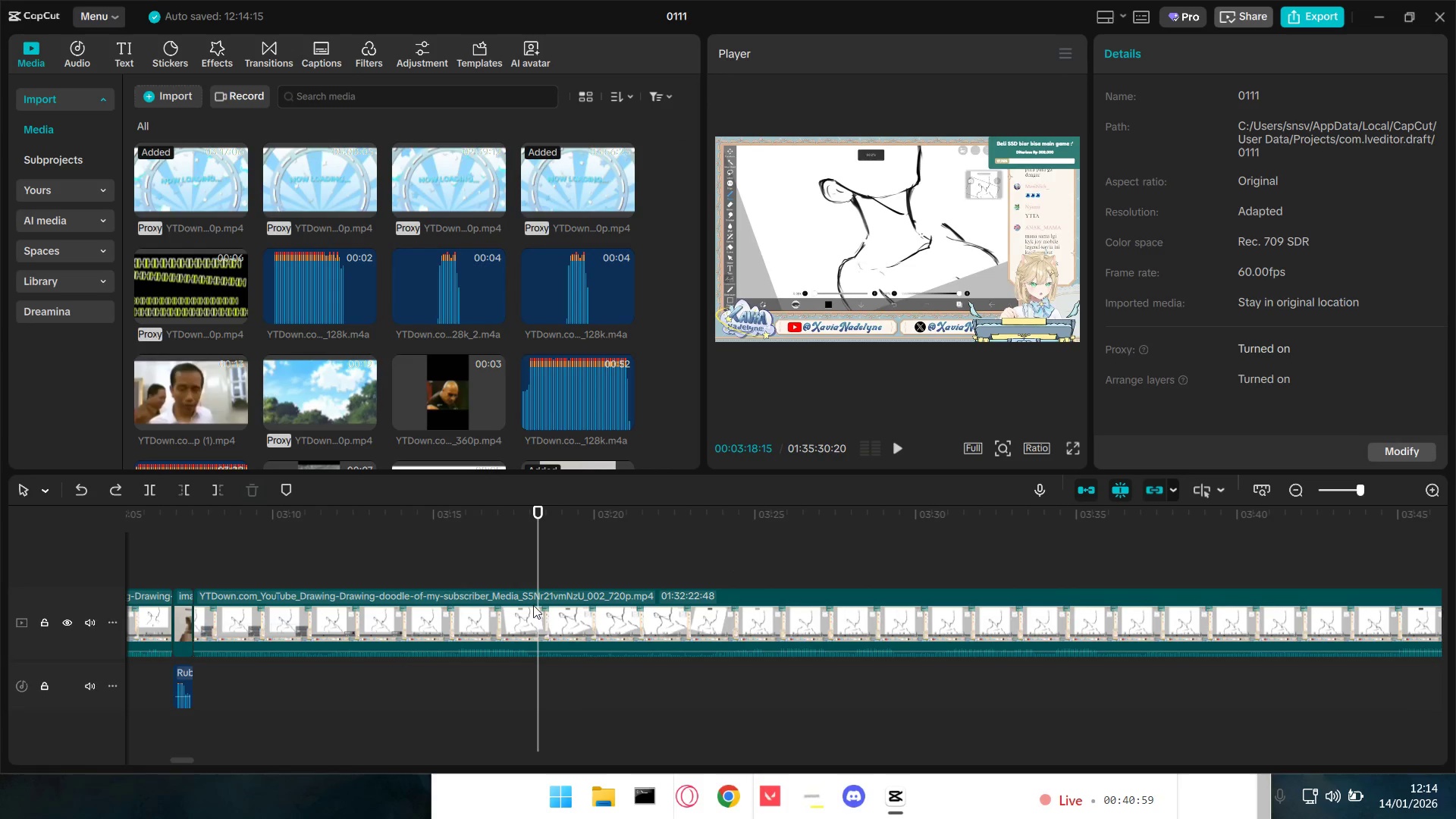 
key(Shift+E)
 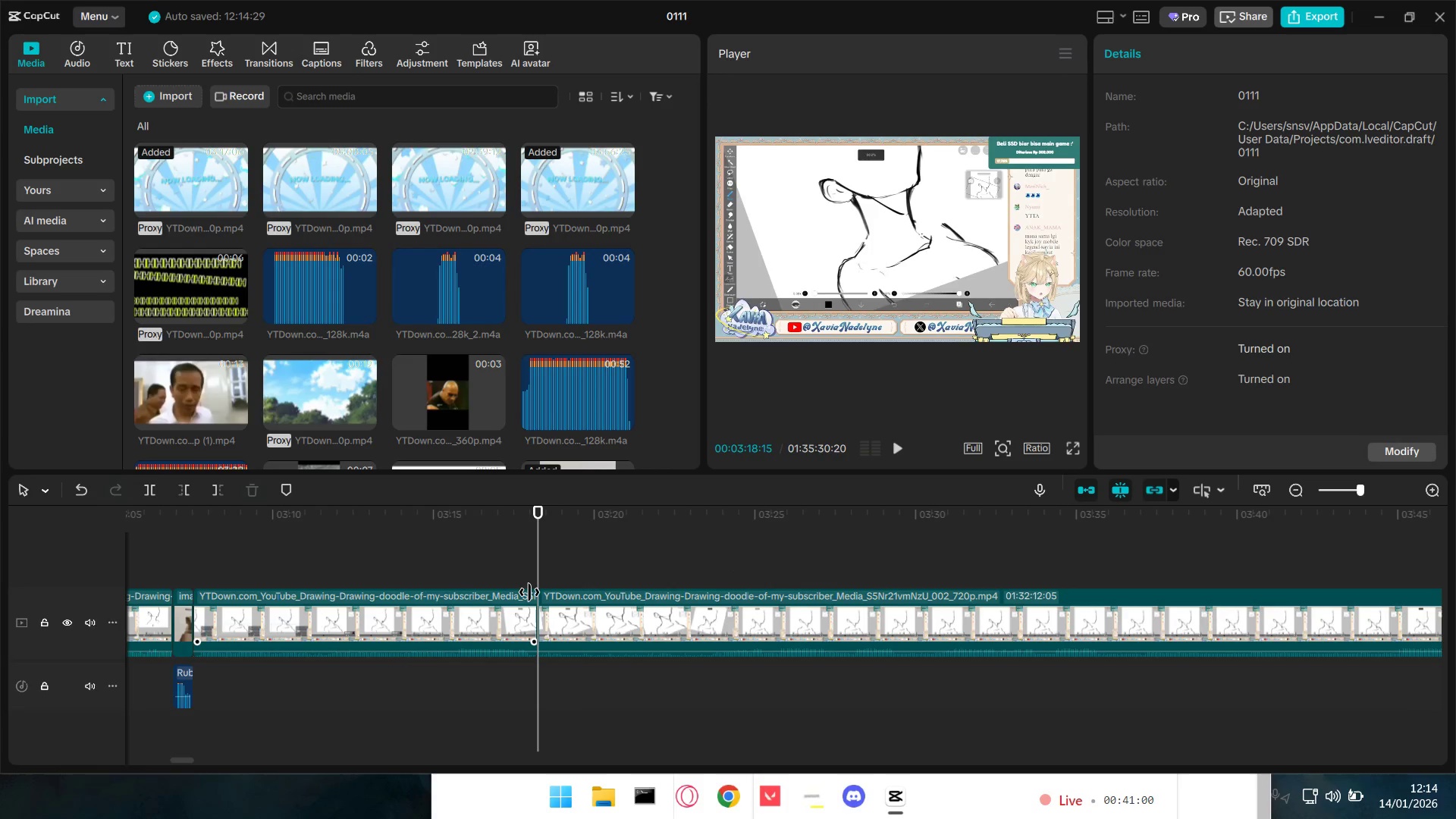 
key(Control+V)
 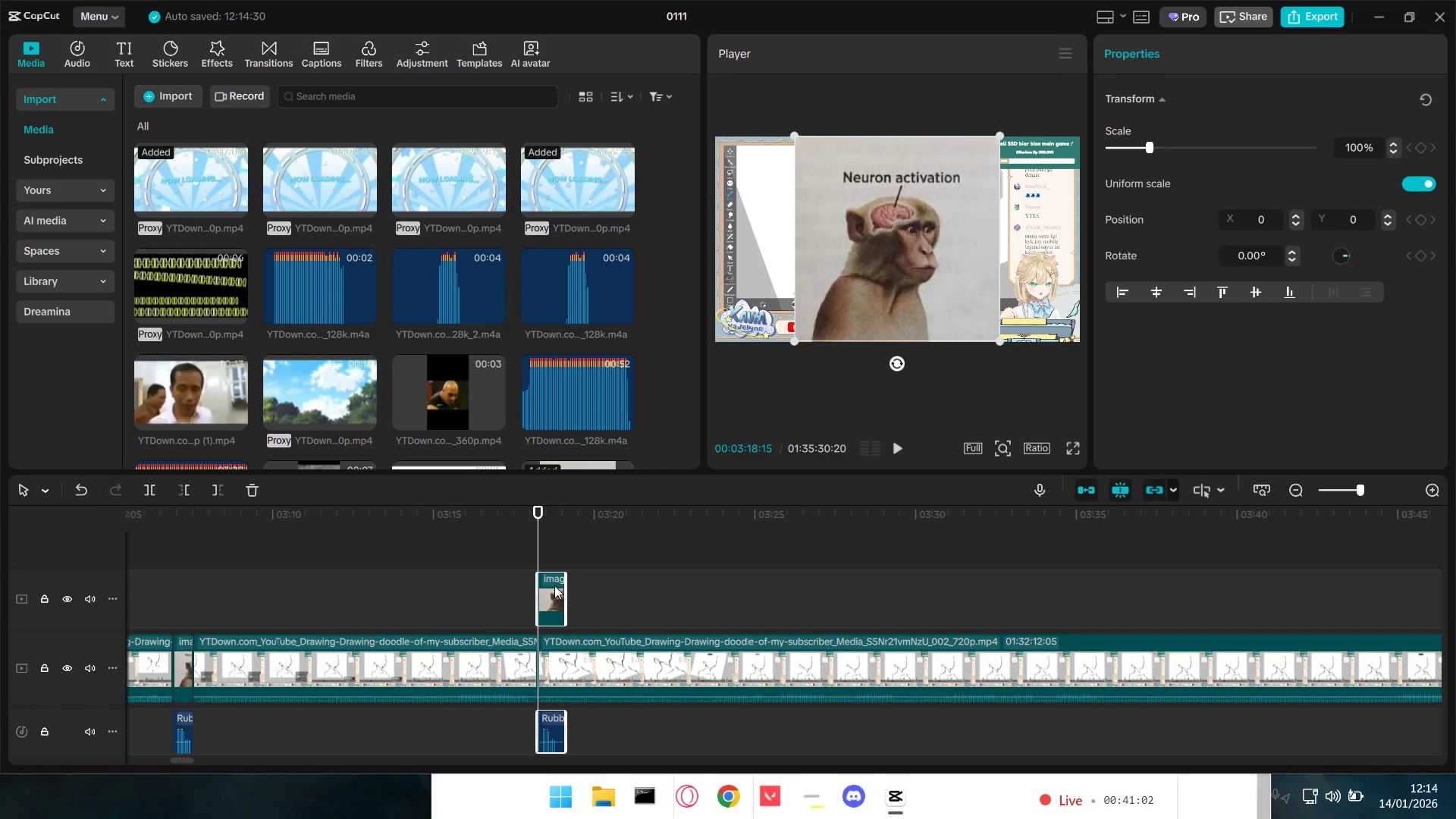 
key(Control+C)
 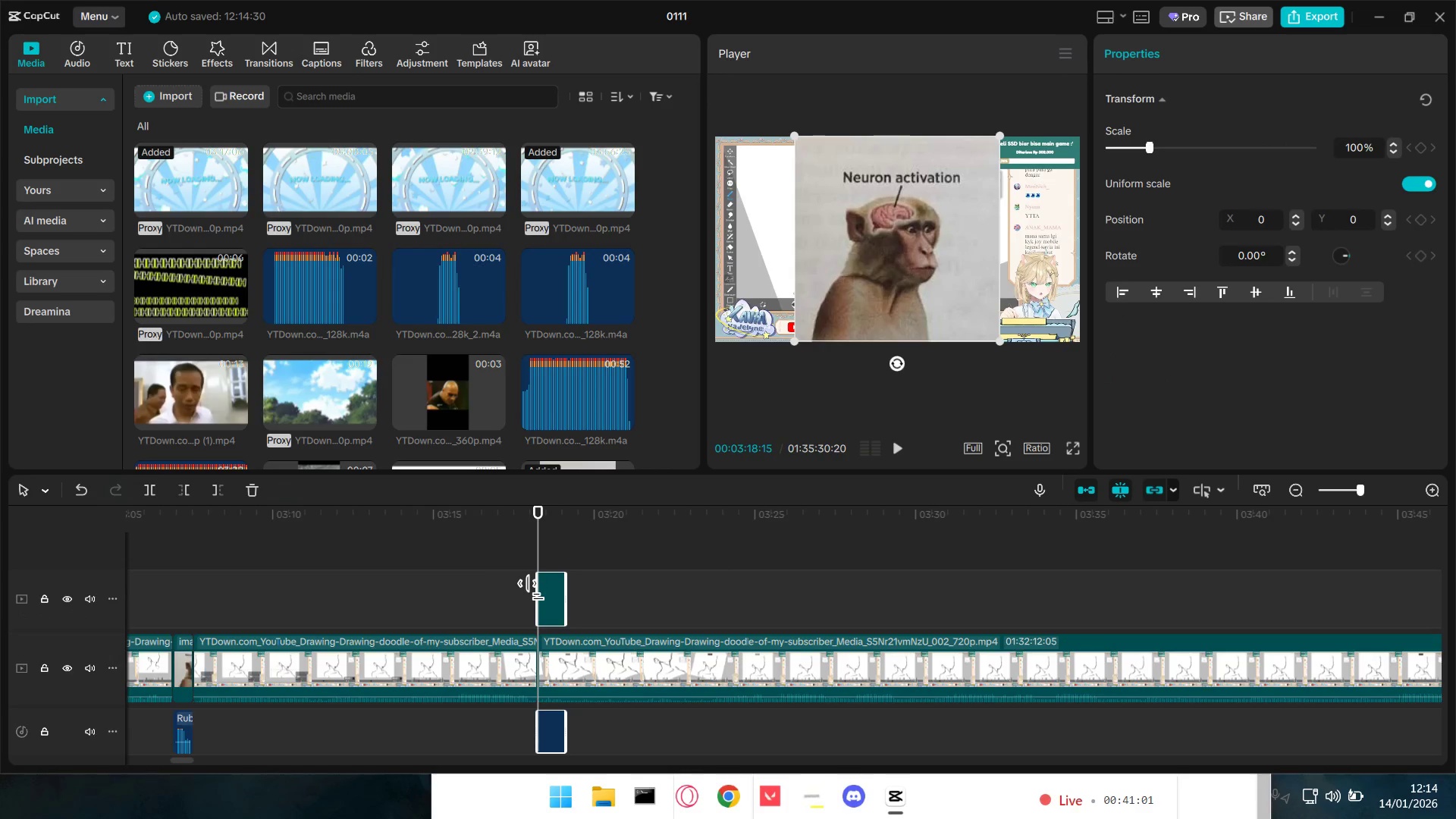 
left_click_drag(start_coordinate=[554, 587], to_coordinate=[557, 649])
 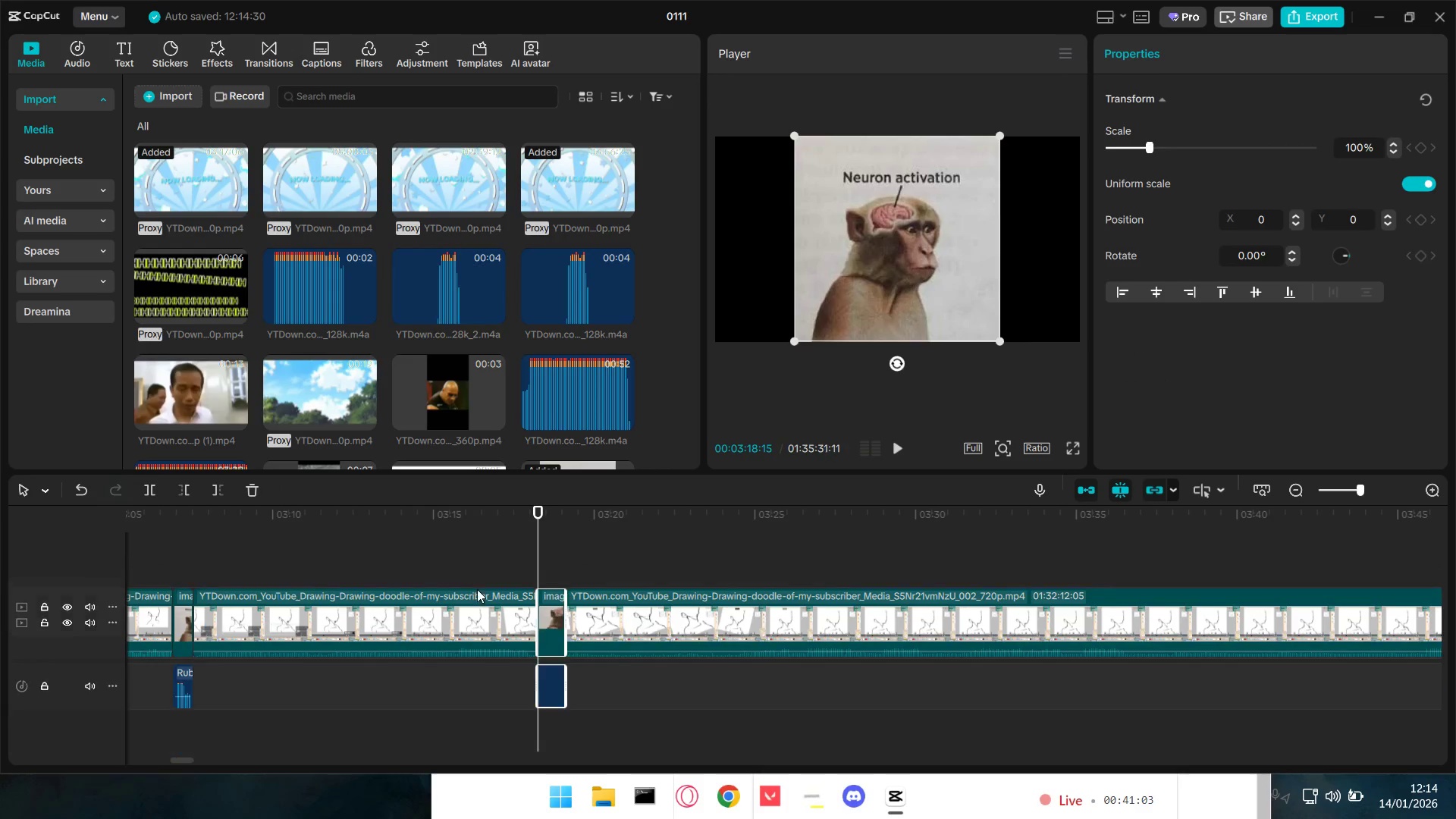 
key(Space)
 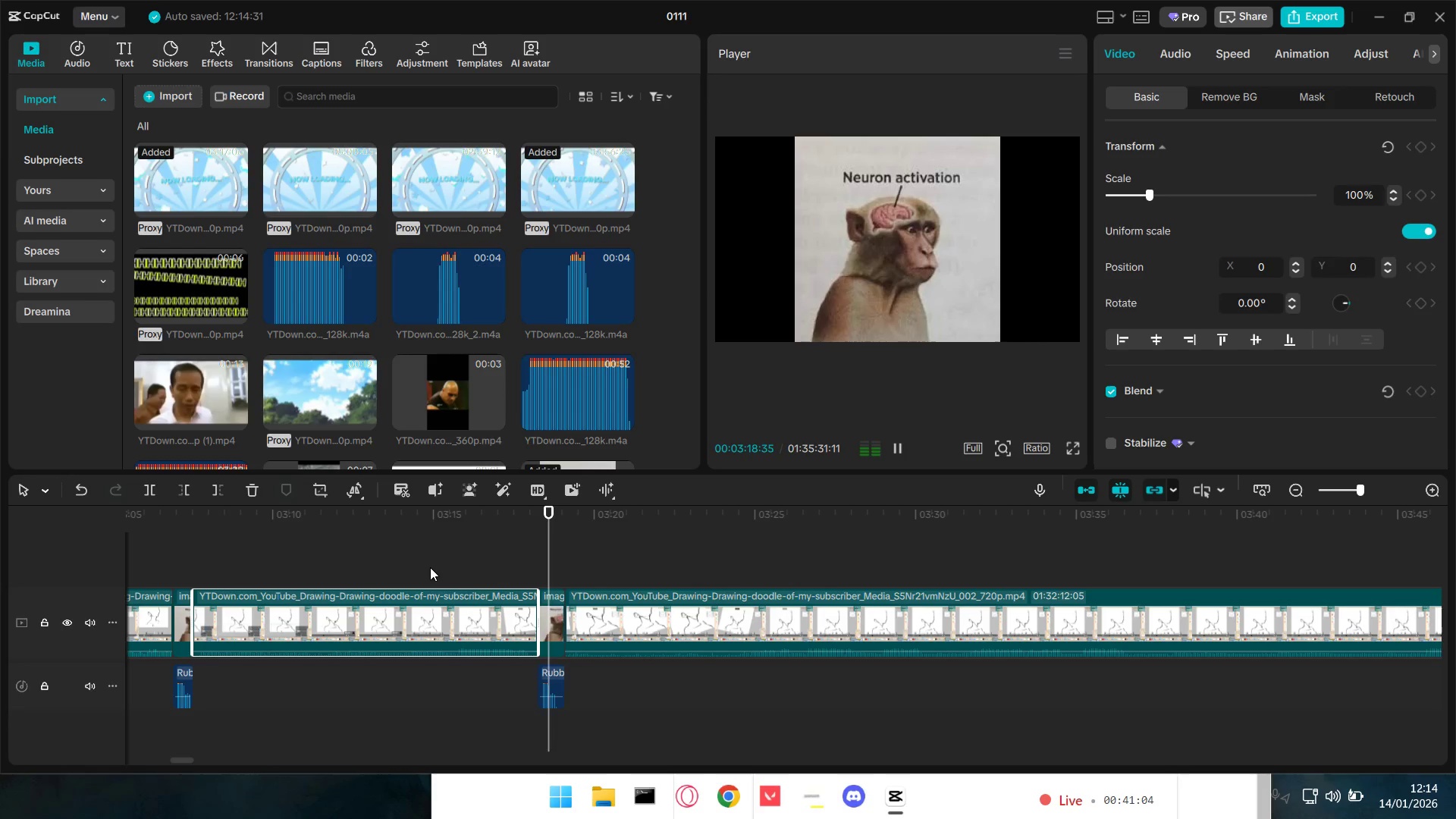 
key(Space)
 